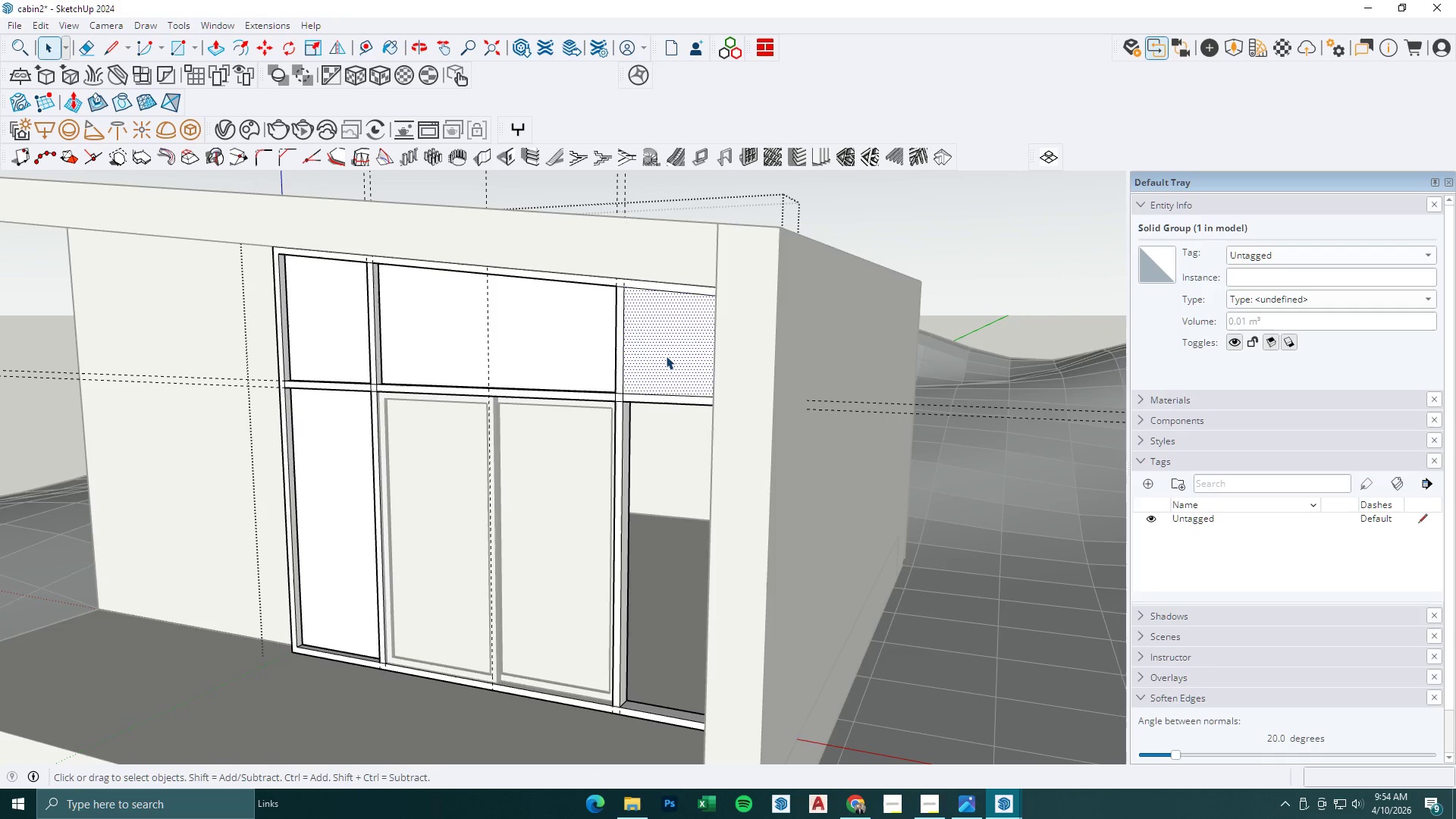 
right_click([666, 356])
 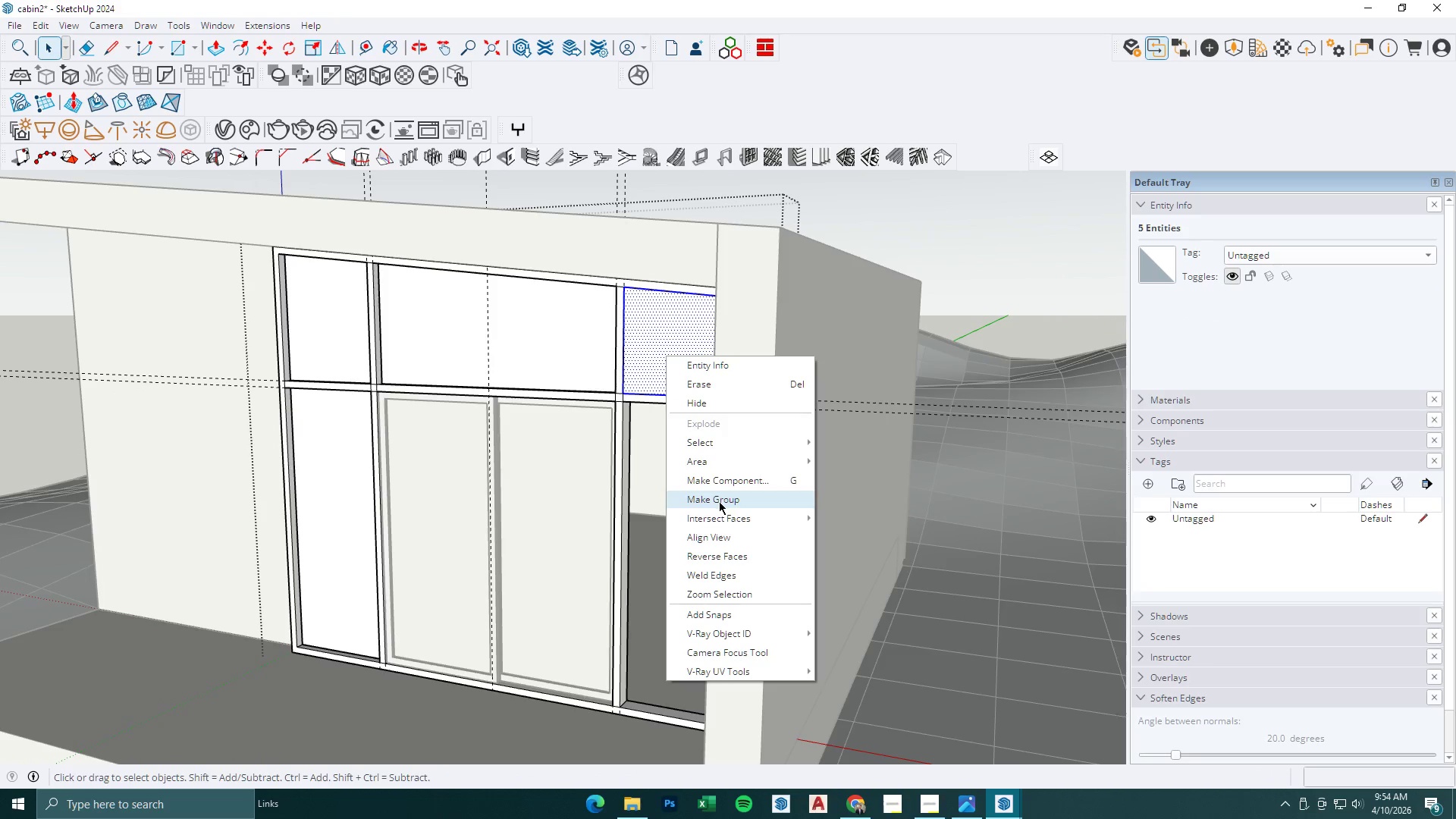 
double_click([669, 362])
 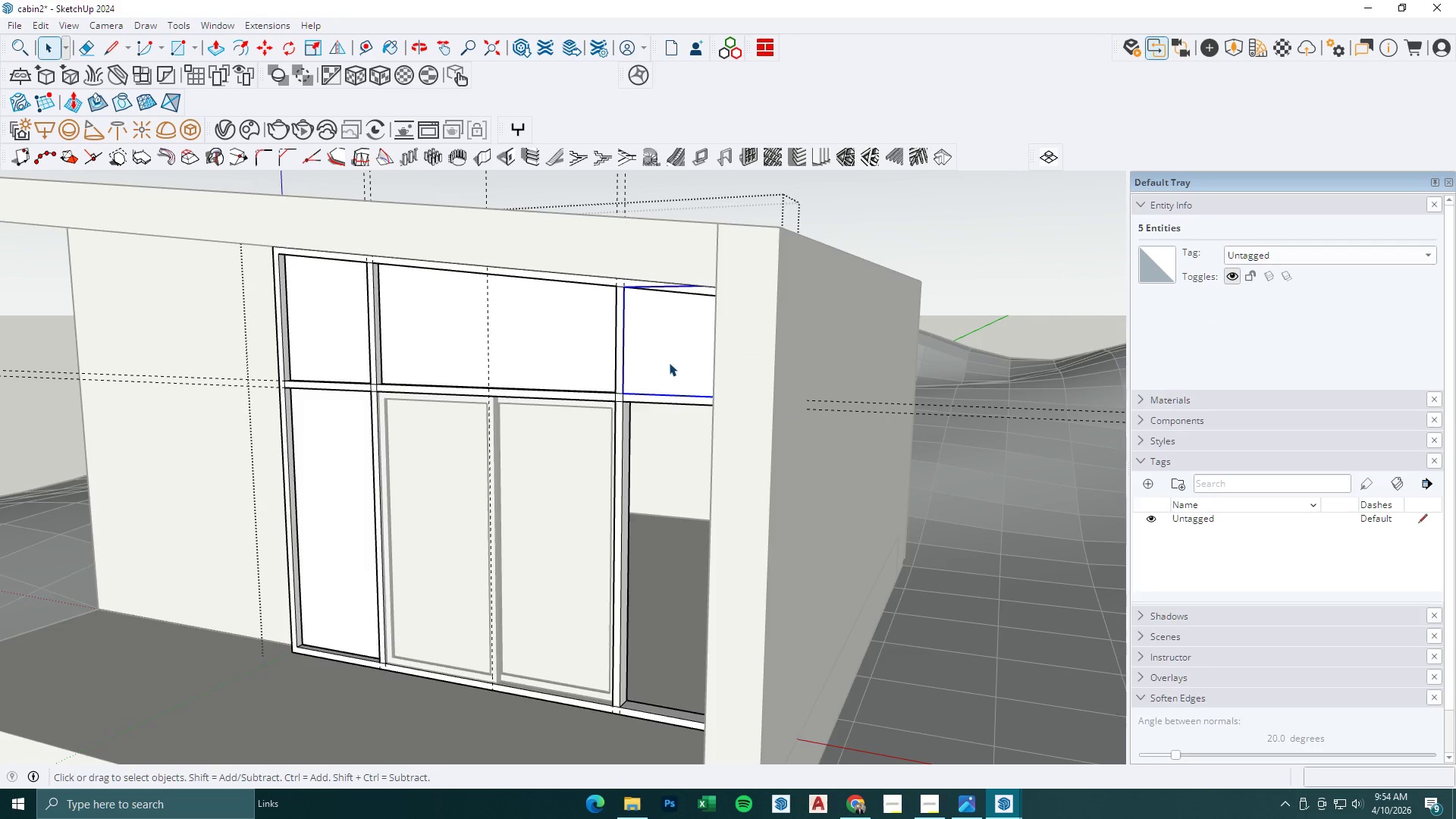 
triple_click([669, 362])
 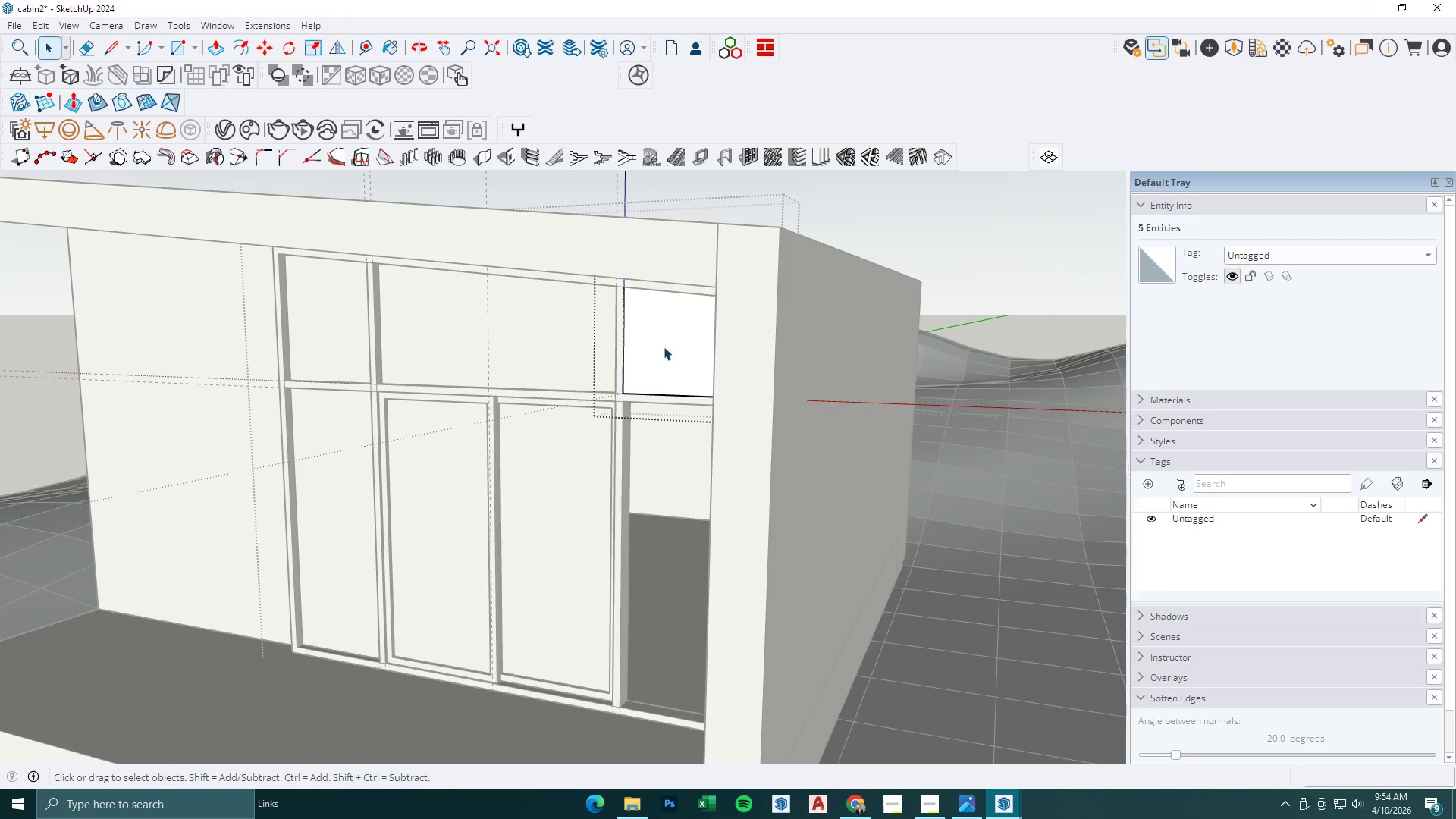 
key(BracketLeft)
 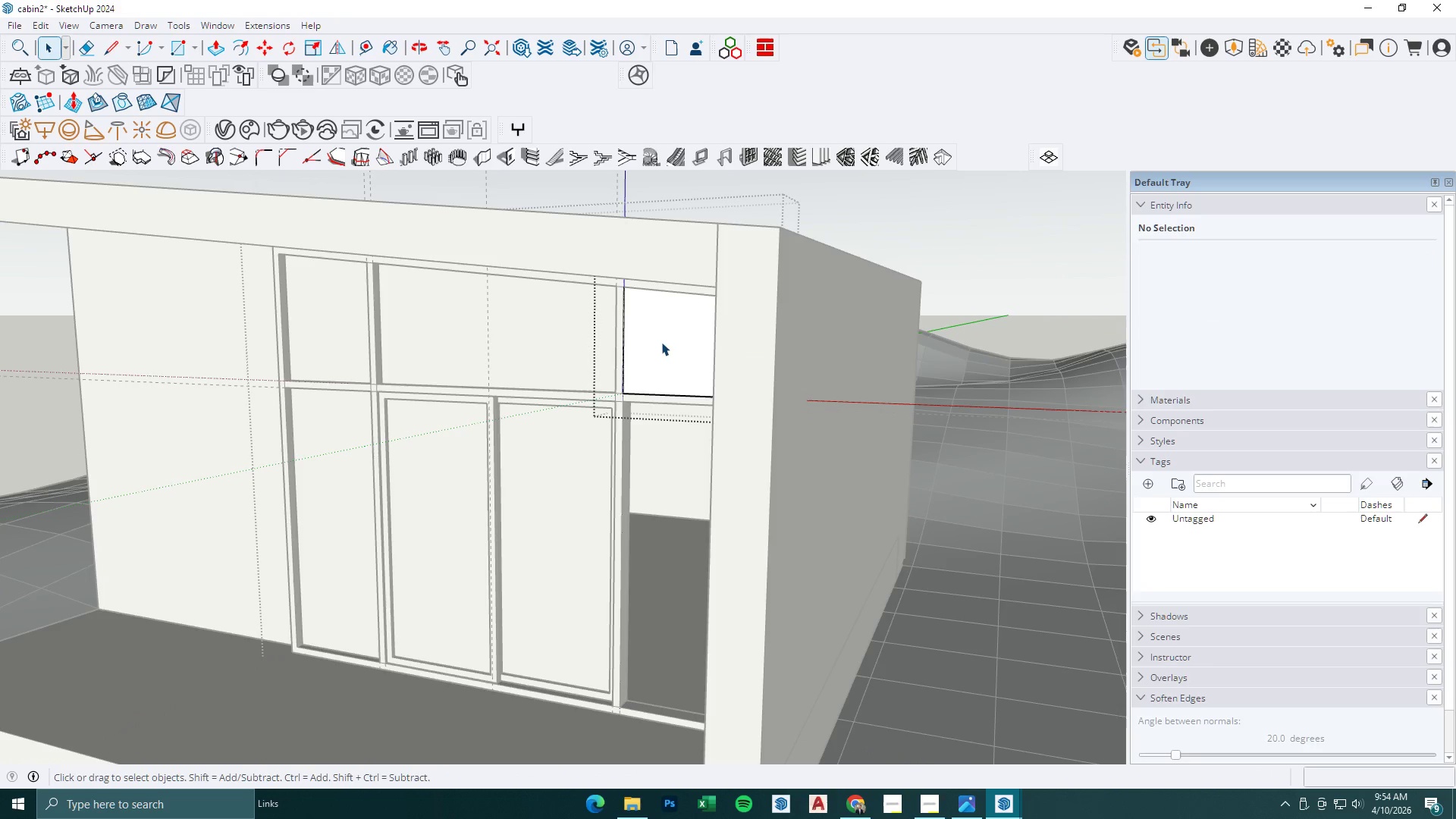 
key(P)
 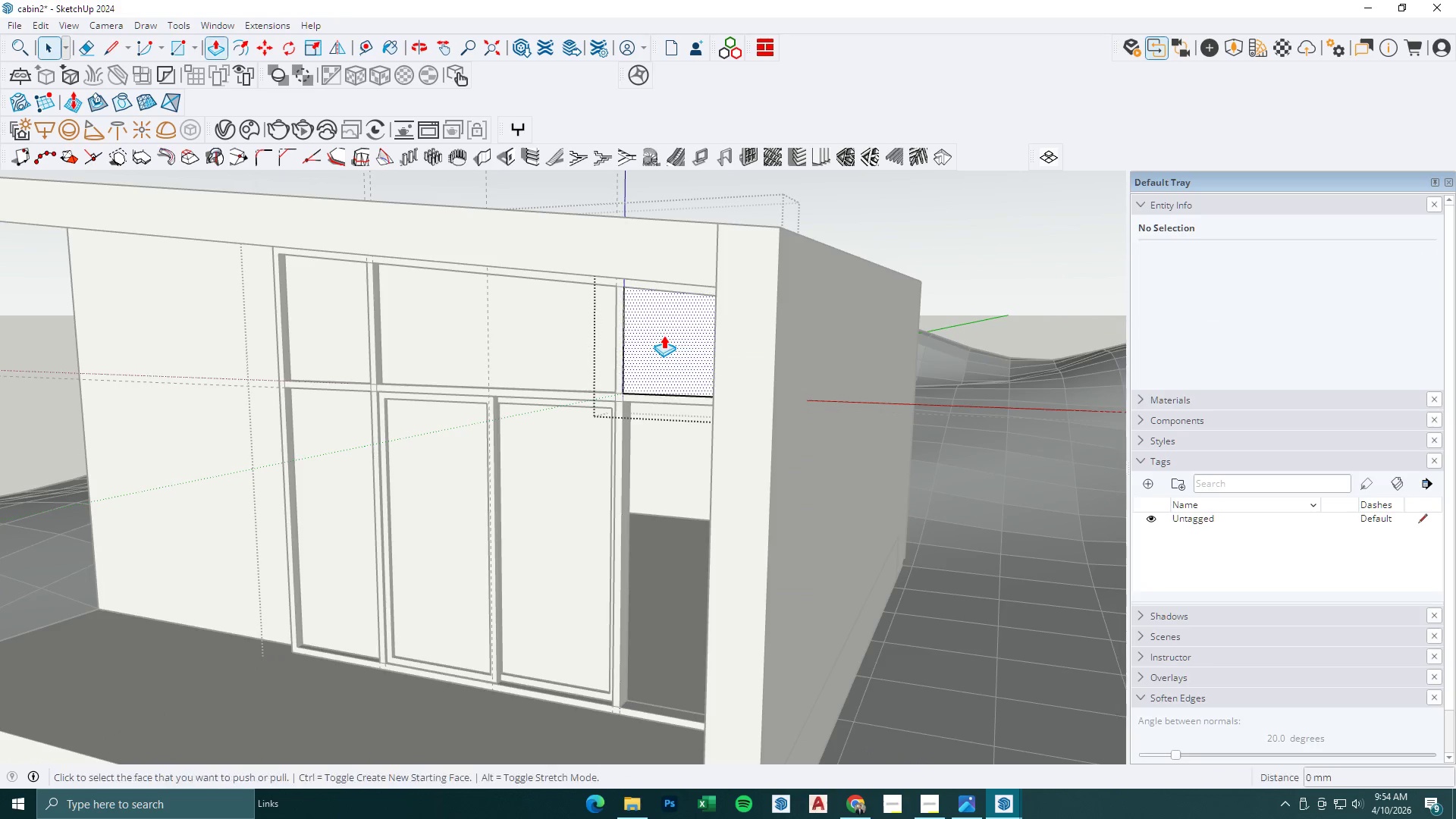 
left_click([664, 334])
 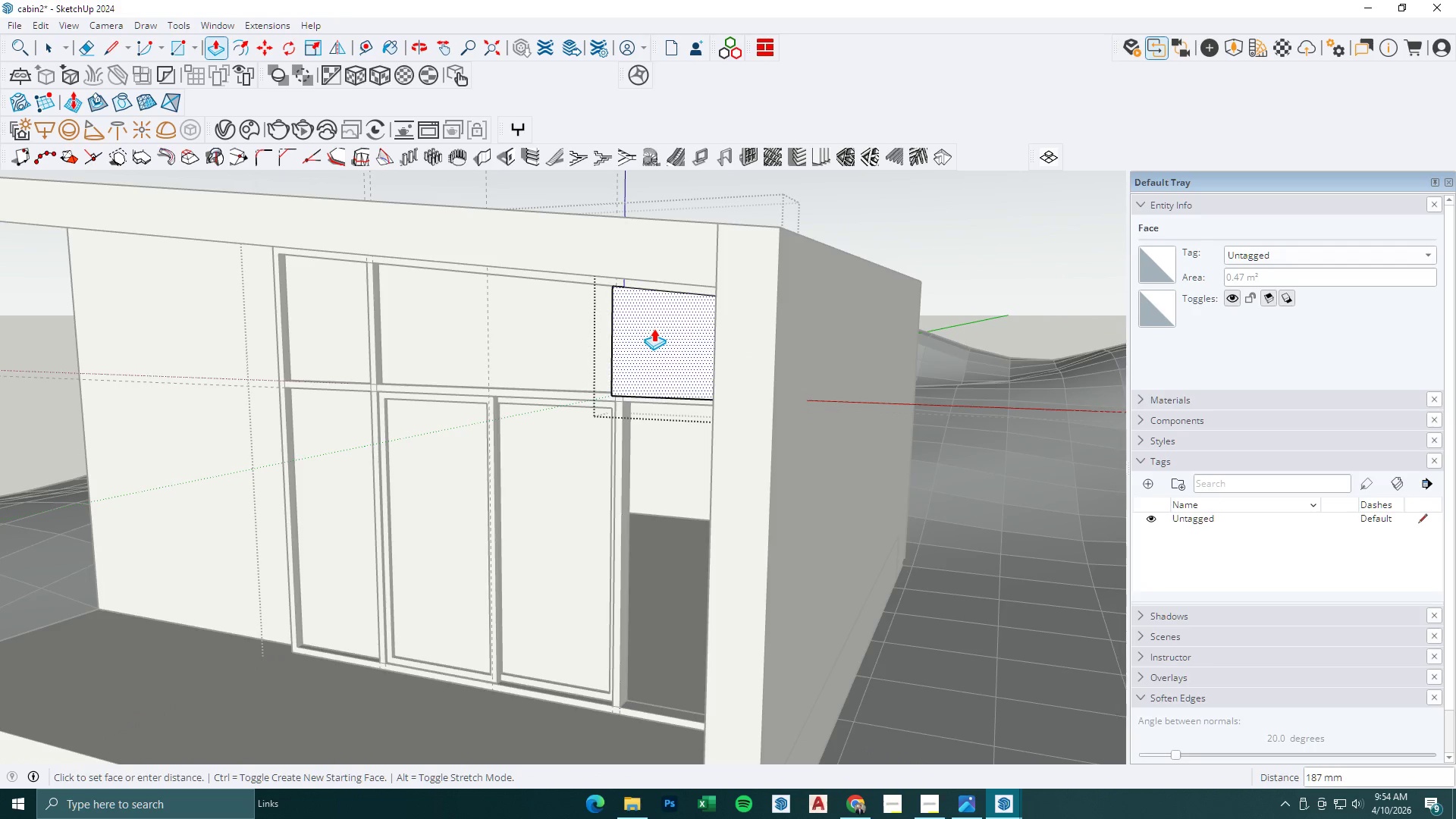 
key(Numpad6)
 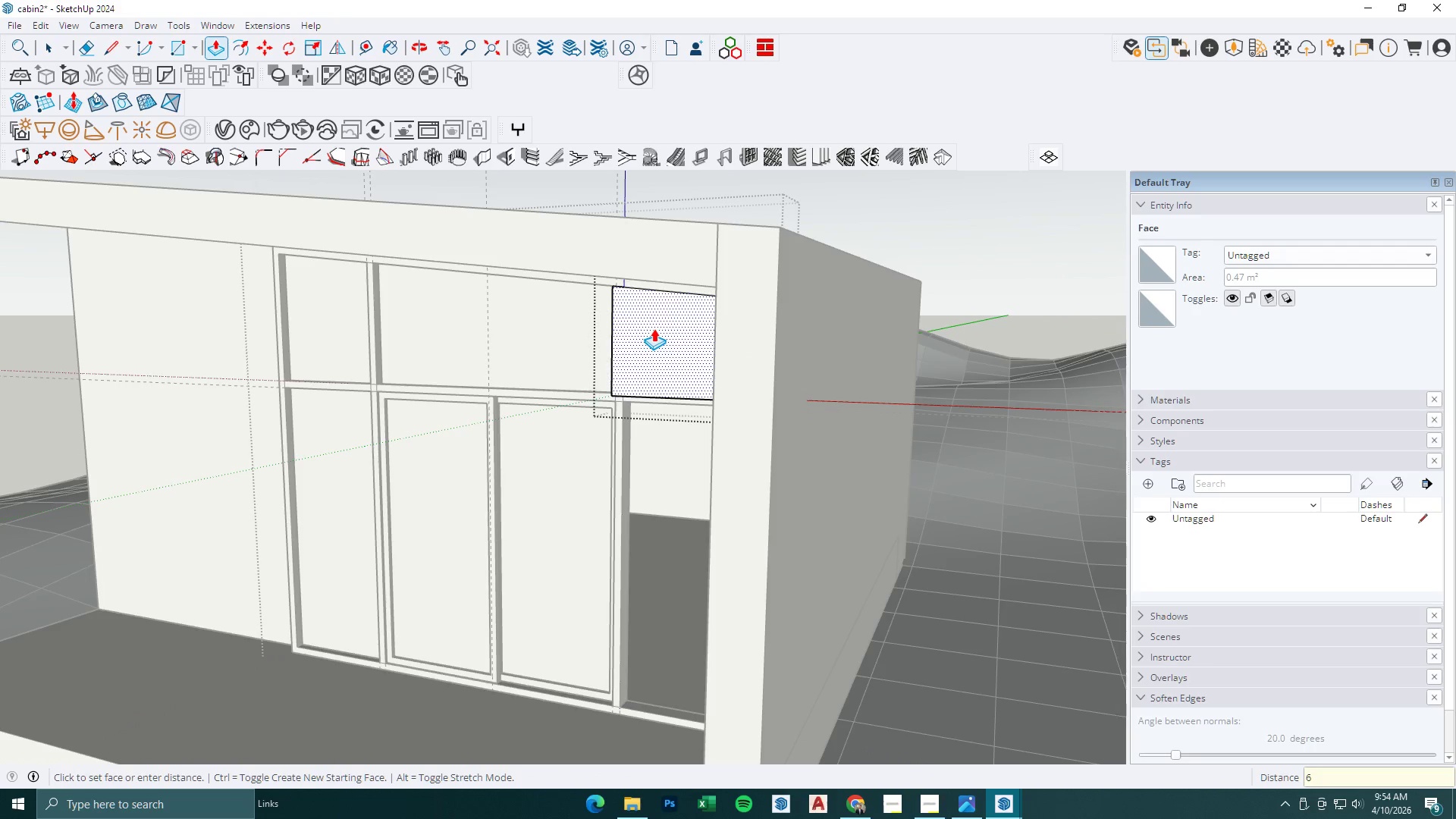 
key(NumpadEnter)
 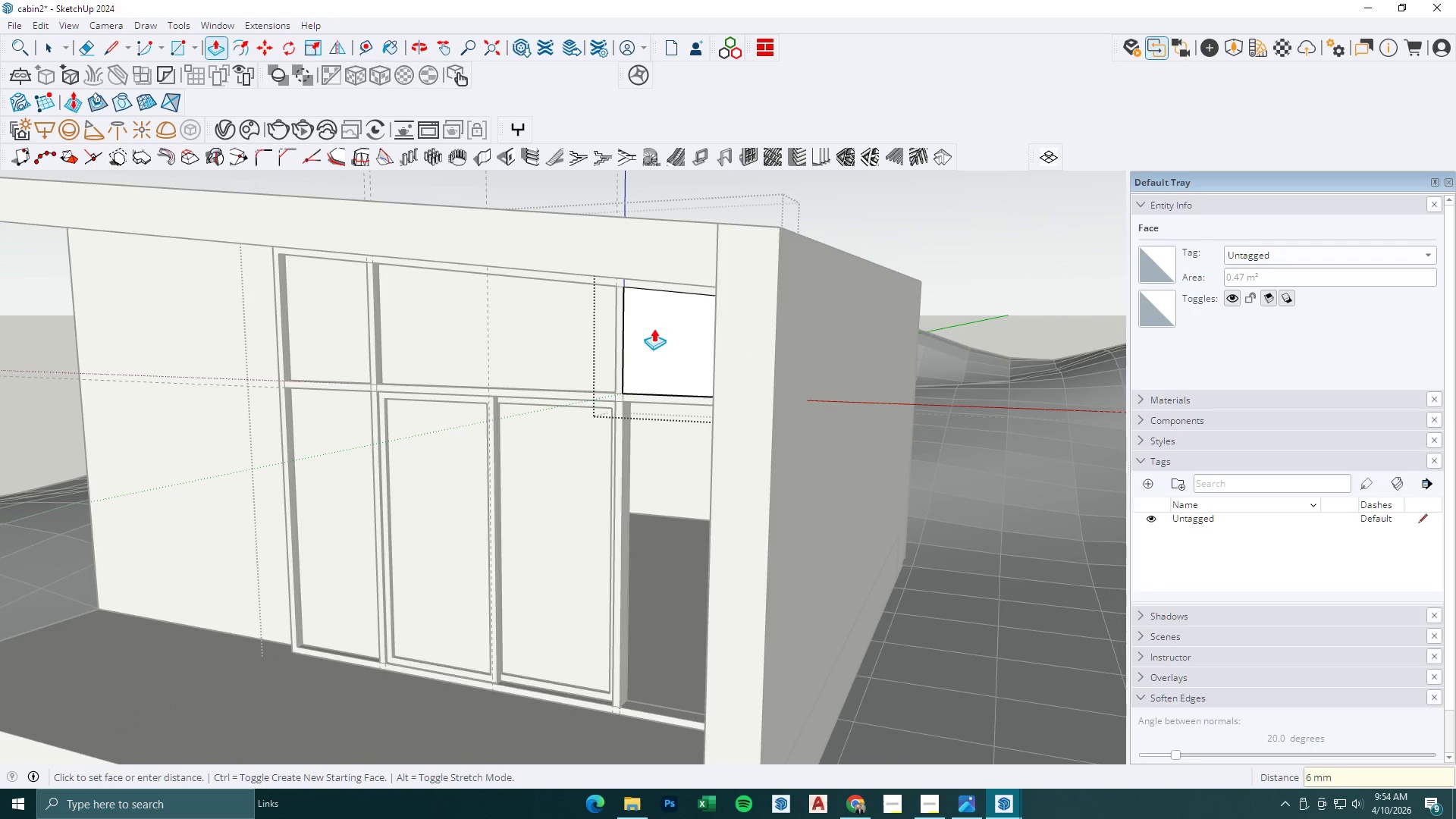 
key(Space)
 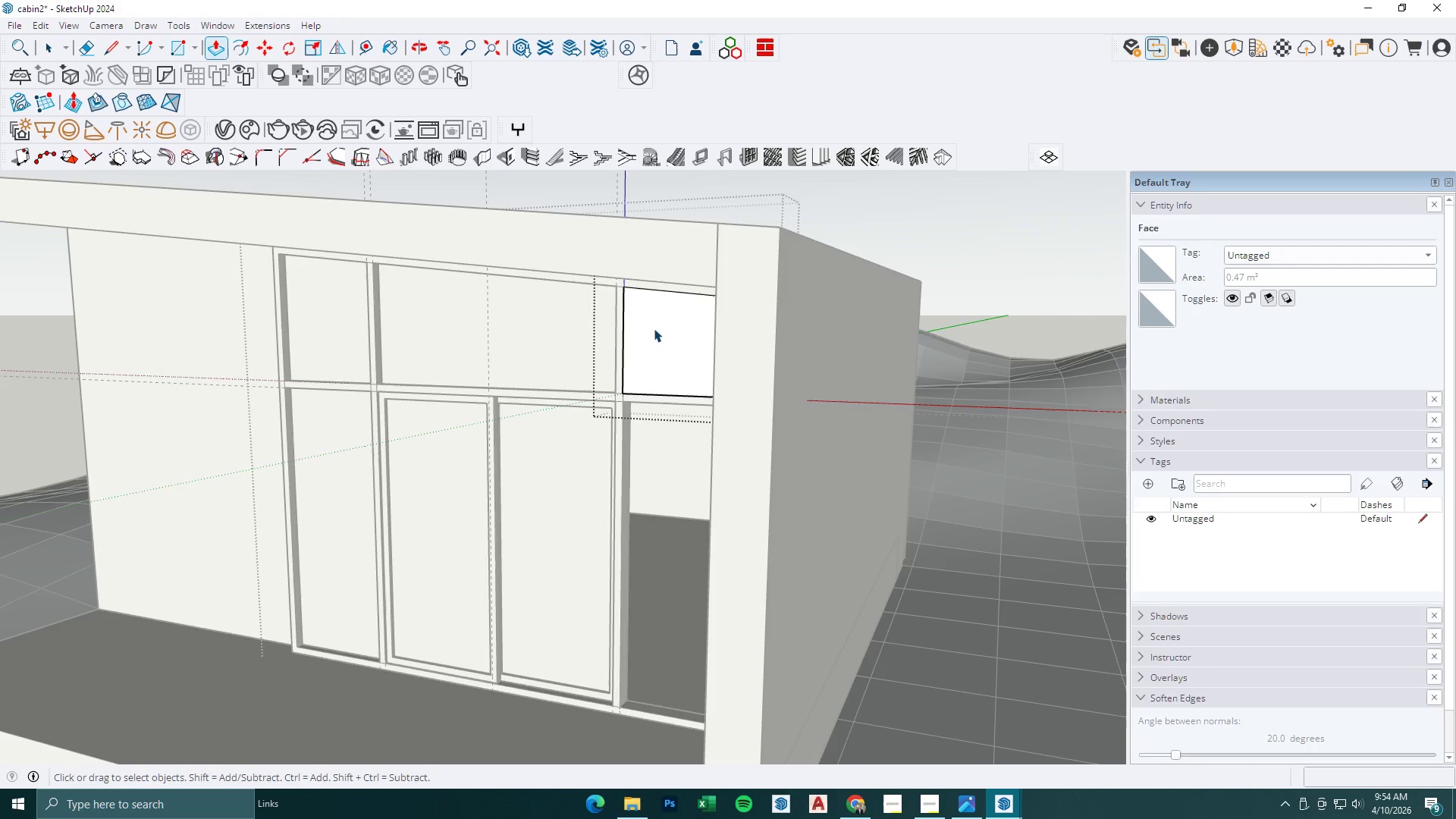 
key(Escape)
 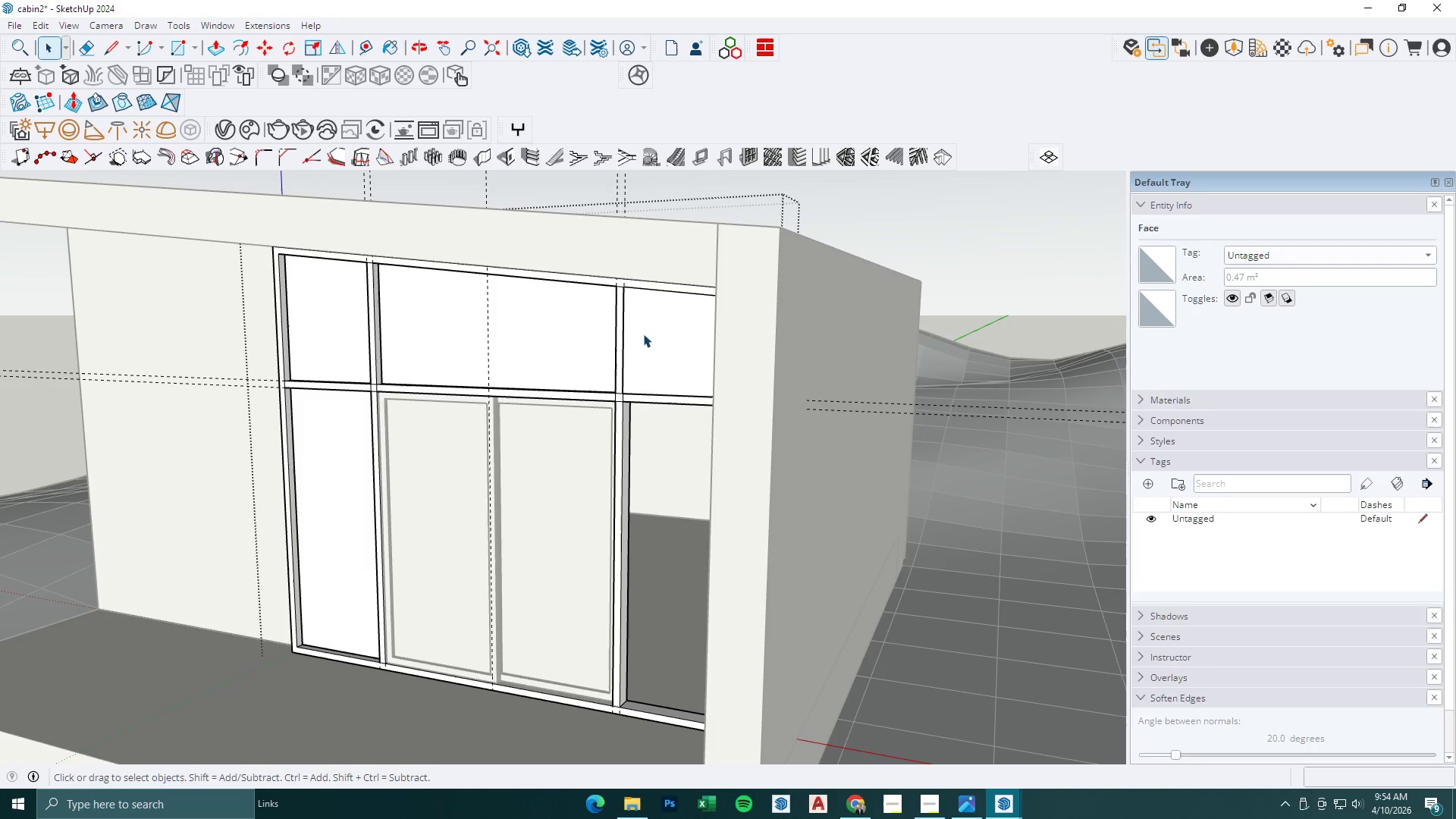 
left_click([639, 336])
 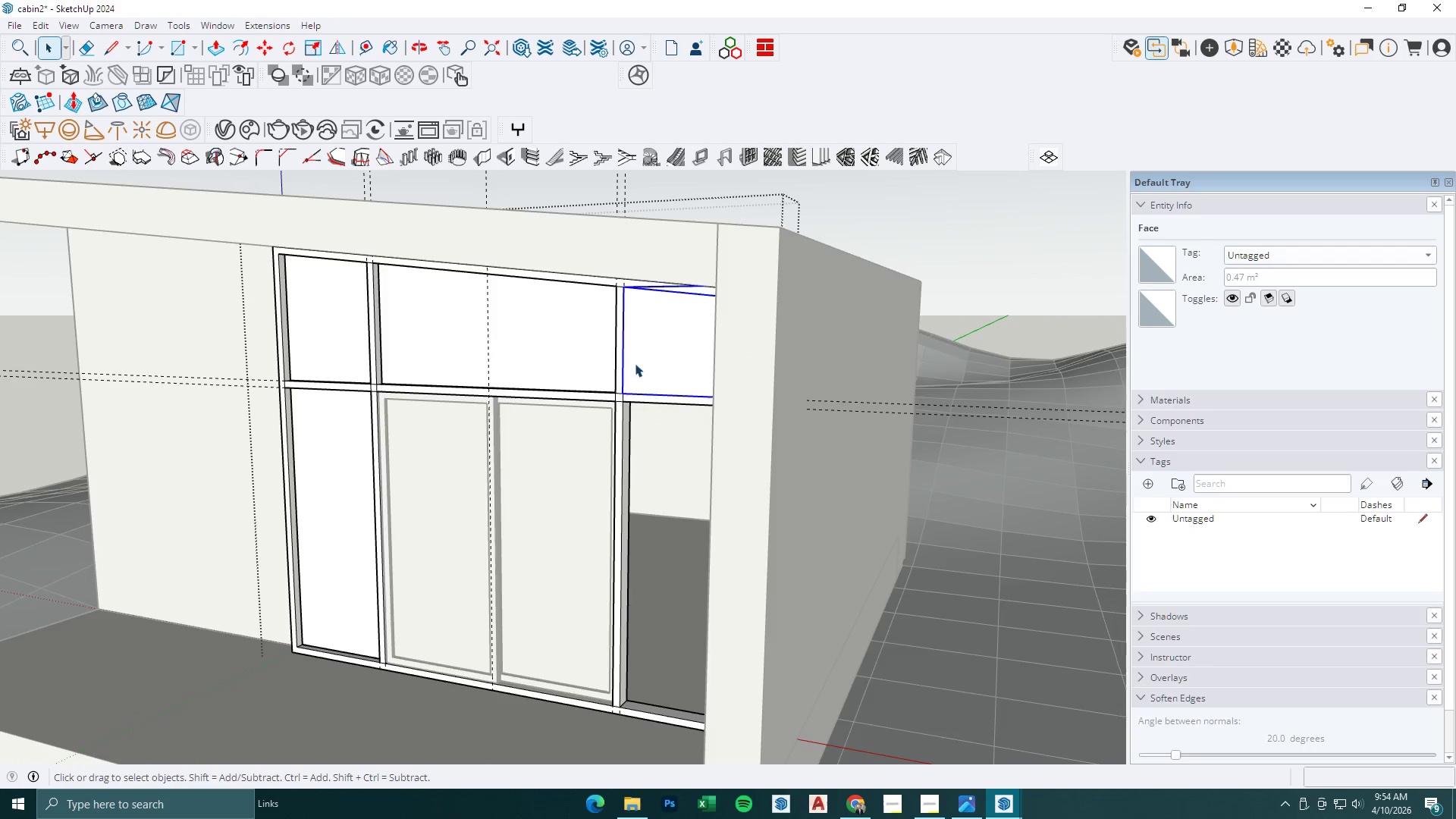 
key(M)
 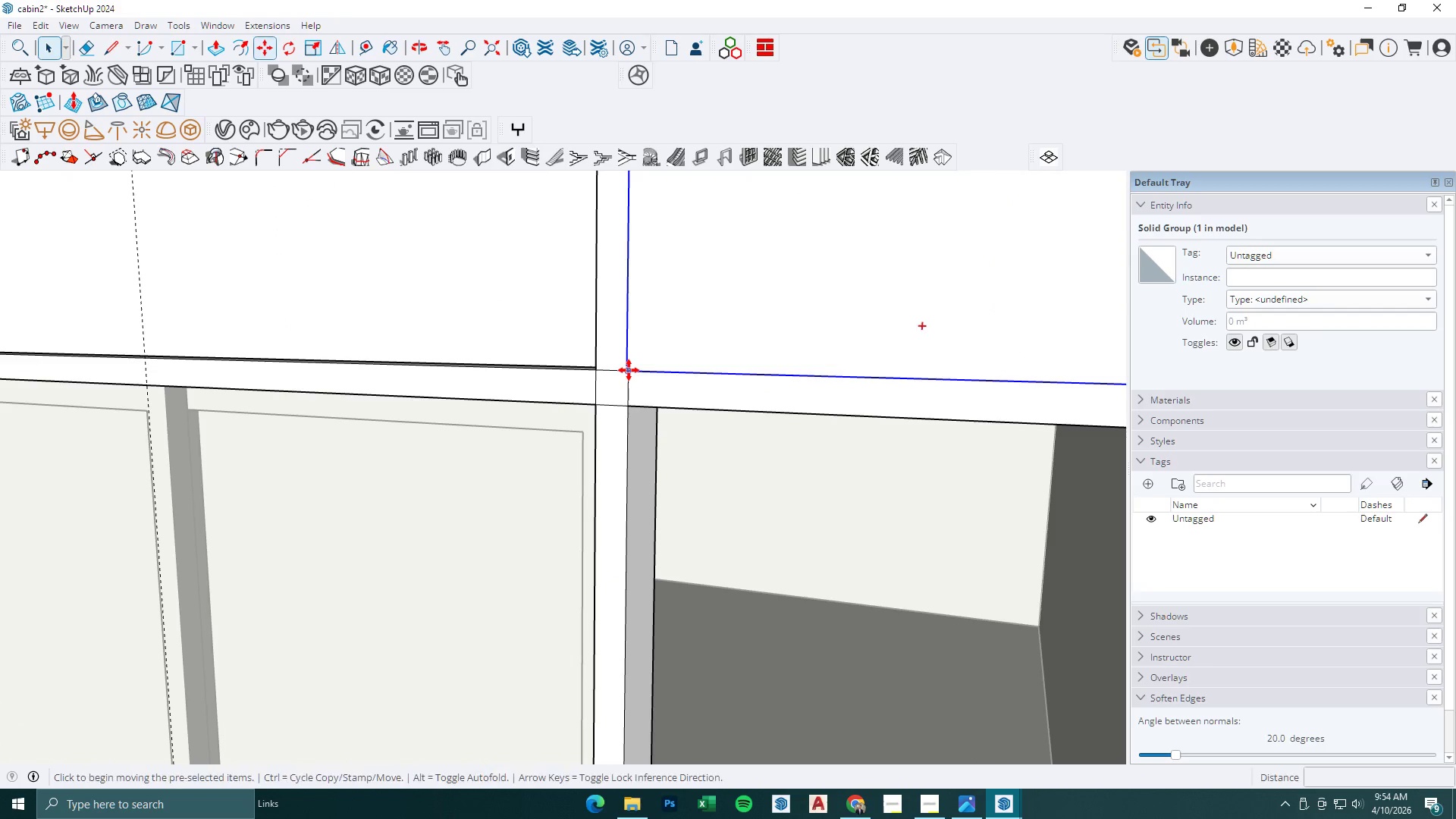 
left_click([629, 370])
 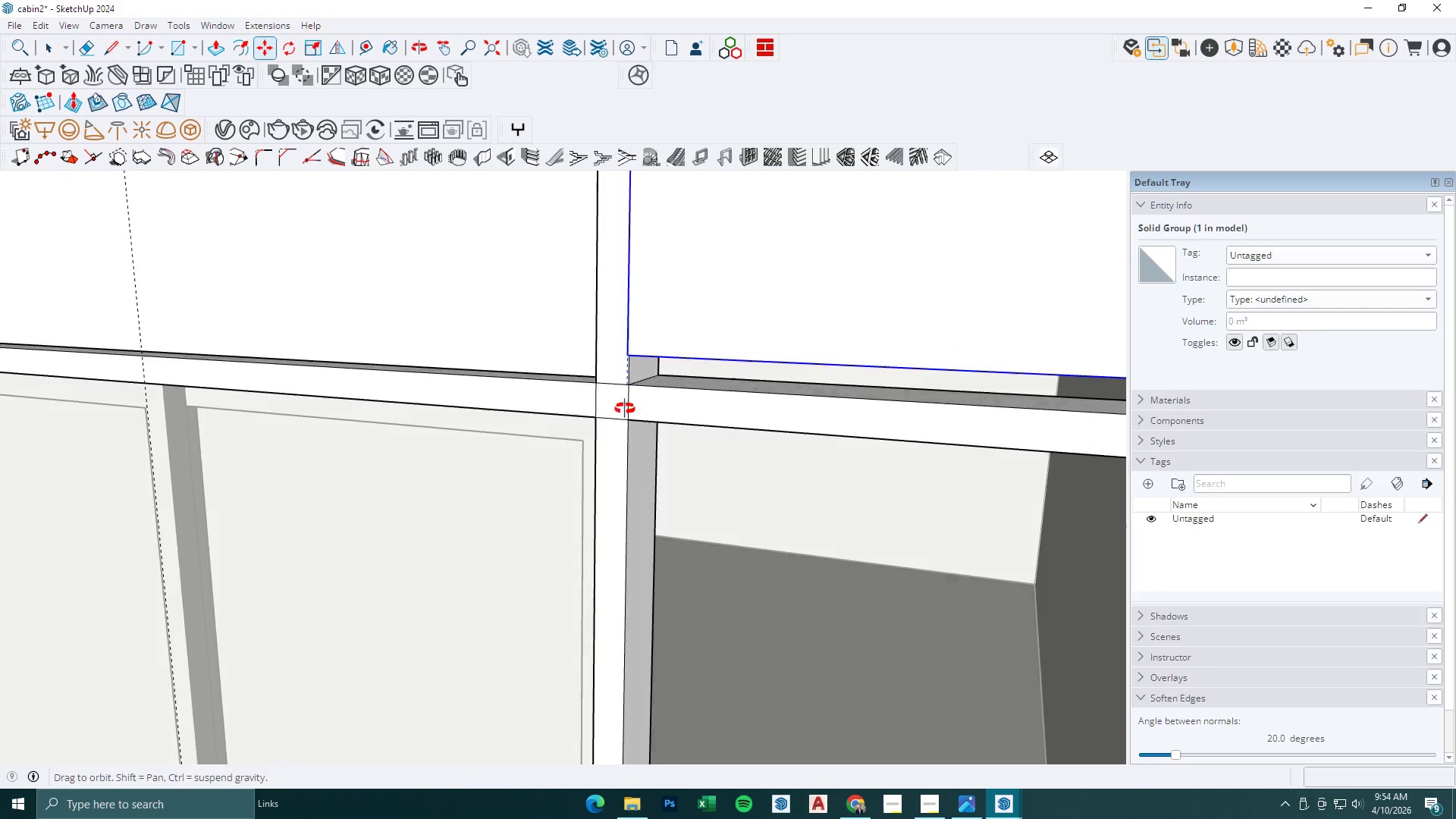 
scroll: coordinate [632, 392], scroll_direction: up, amount: 16.0
 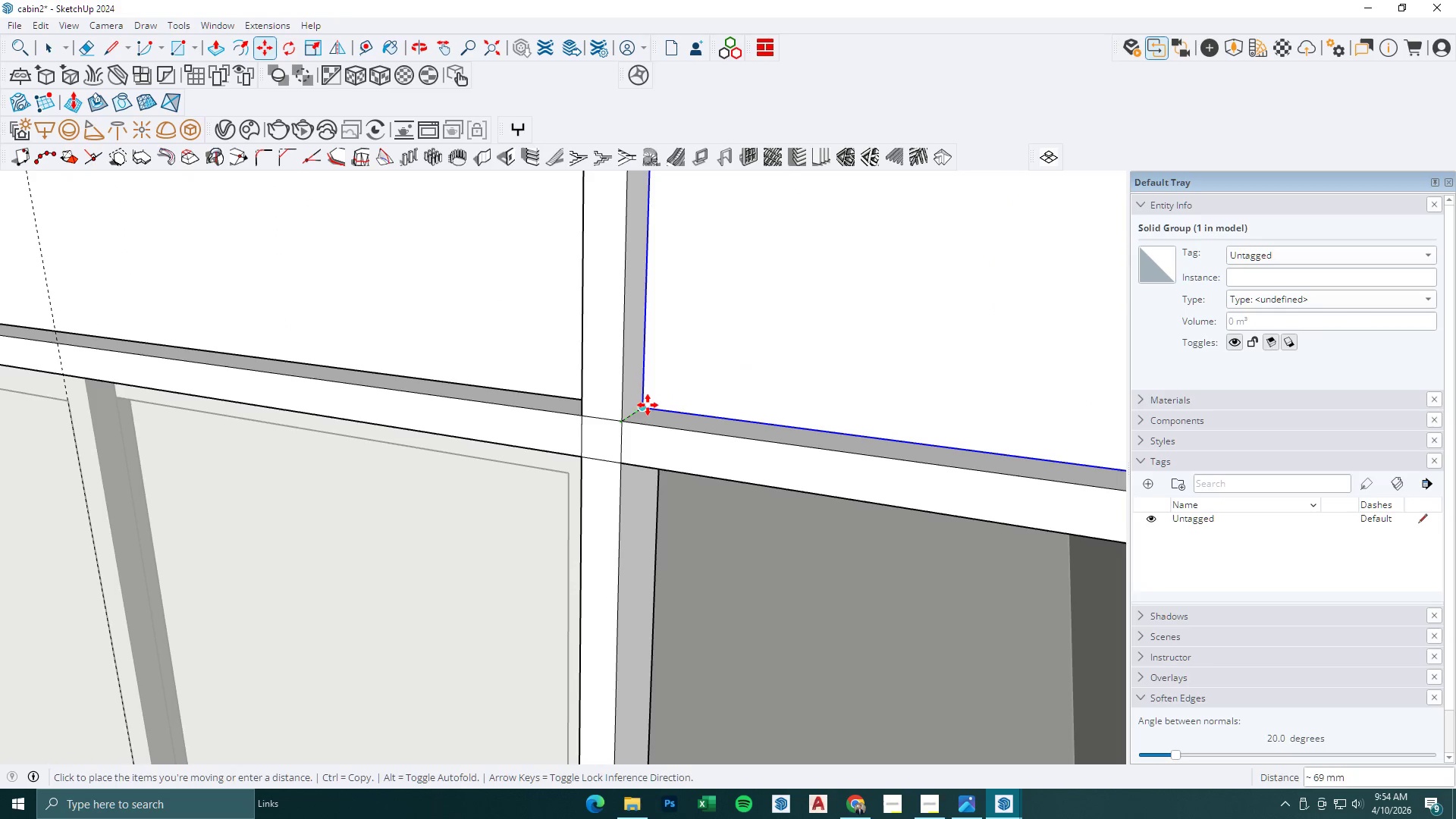 
left_click([648, 405])
 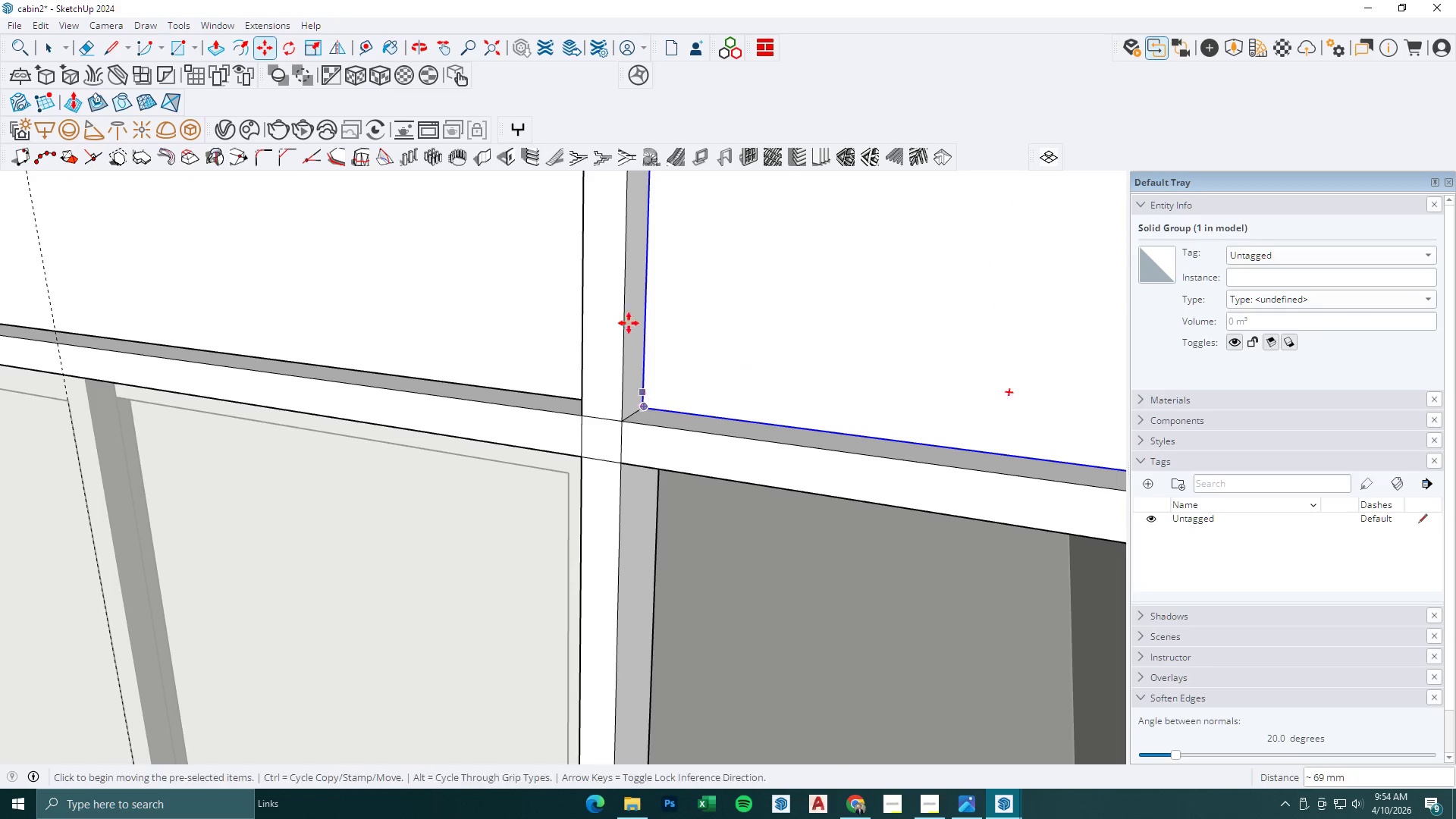 
key(L)
 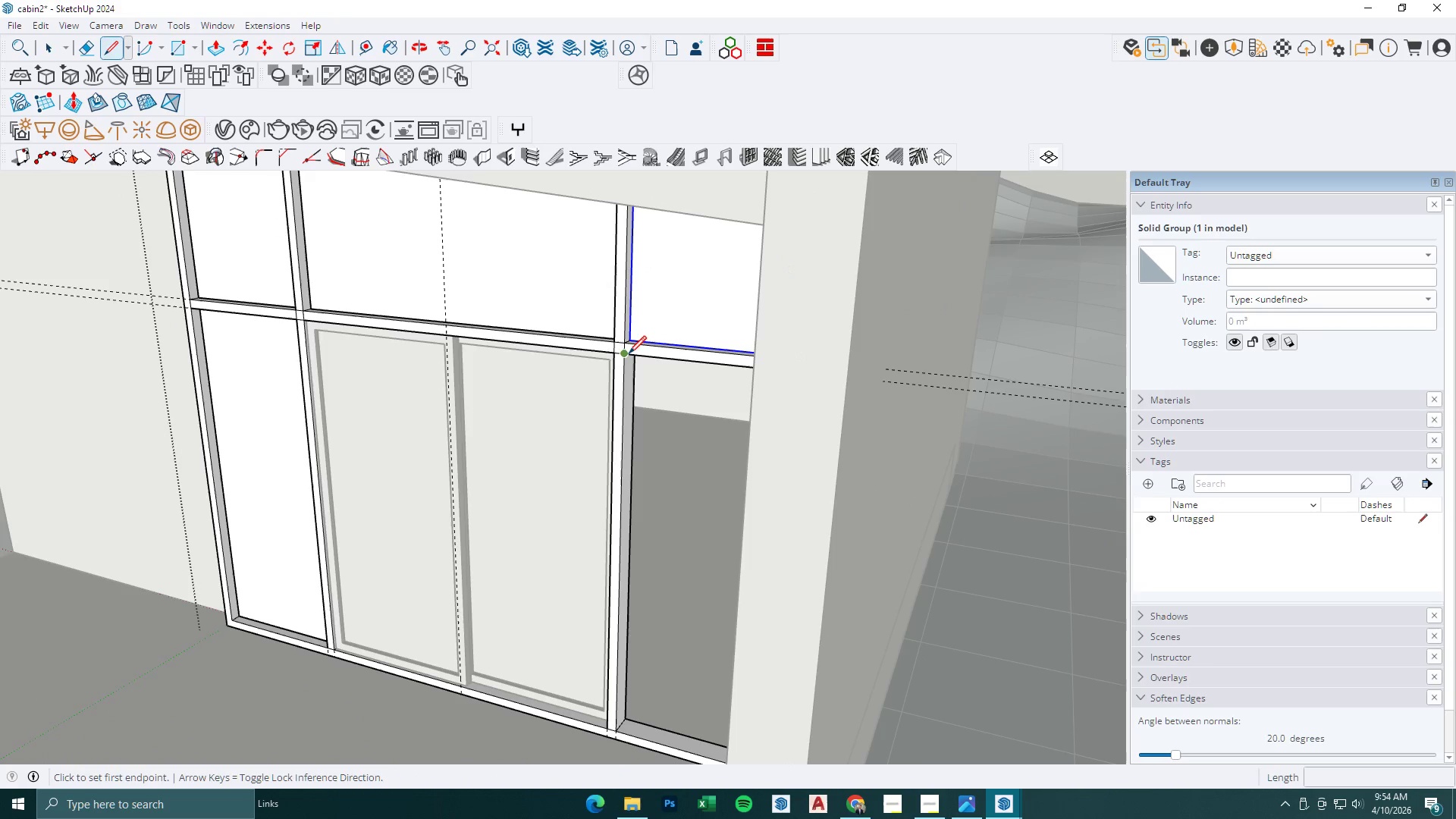 
scroll: coordinate [627, 319], scroll_direction: down, amount: 18.0
 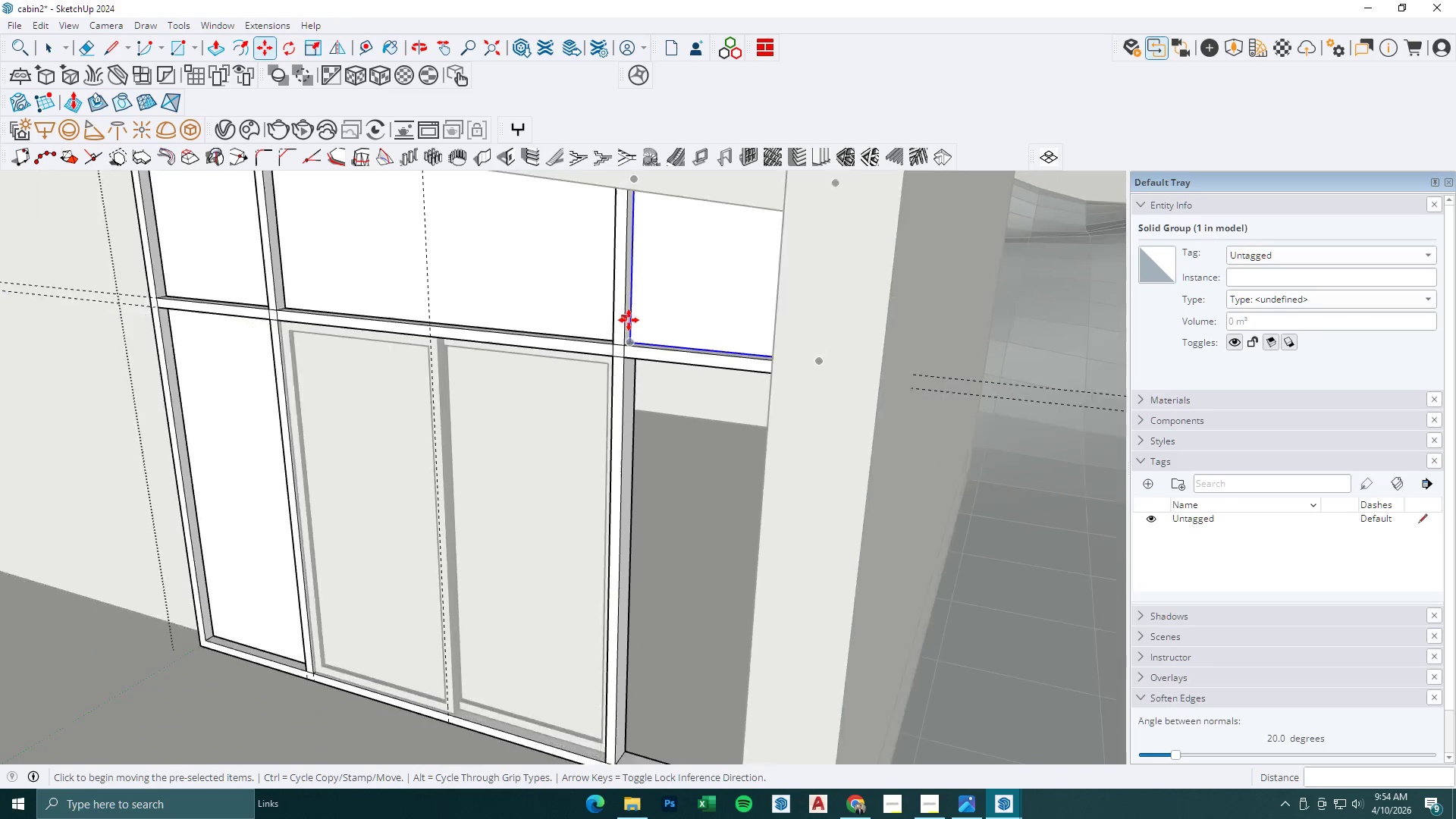 
left_click([627, 353])
 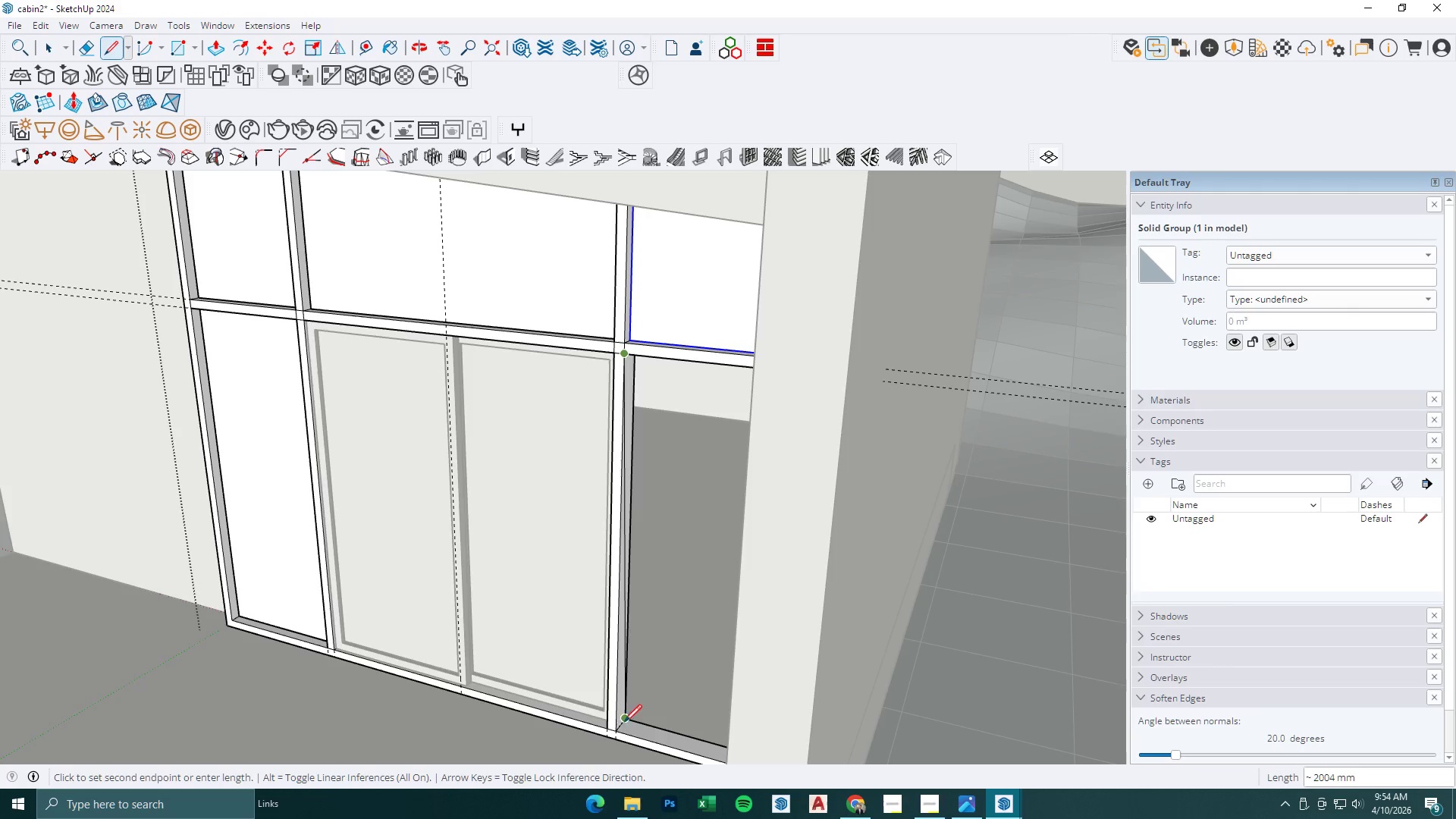 
left_click([617, 732])
 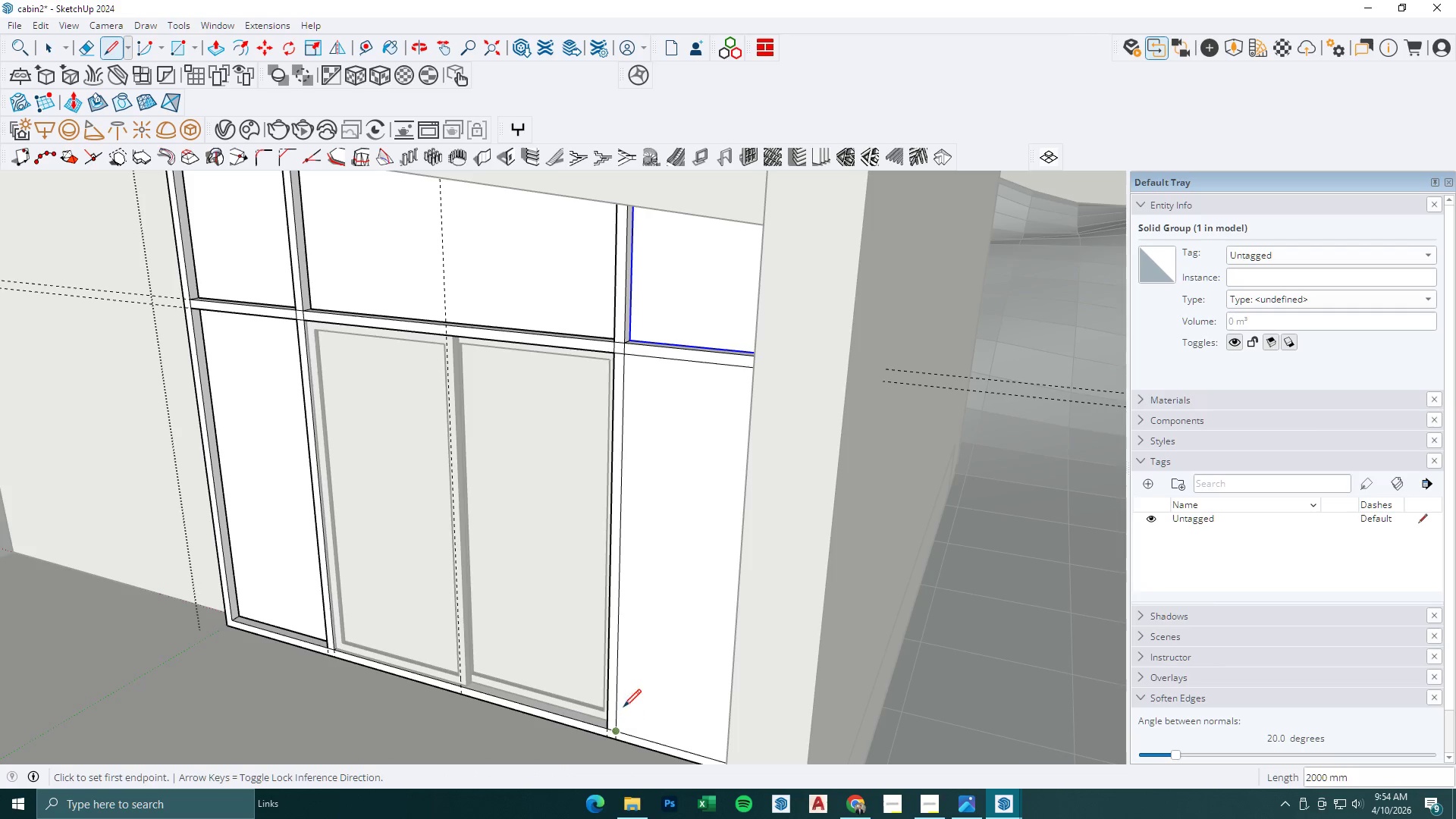 
key(Space)
 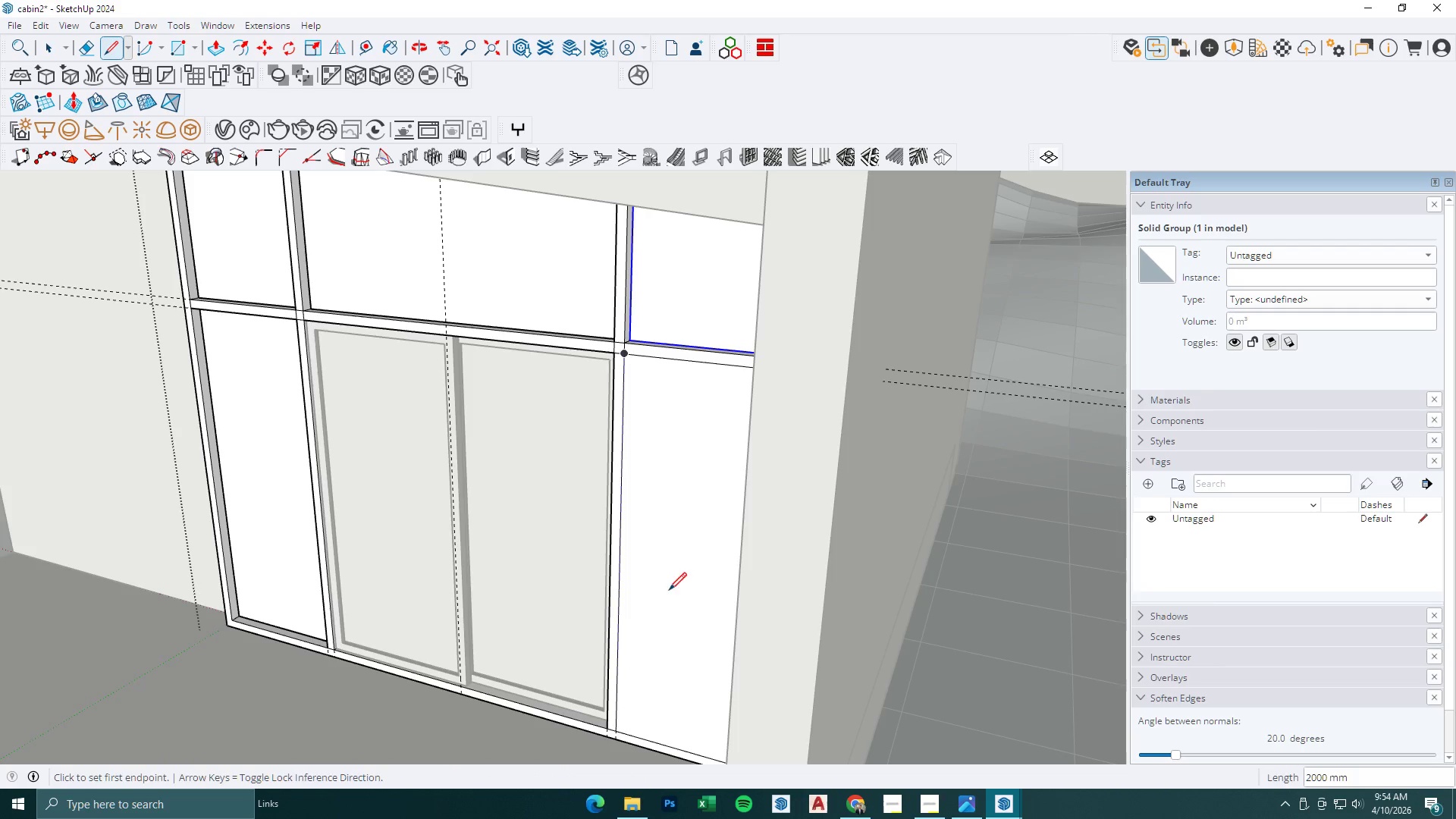 
double_click([675, 583])
 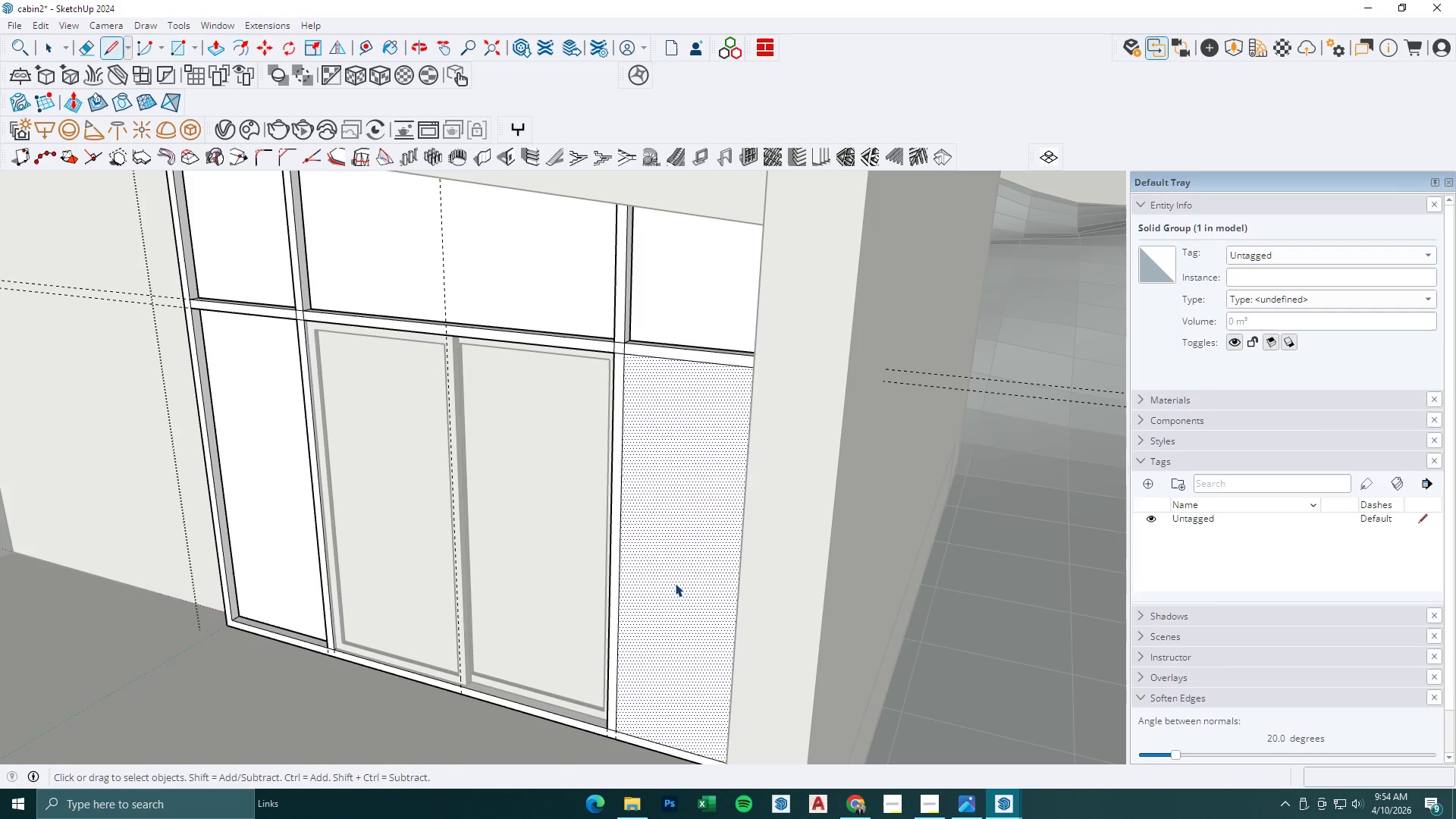 
triple_click([675, 583])
 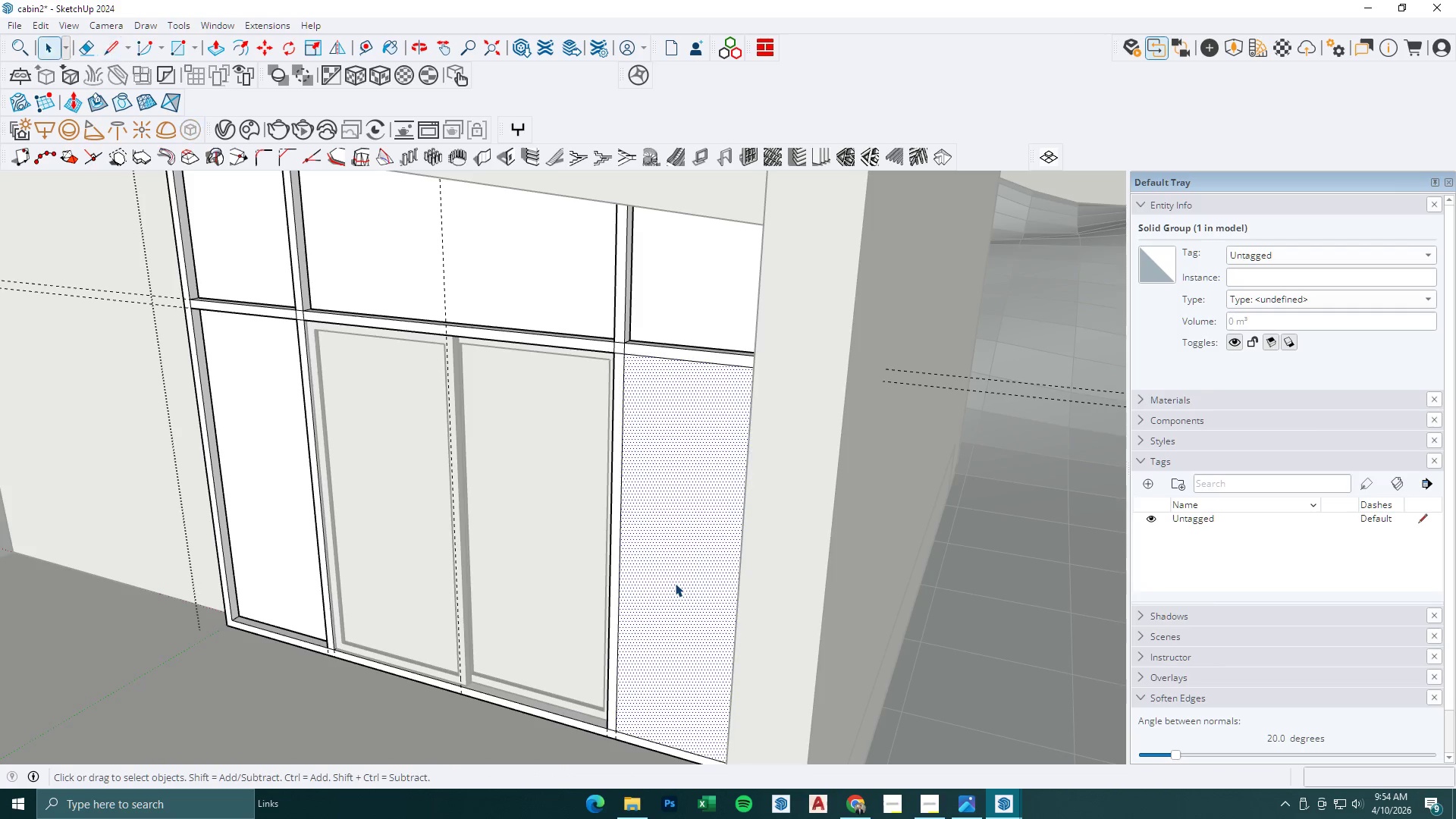 
right_click([675, 583])
 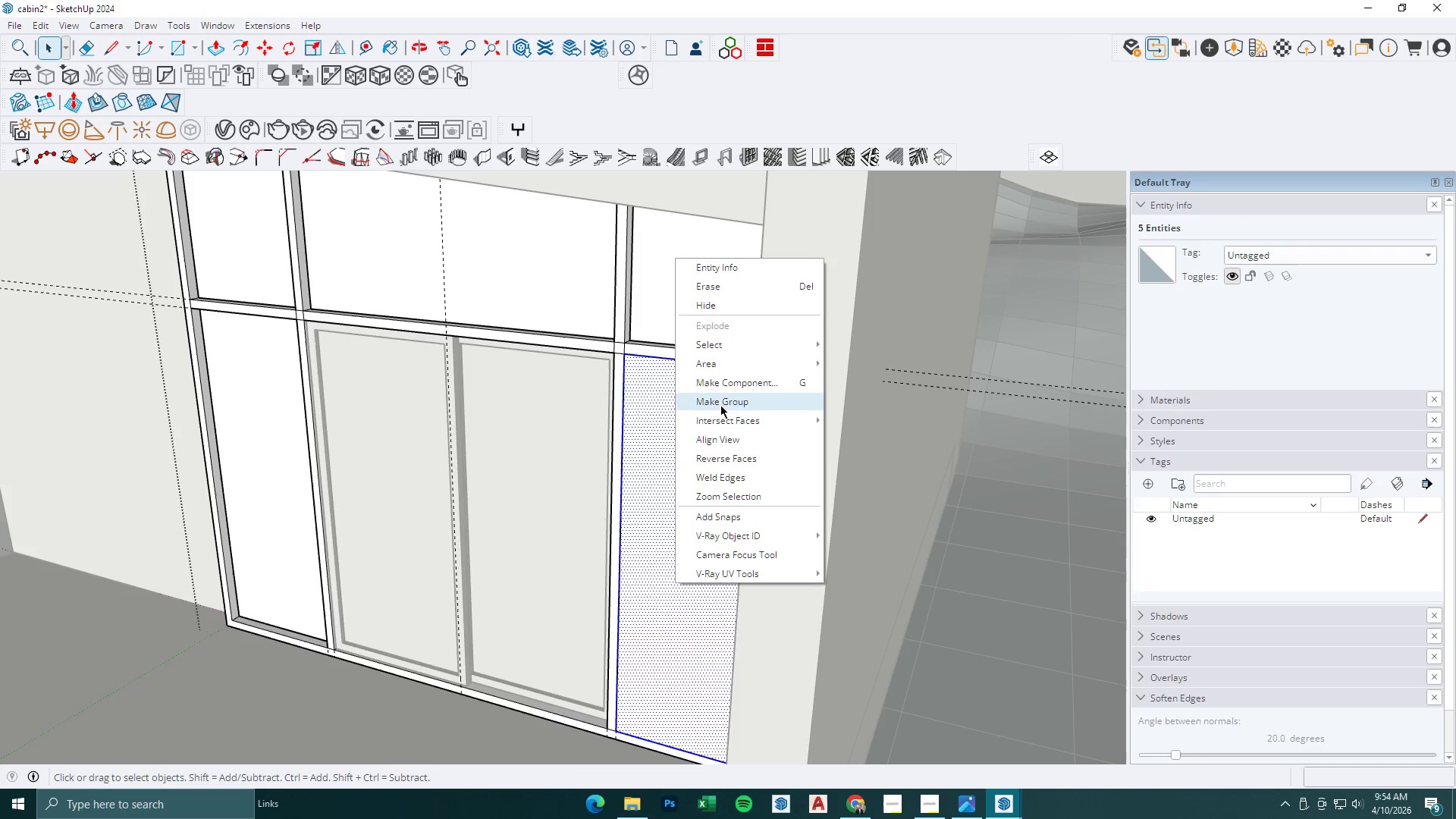 
double_click([676, 431])
 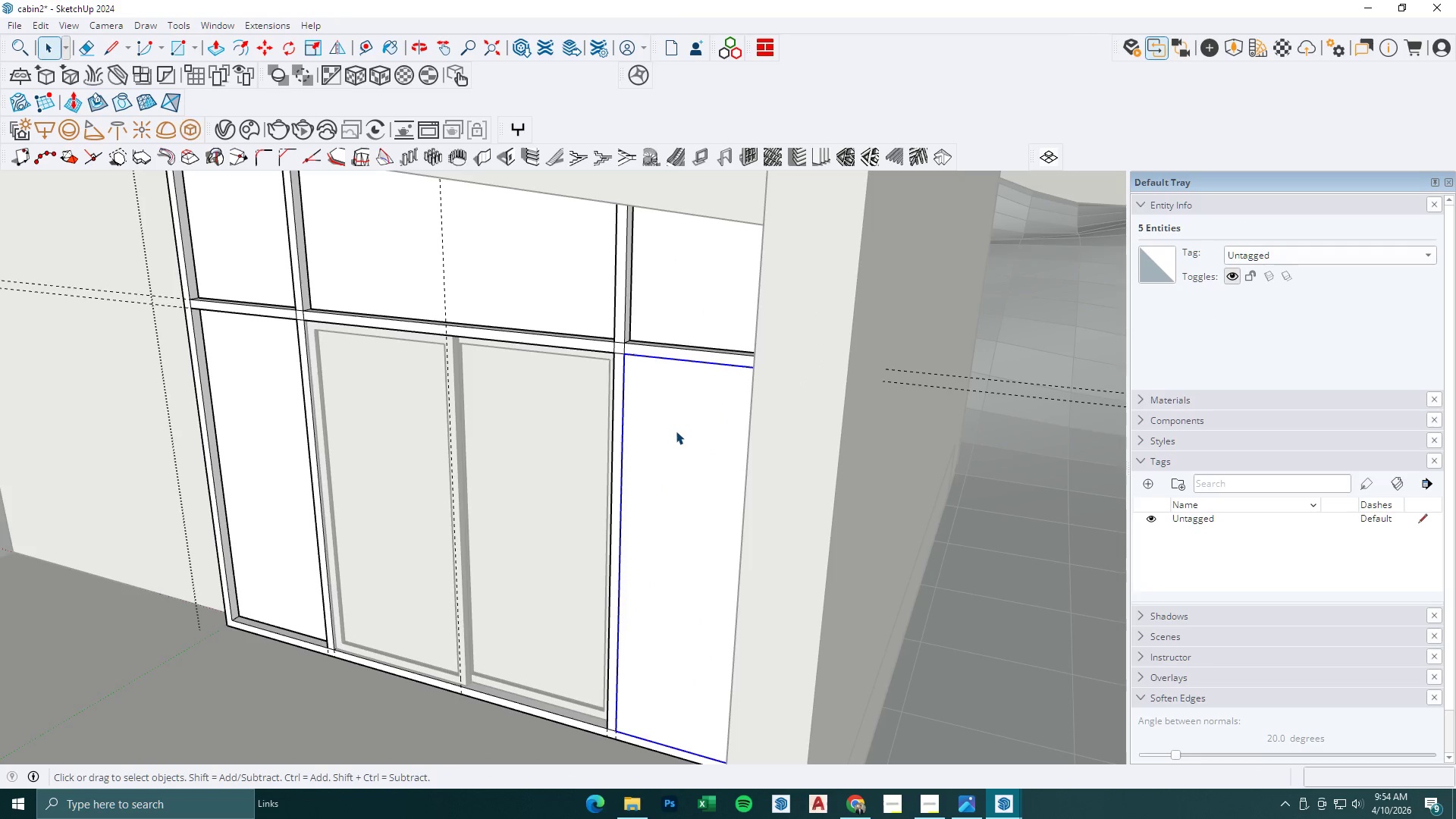 
triple_click([676, 431])
 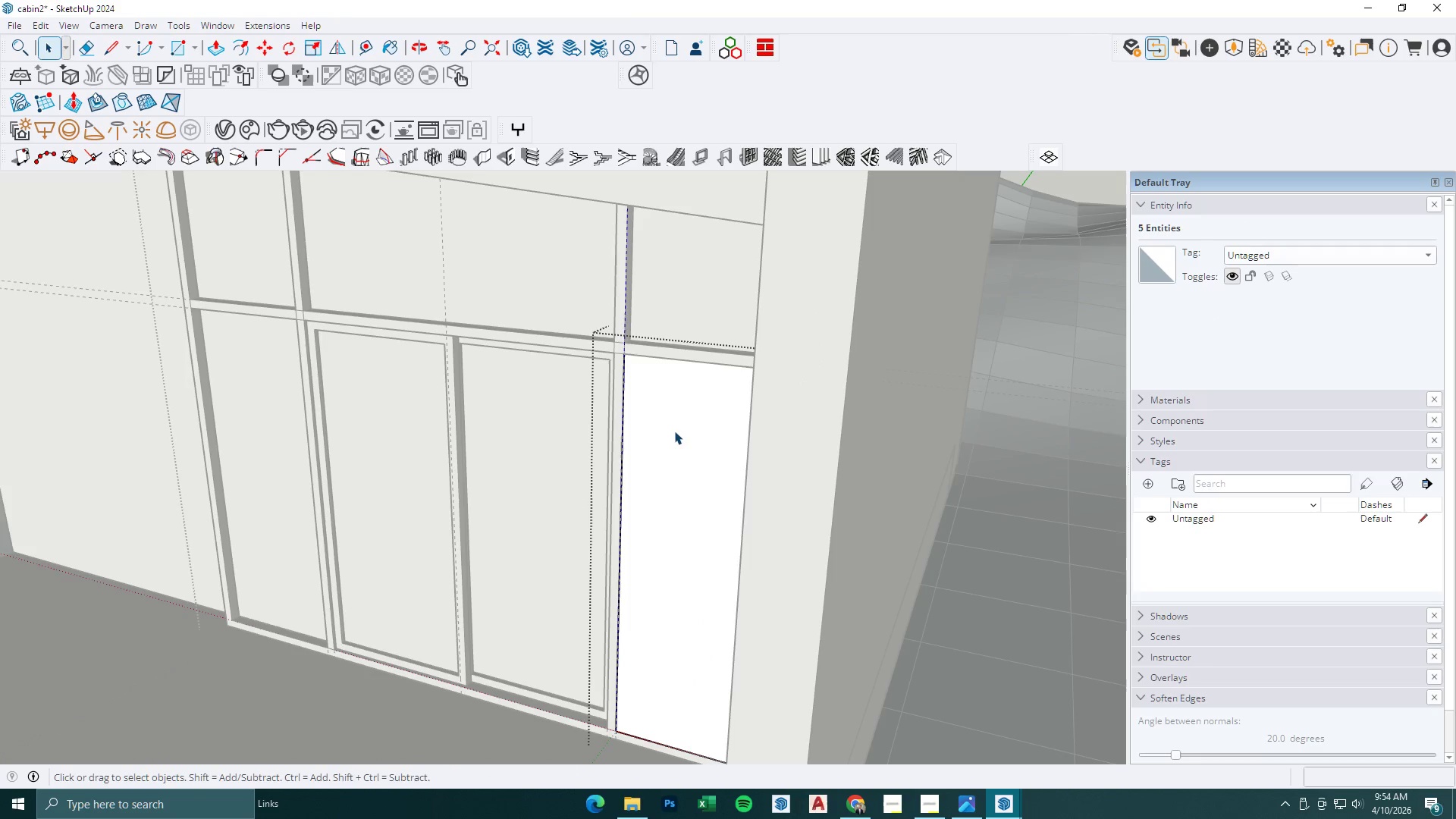 
key(P)
 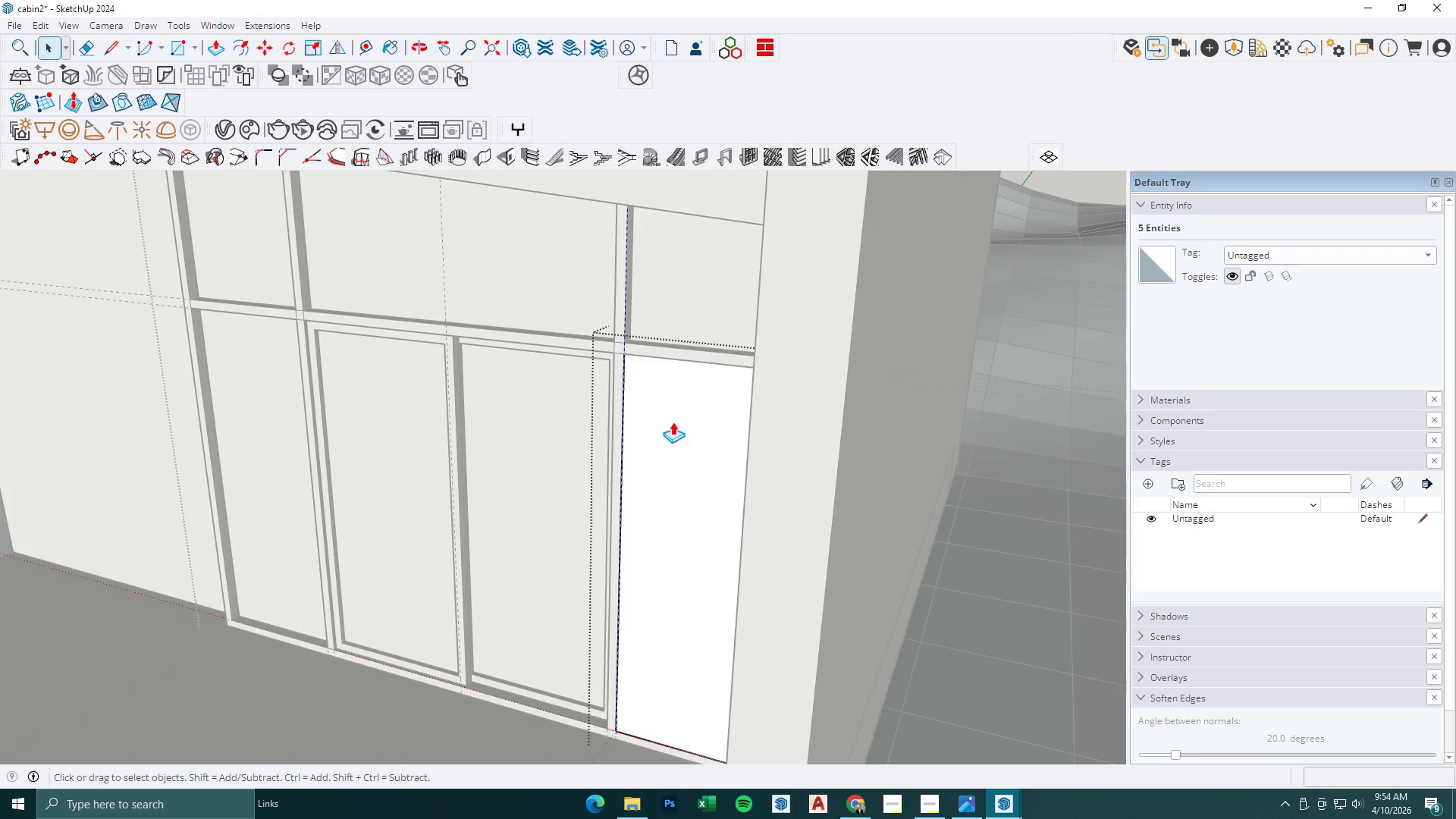 
triple_click([673, 417])
 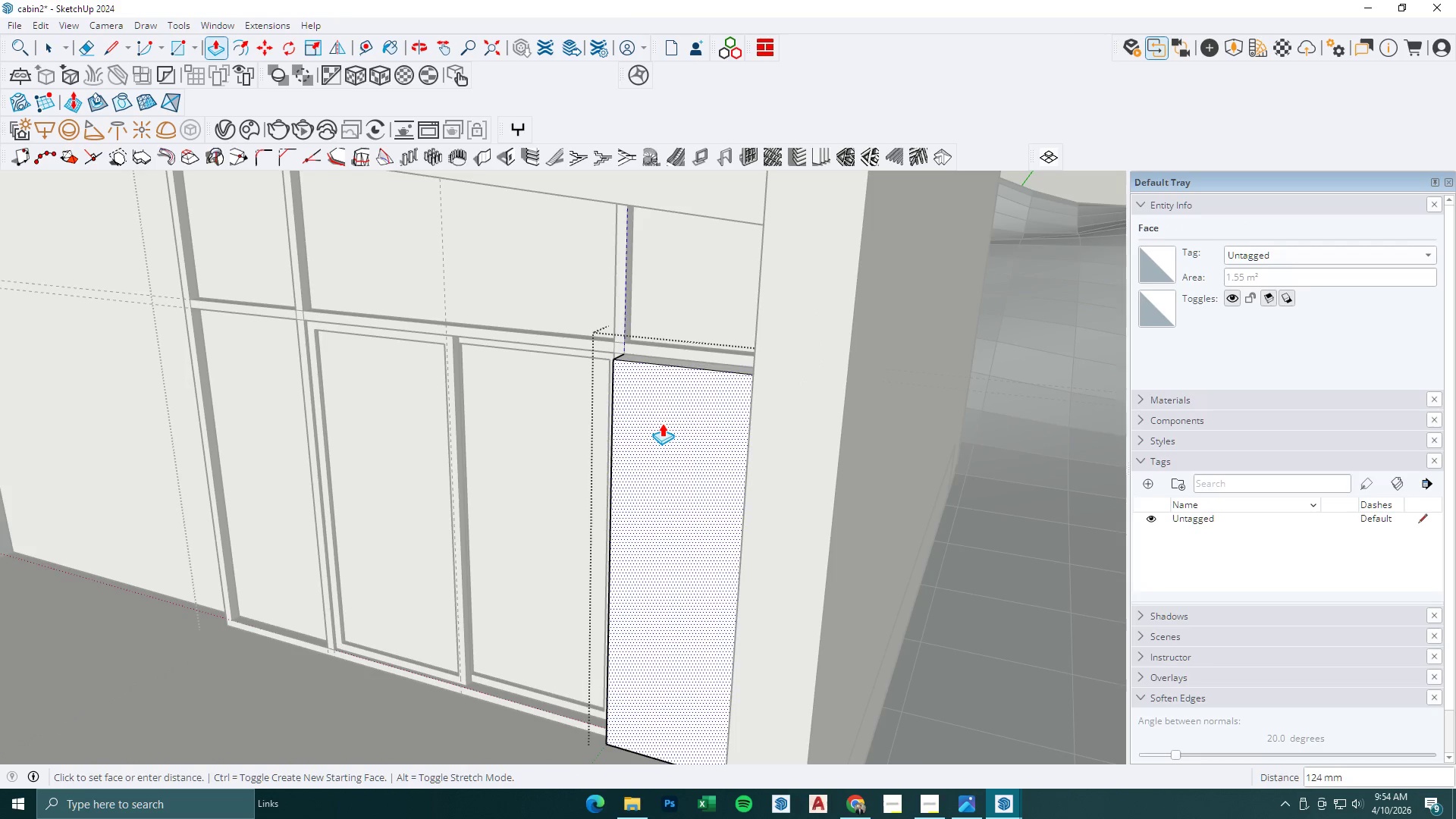 
key(Numpad6)
 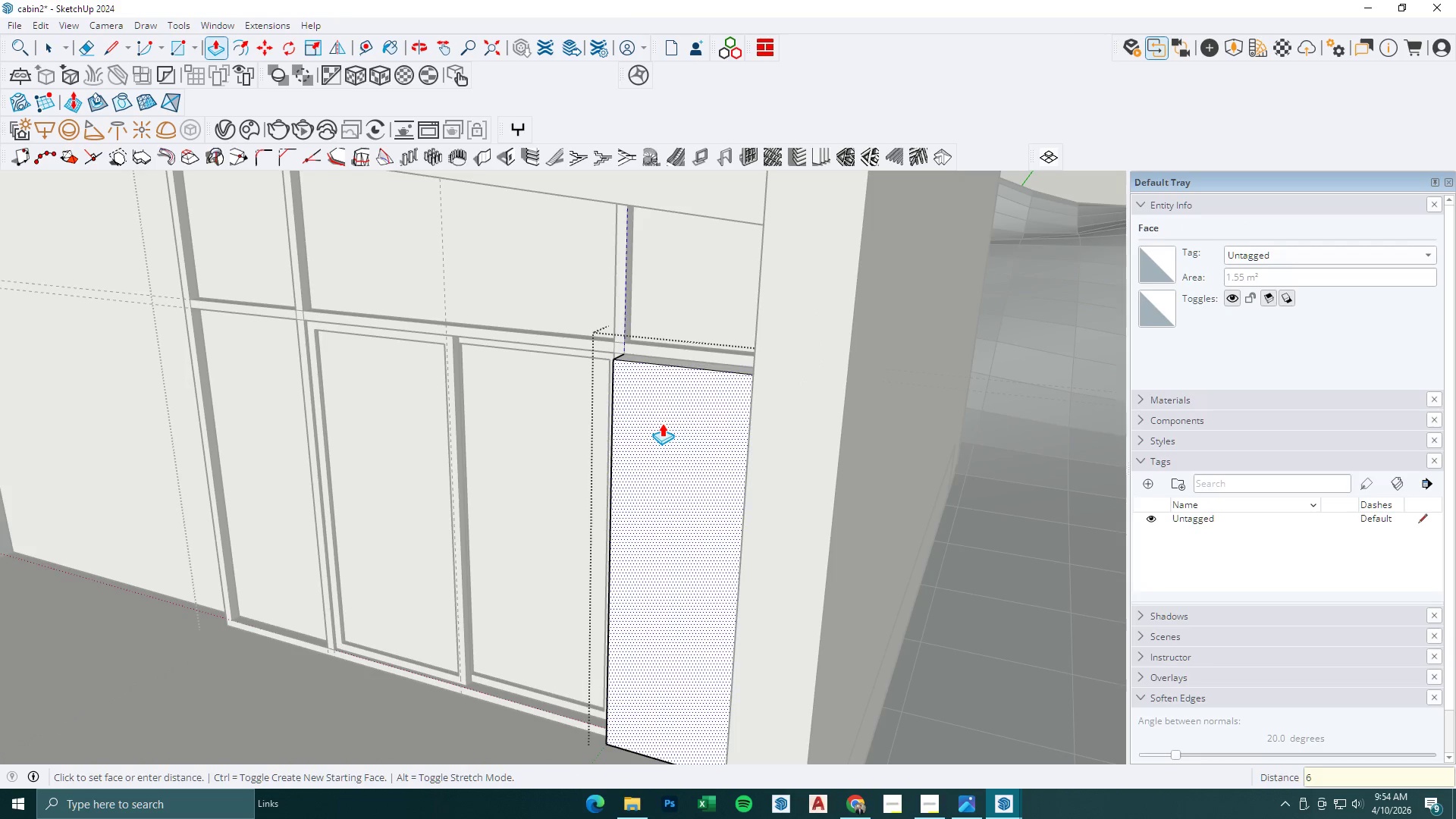 
key(NumpadEnter)
 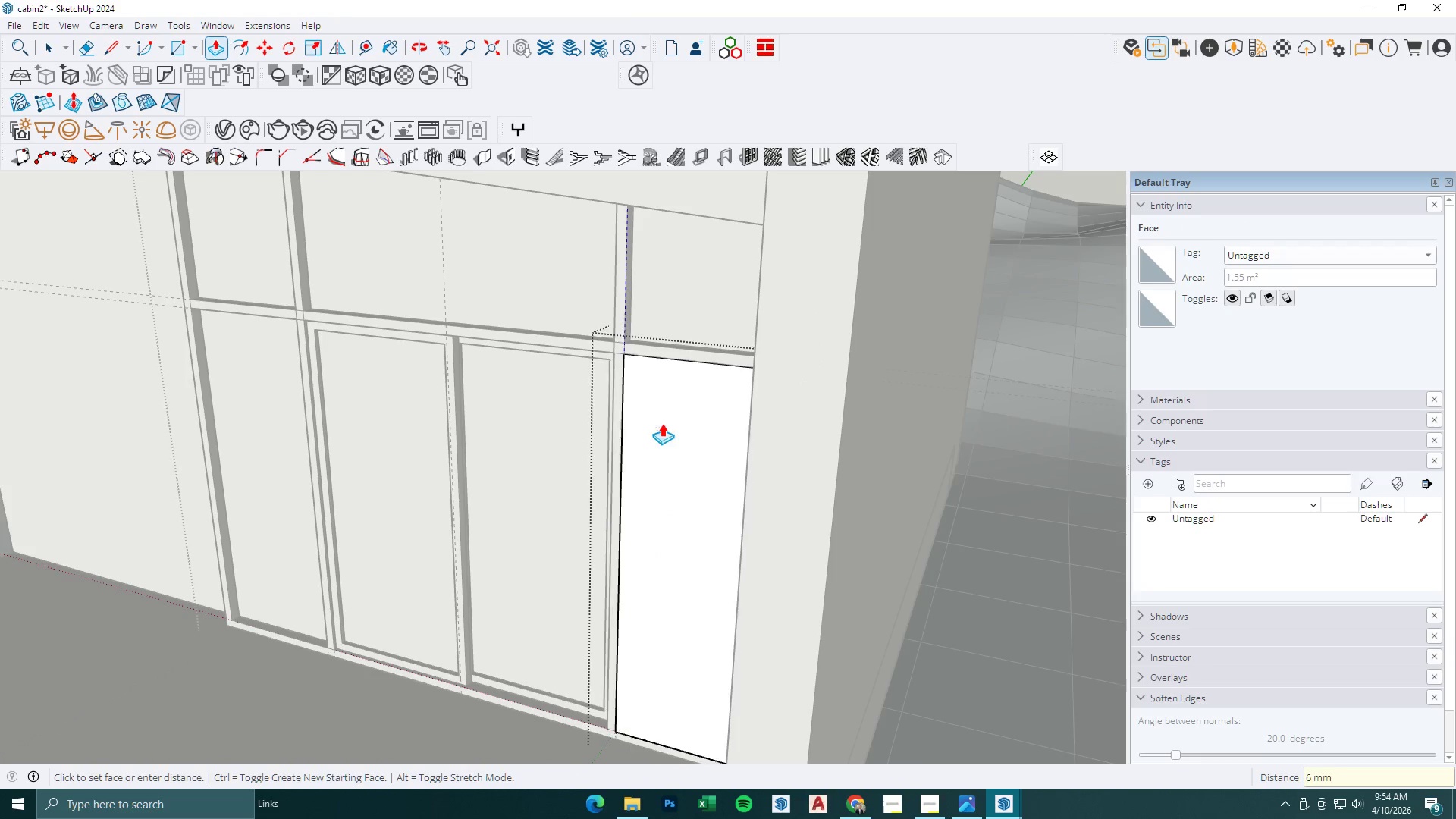 
key(Space)
 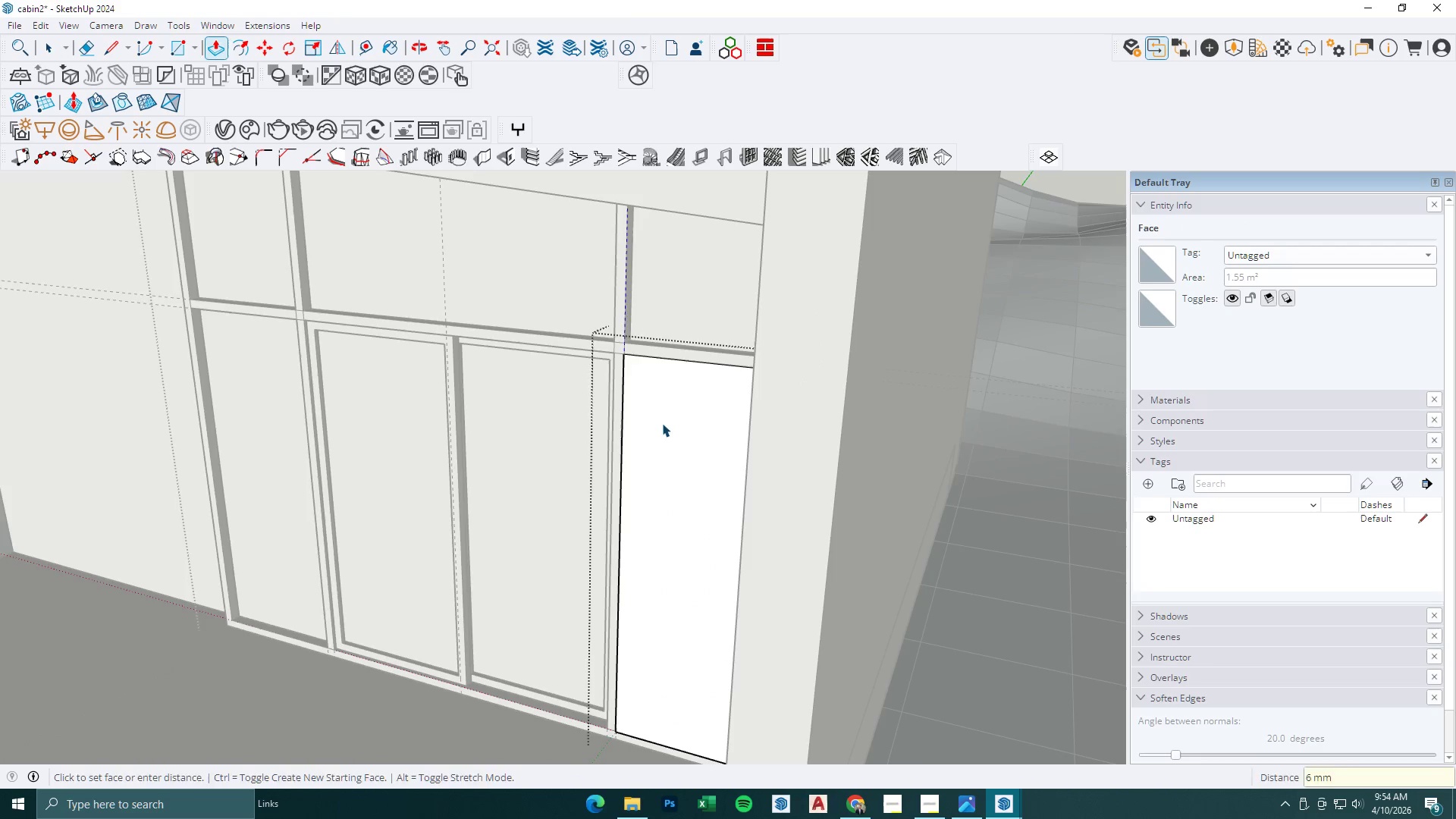 
key(Escape)
 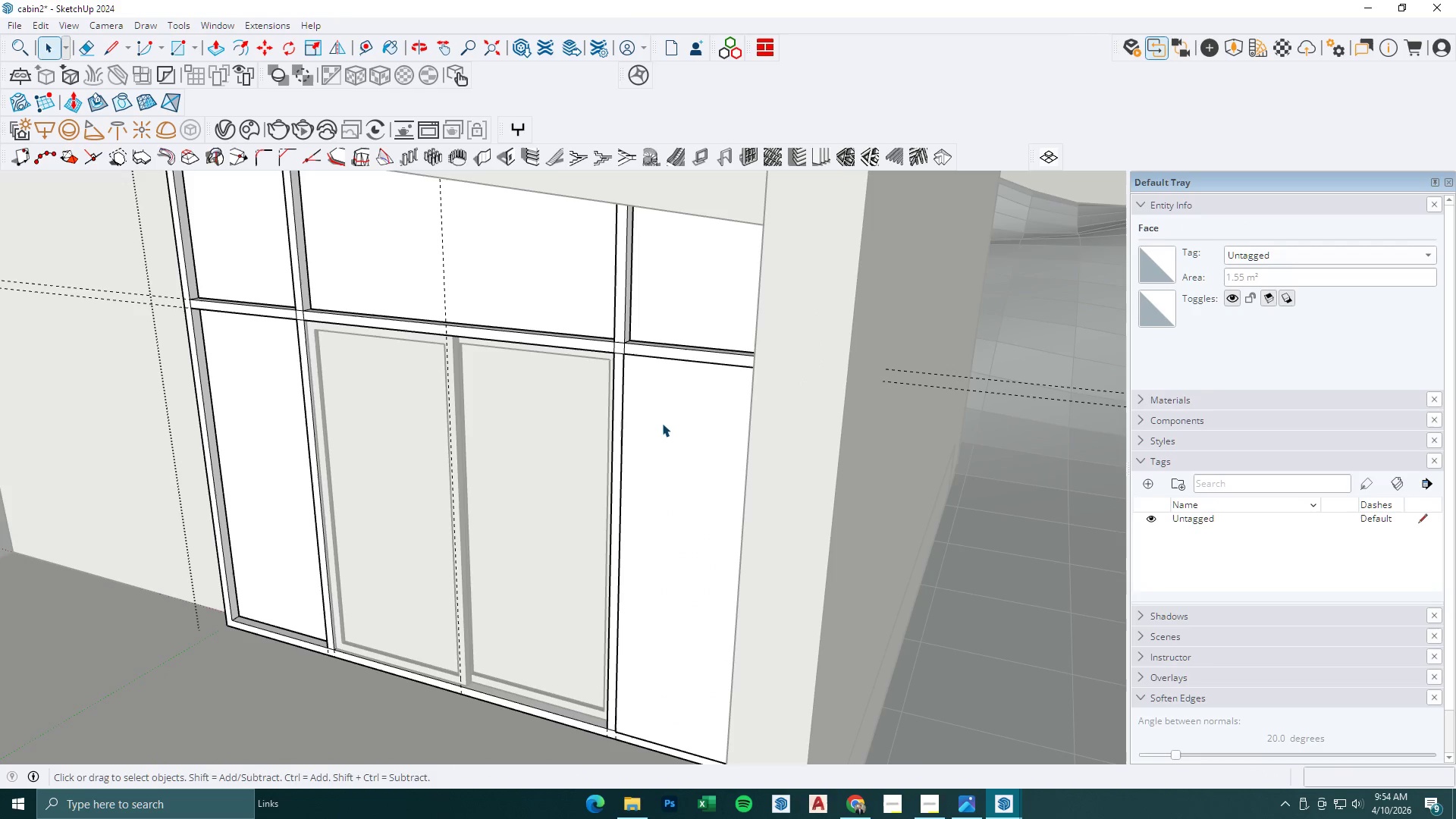 
left_click([662, 423])
 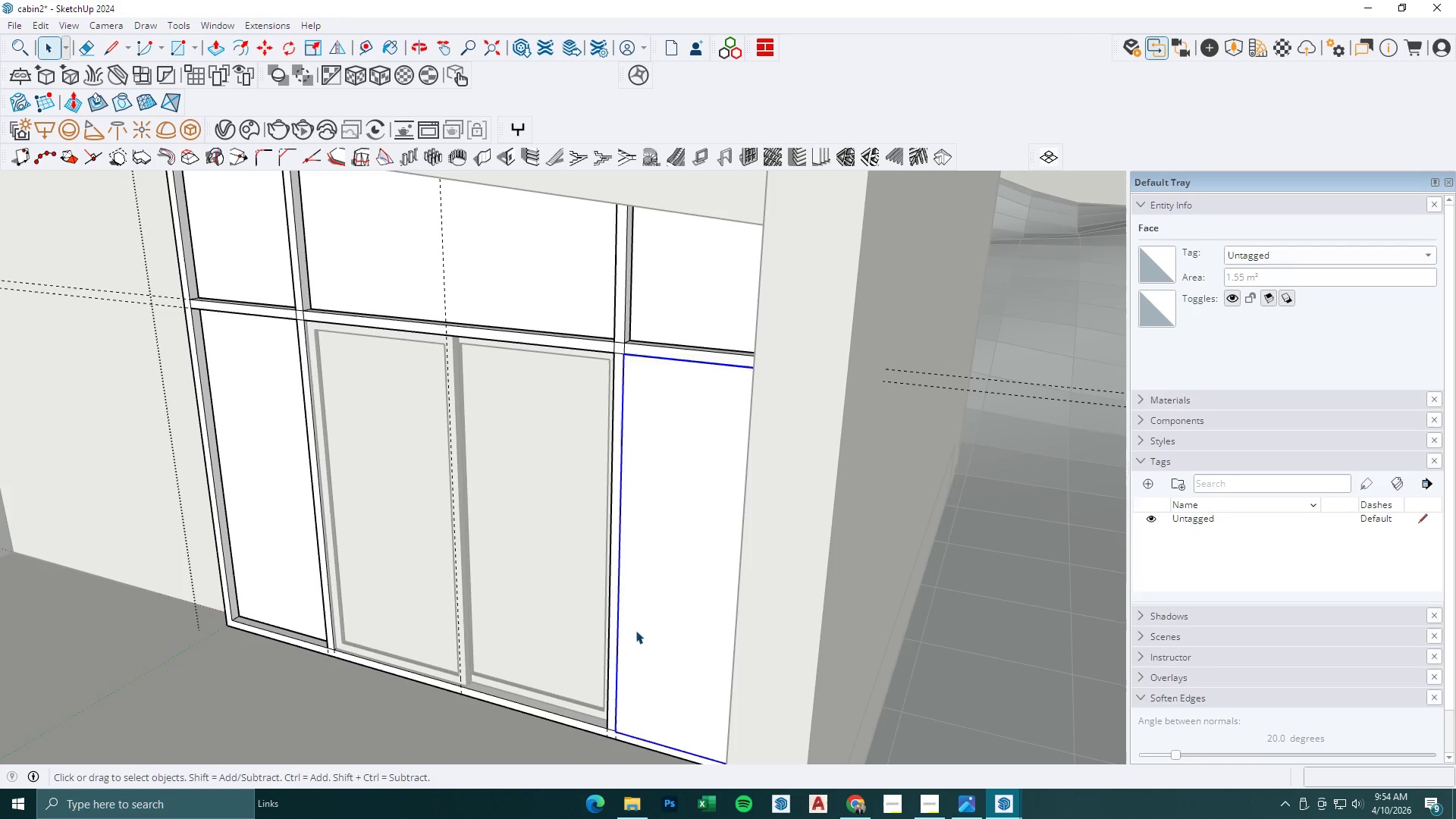 
key(M)
 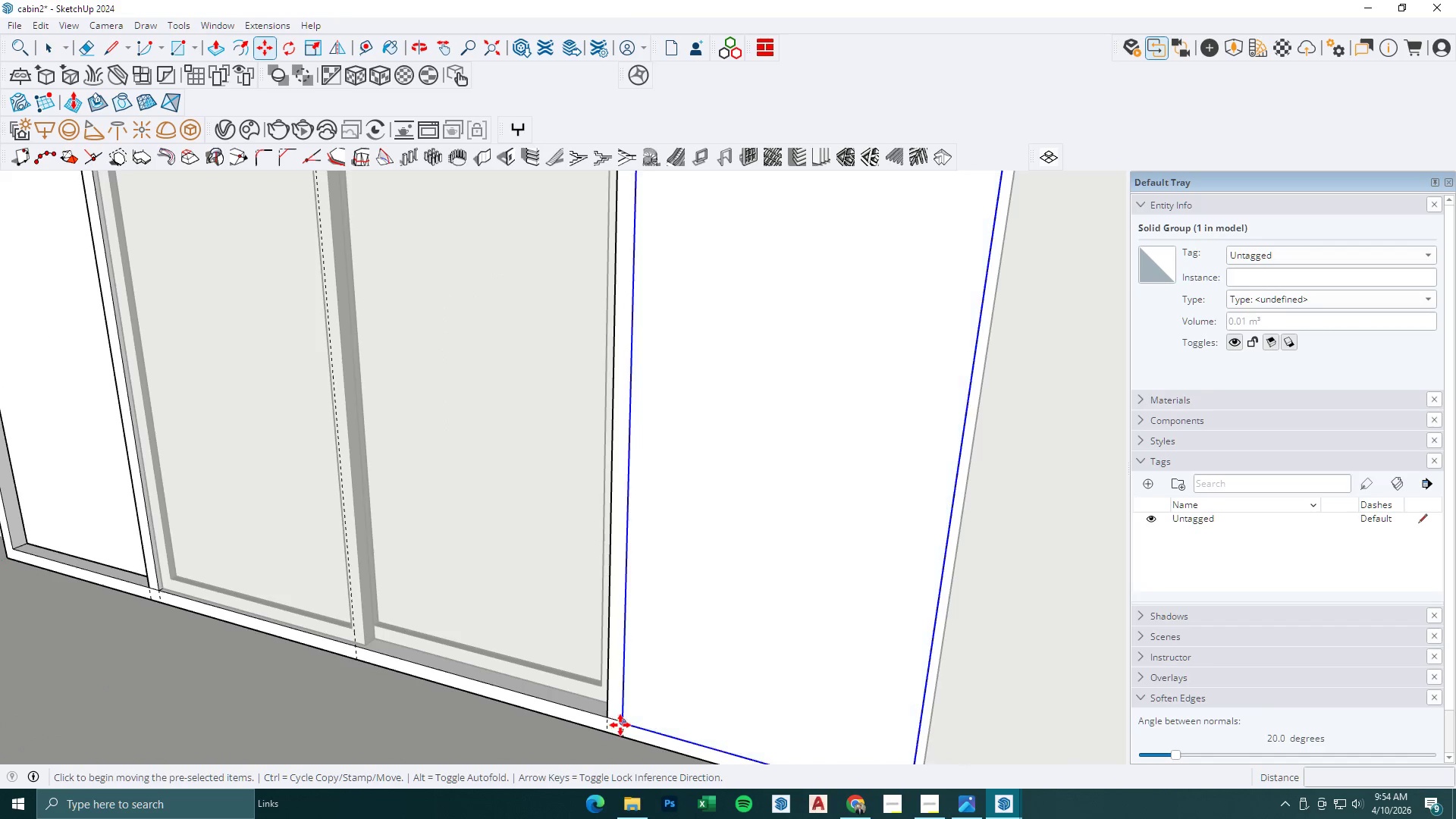 
scroll: coordinate [610, 742], scroll_direction: up, amount: 6.0
 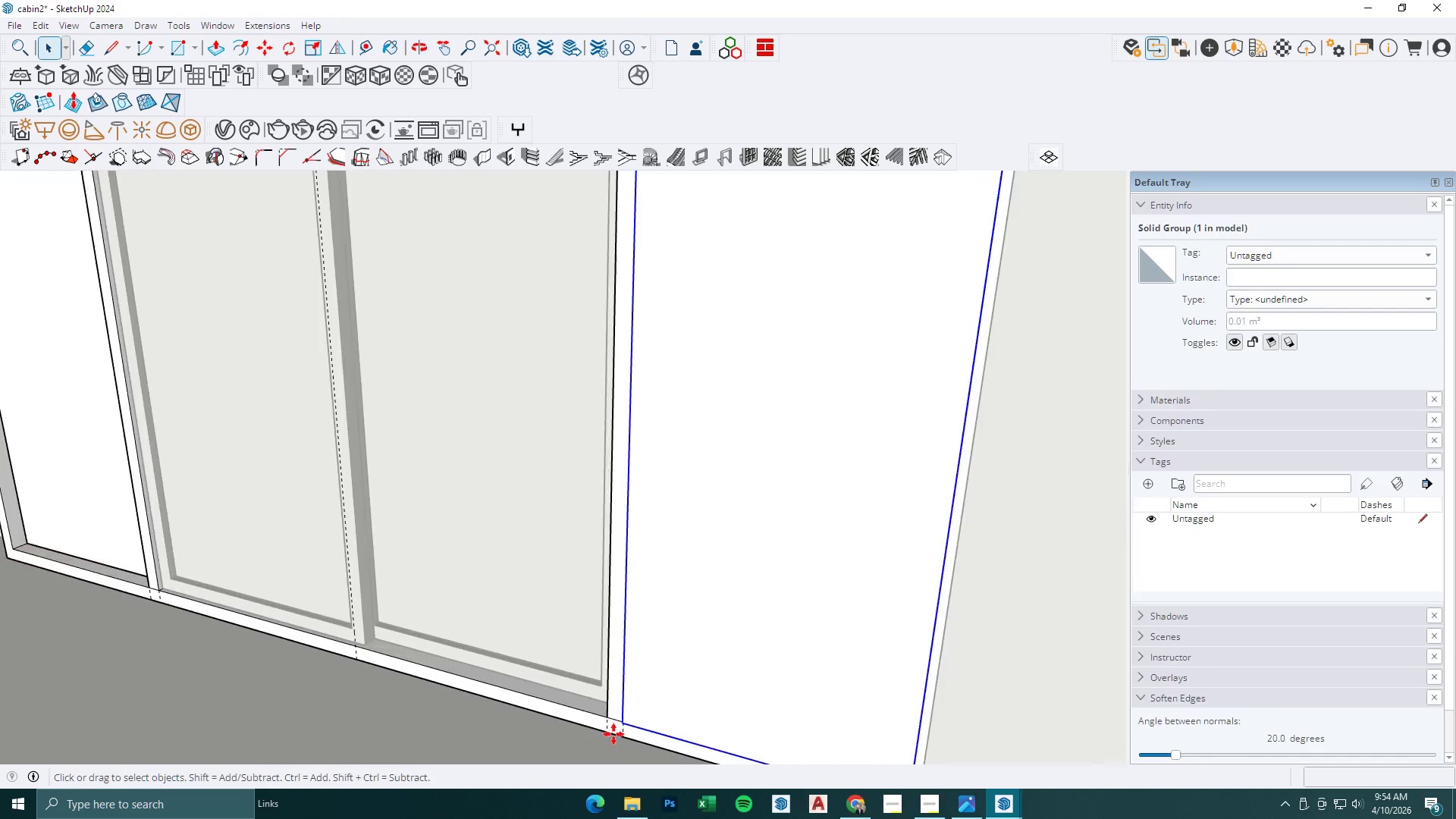 
left_click([620, 725])
 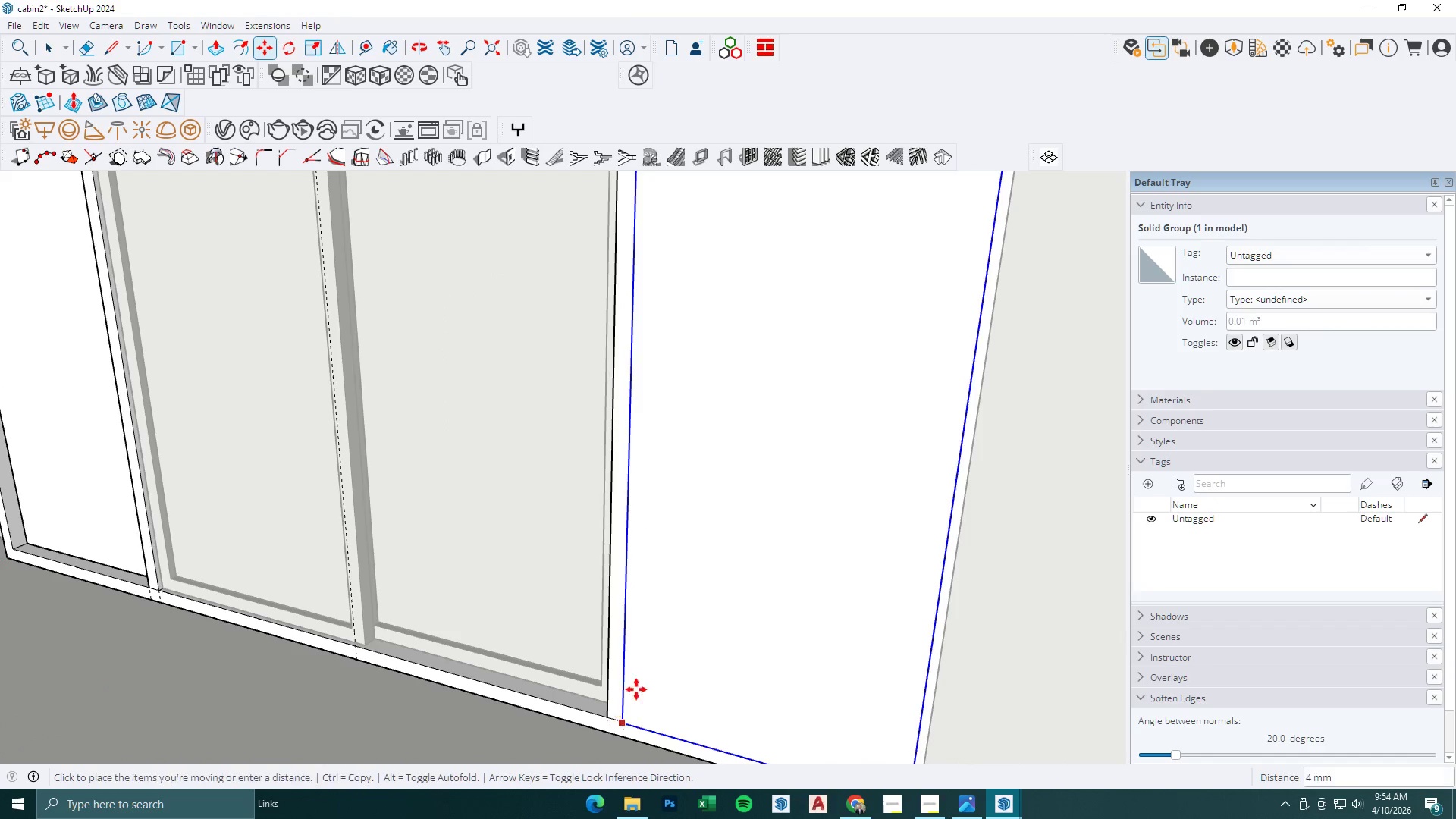 
scroll: coordinate [645, 673], scroll_direction: up, amount: 3.0
 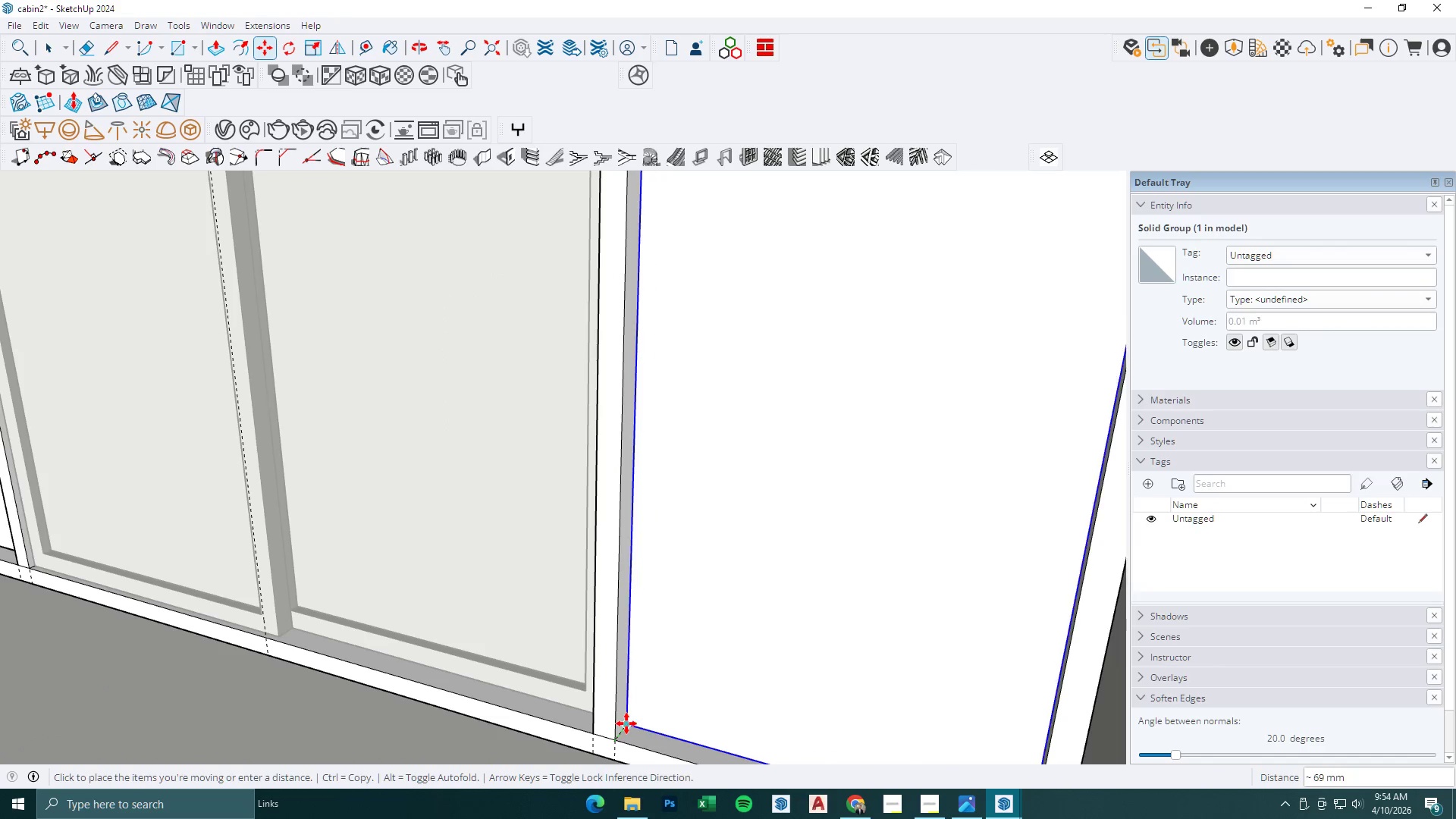 
left_click([626, 724])
 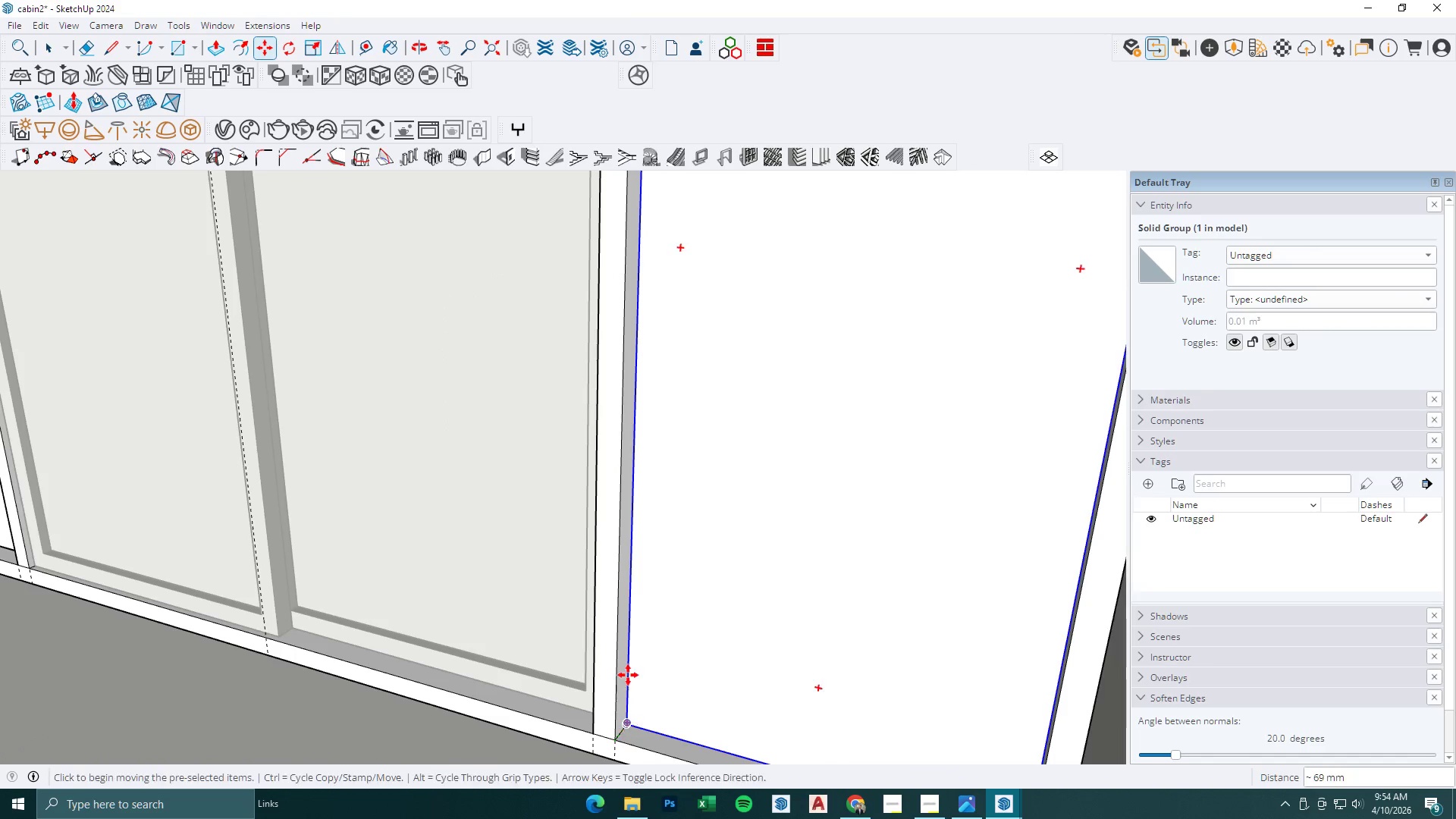 
key(Space)
 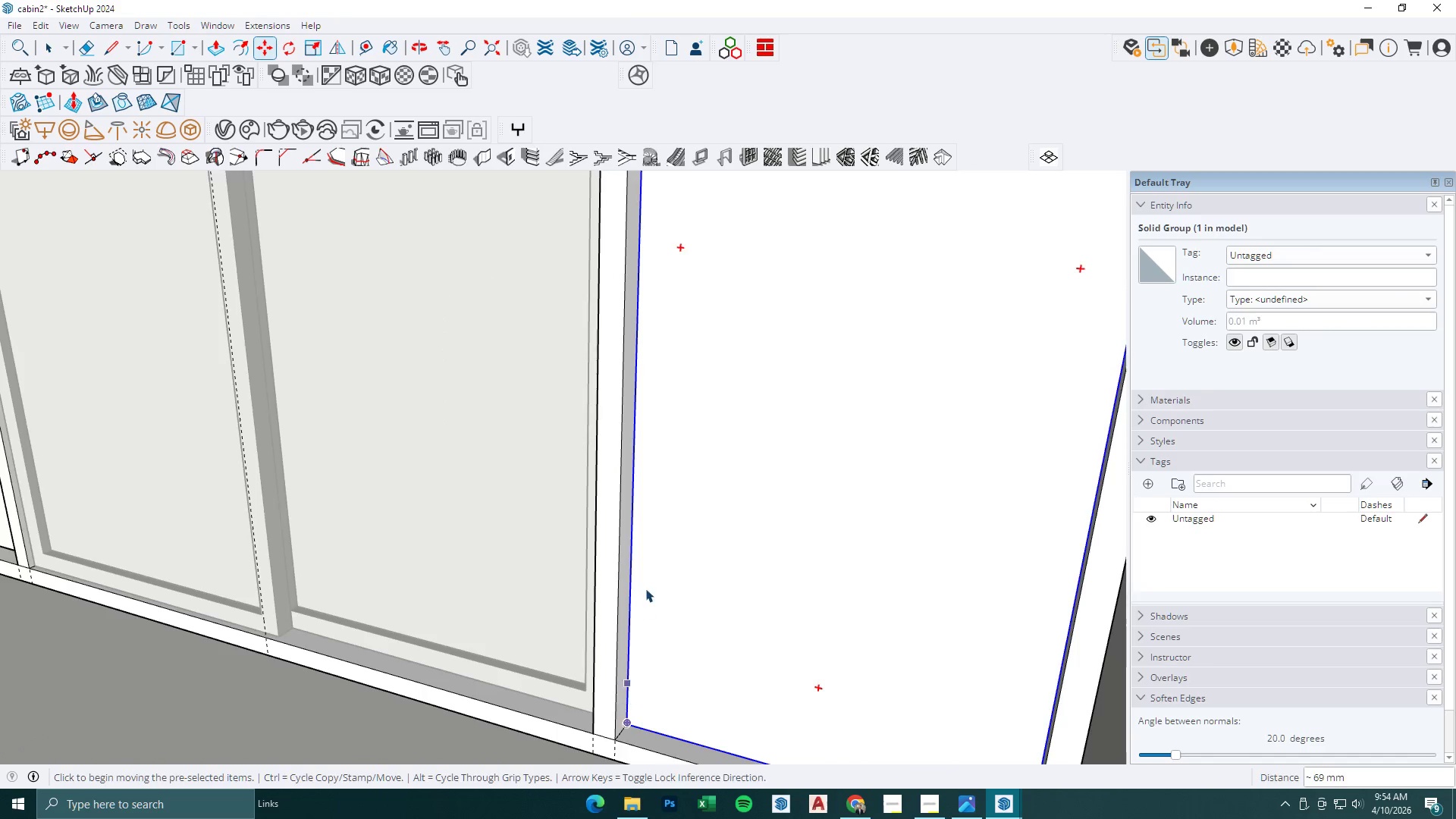 
key(Escape)
 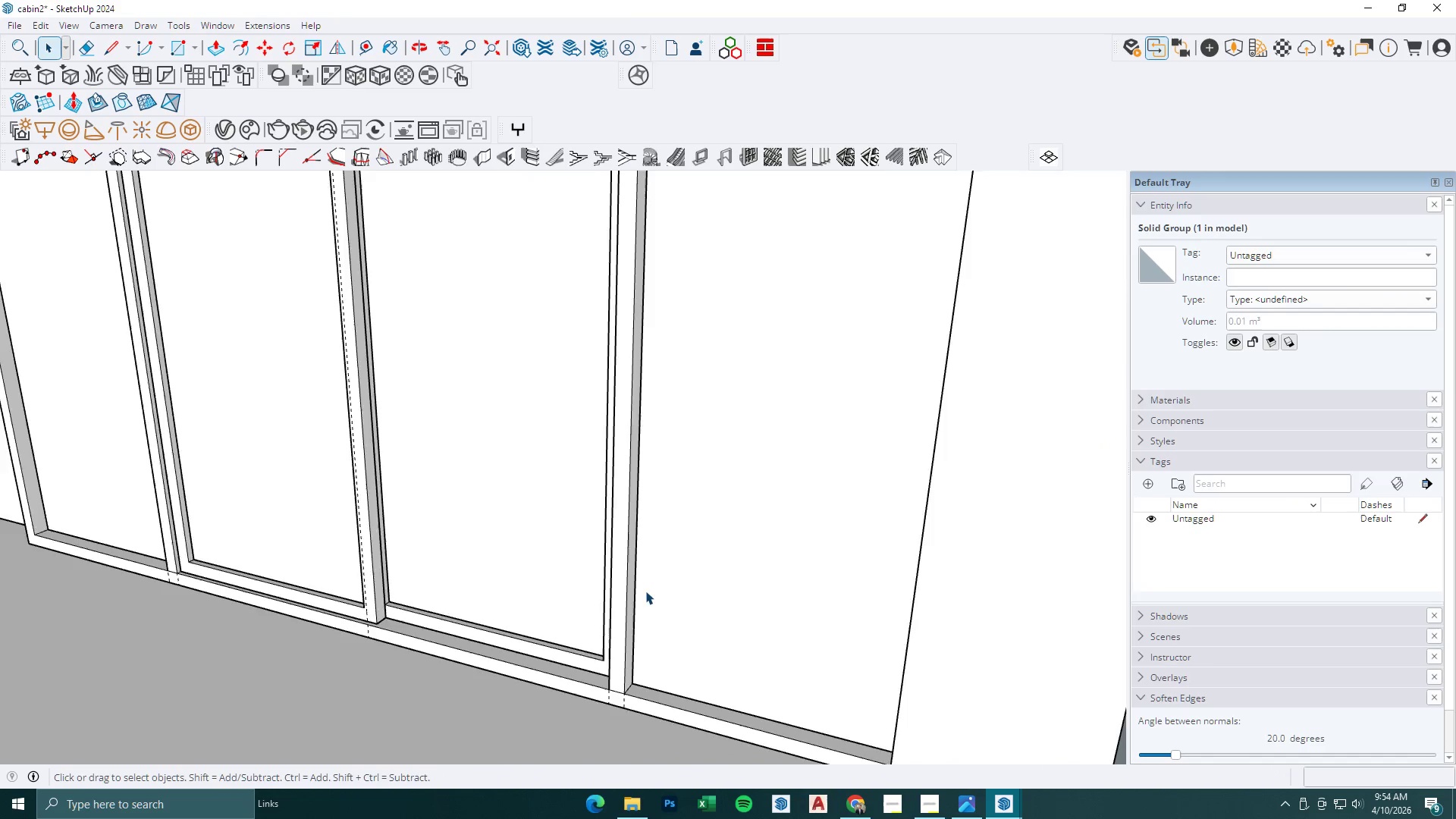 
key(Escape)
 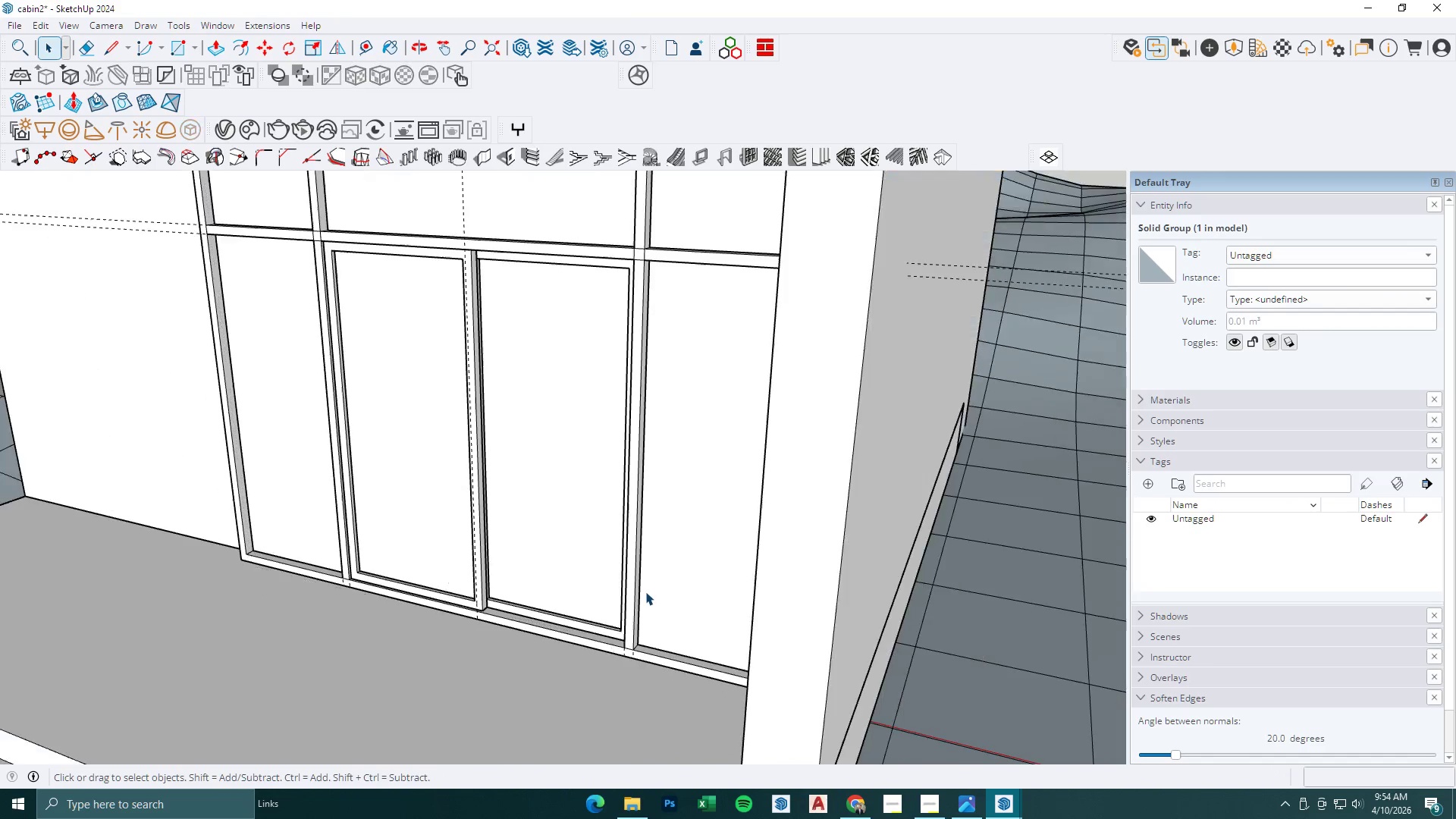 
key(Space)
 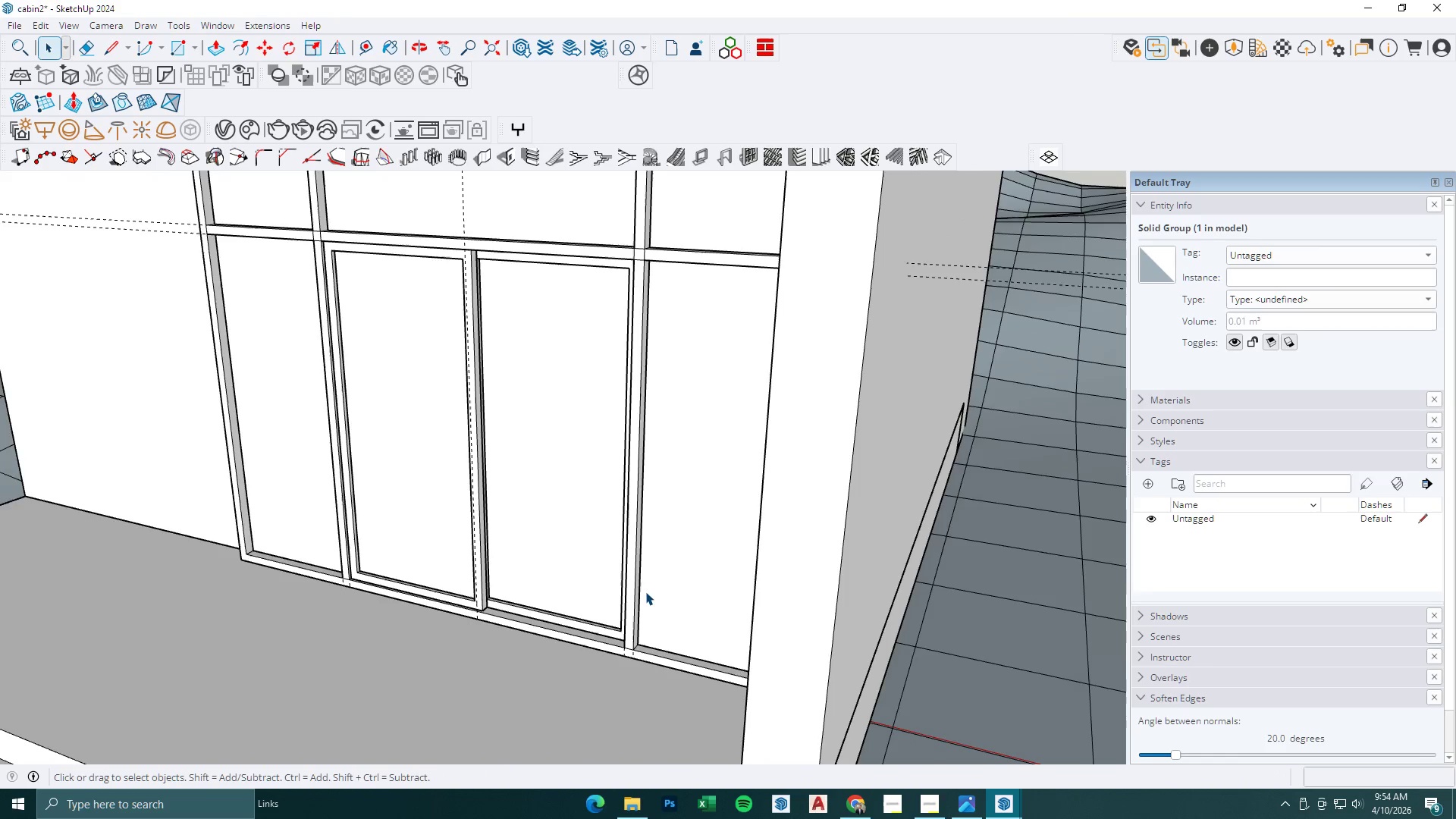 
key(Escape)
 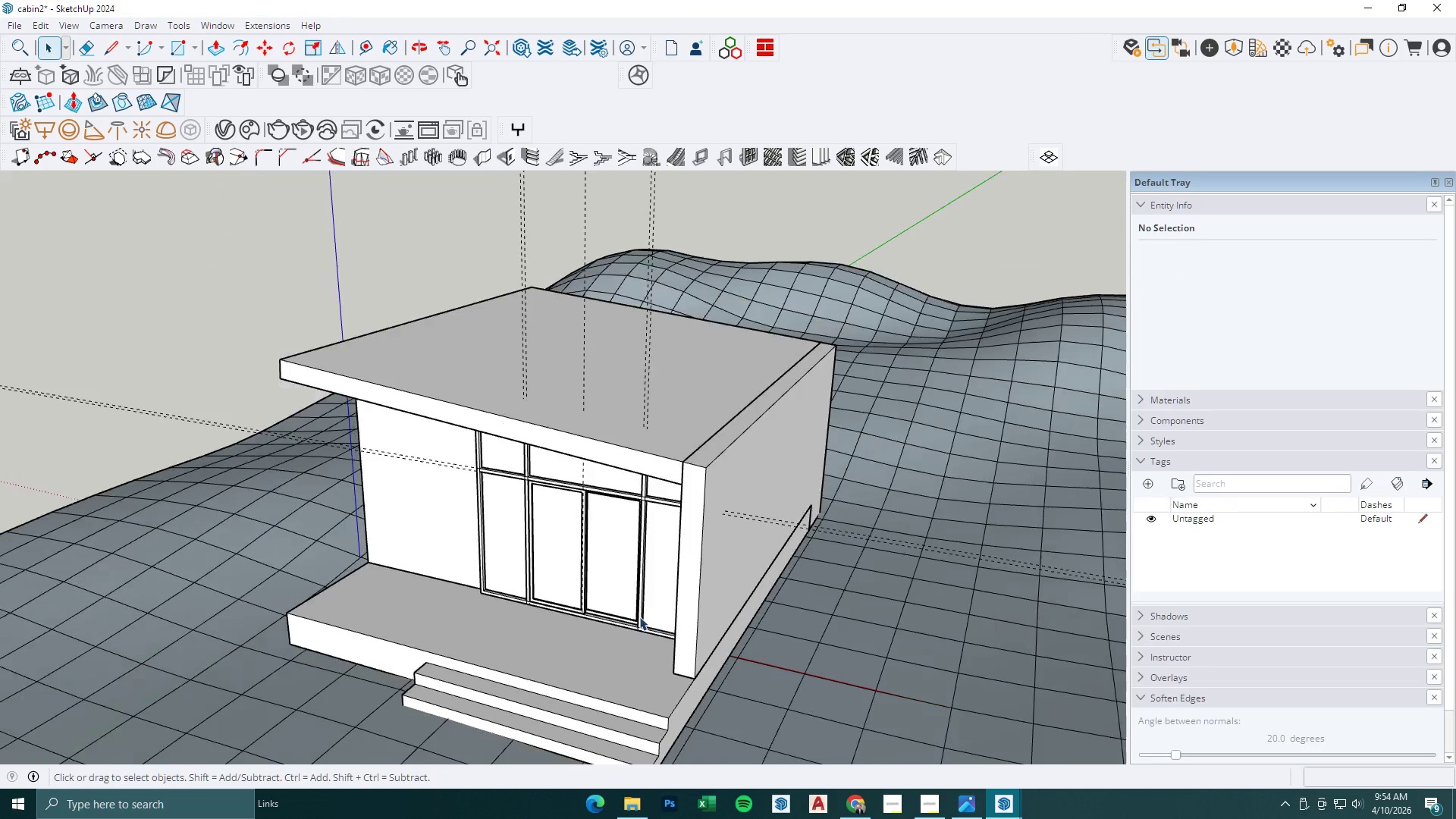 
left_click([573, 545])
 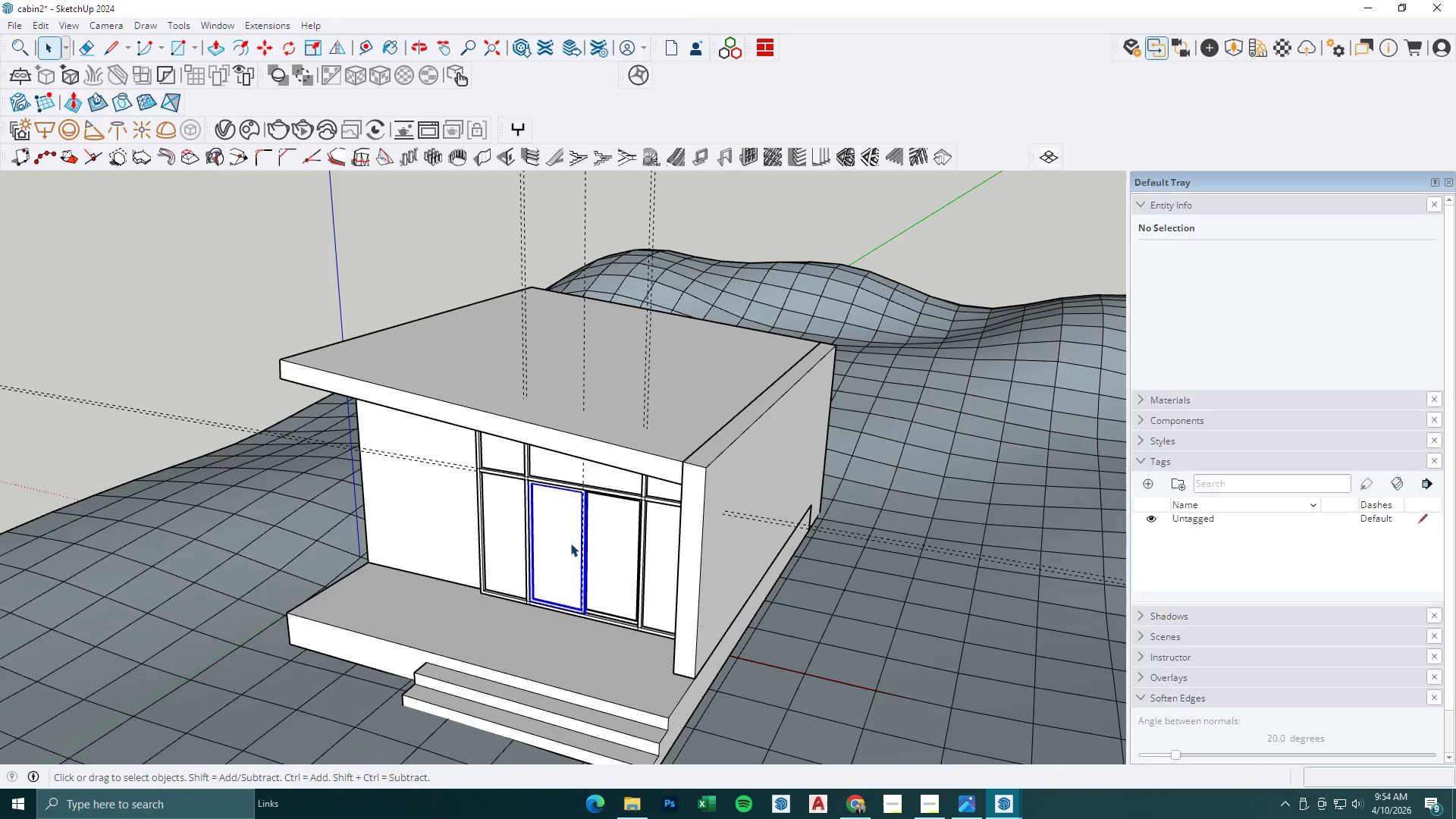 
scroll: coordinate [645, 623], scroll_direction: down, amount: 23.0
 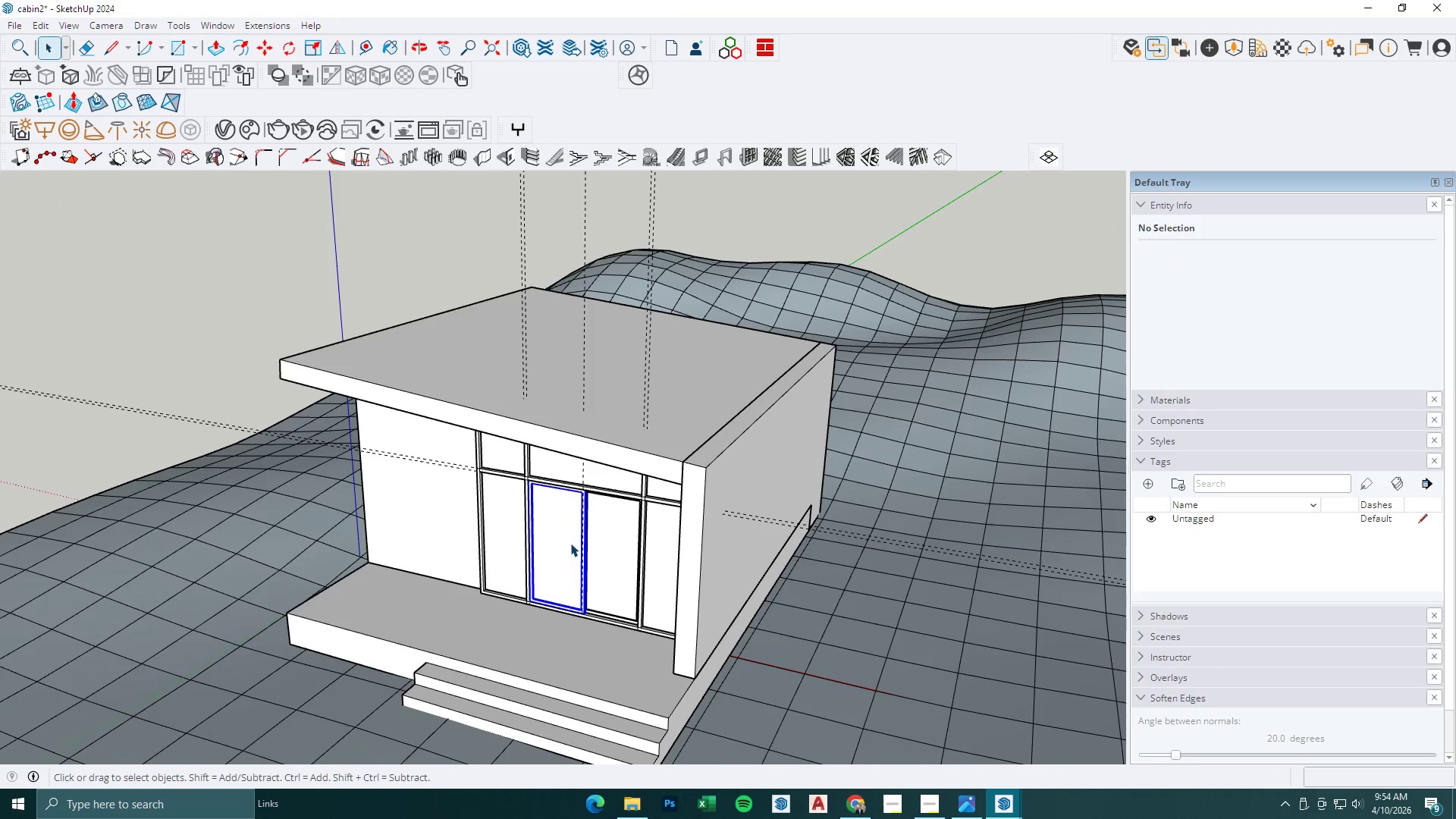 
hold_key(key=ControlLeft, duration=1.42)
left_click([664, 519])
 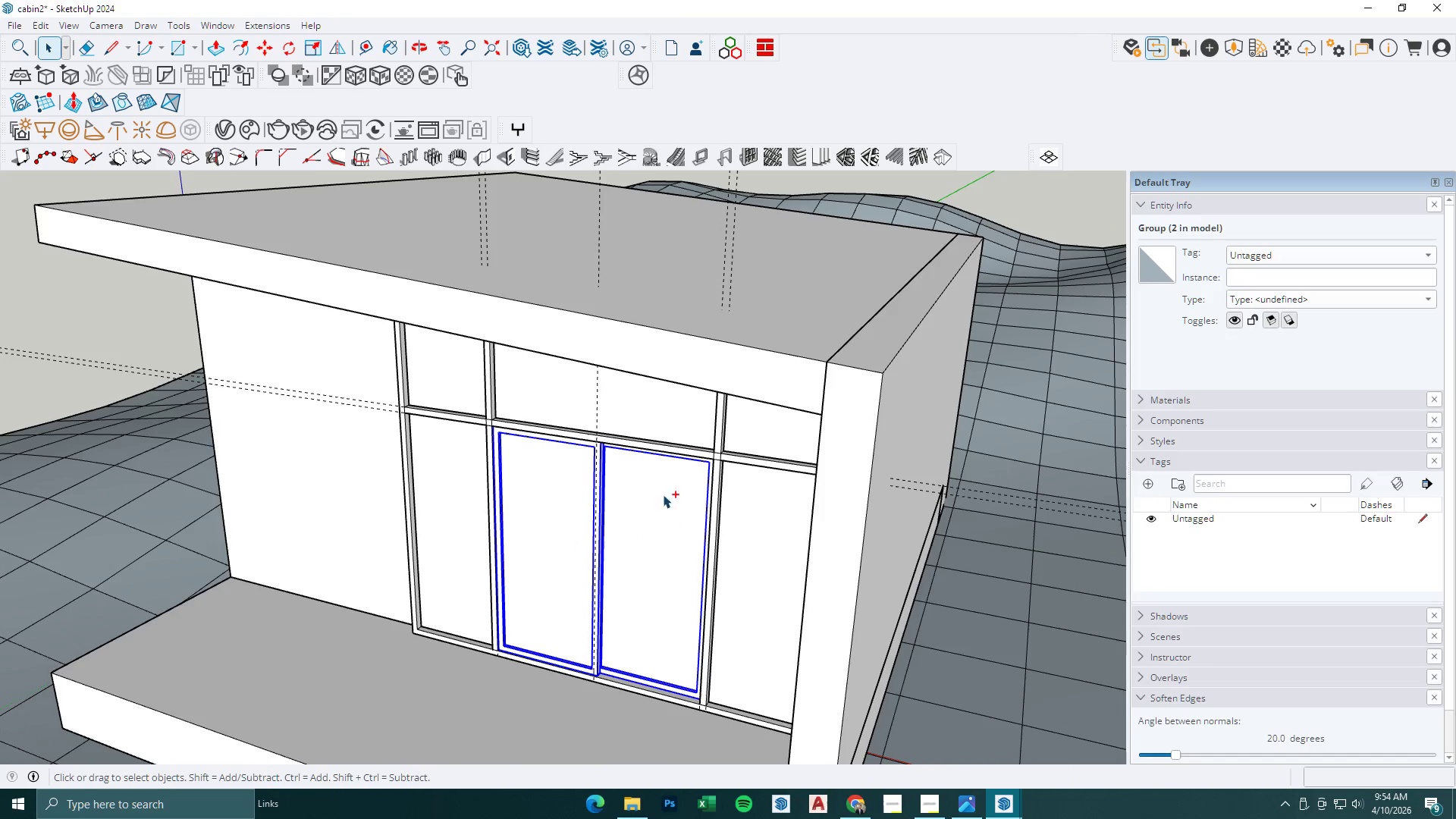 
scroll: coordinate [563, 536], scroll_direction: up, amount: 6.0
 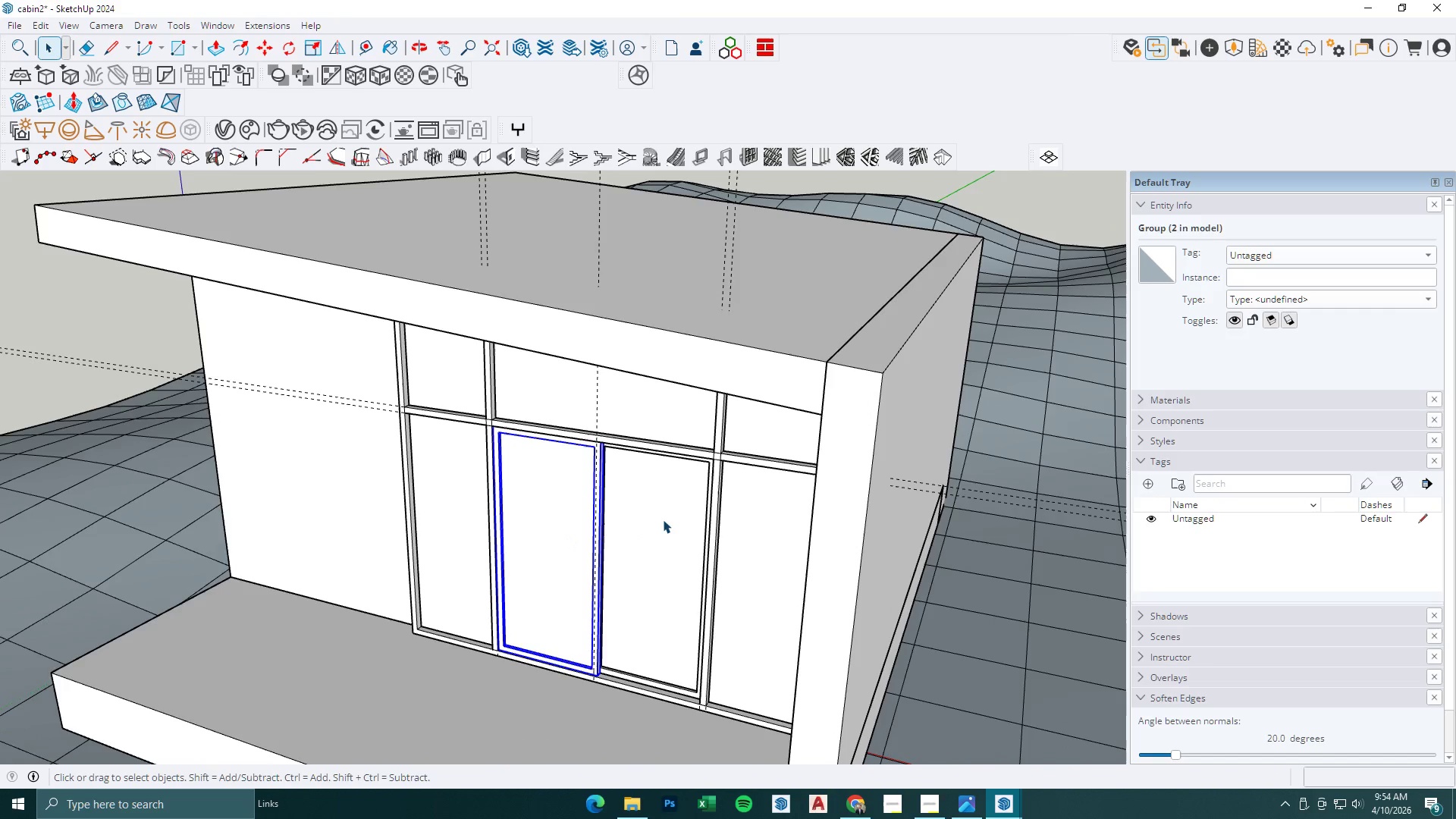 
double_click([673, 419])
 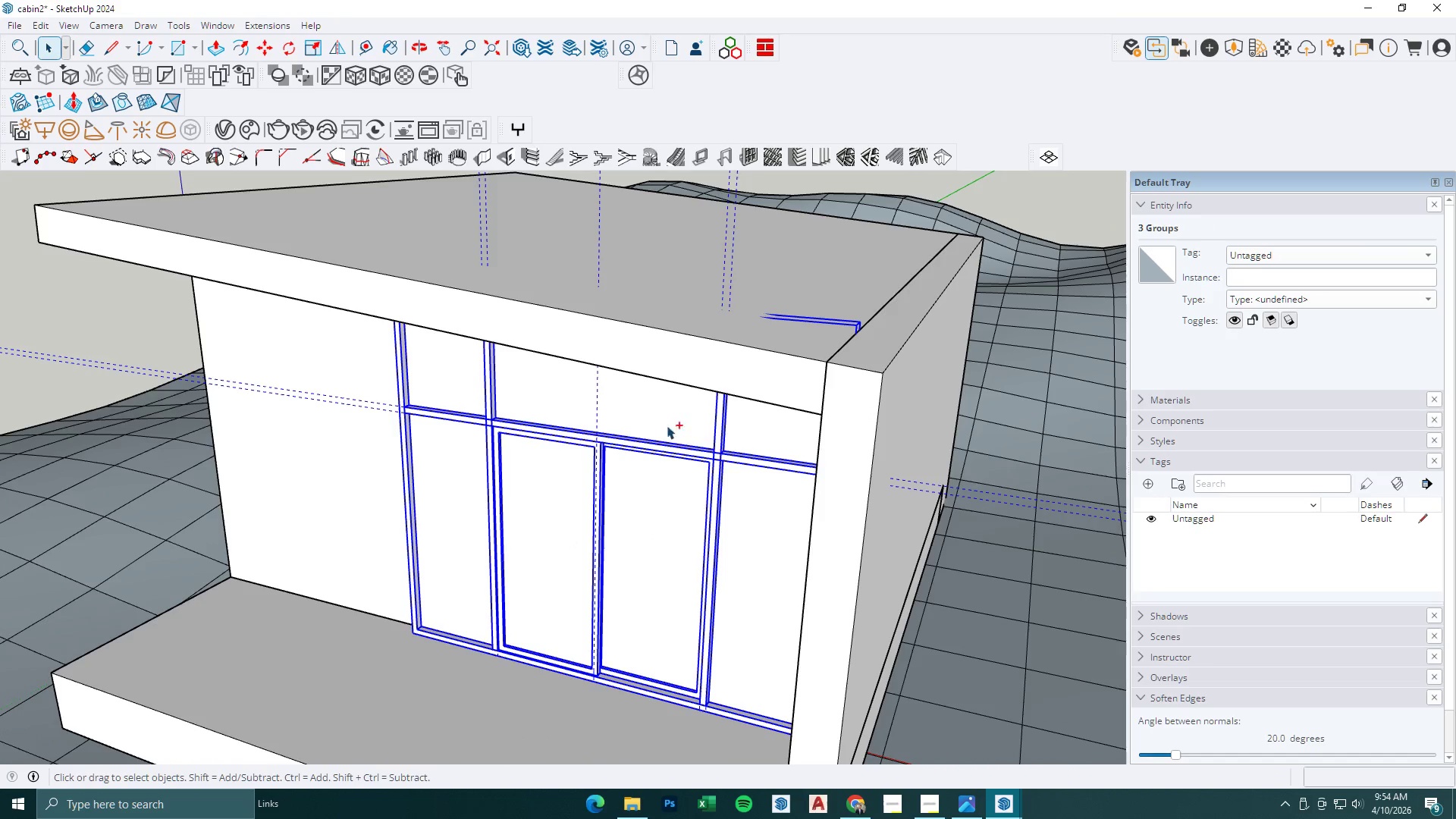 
key(M)
 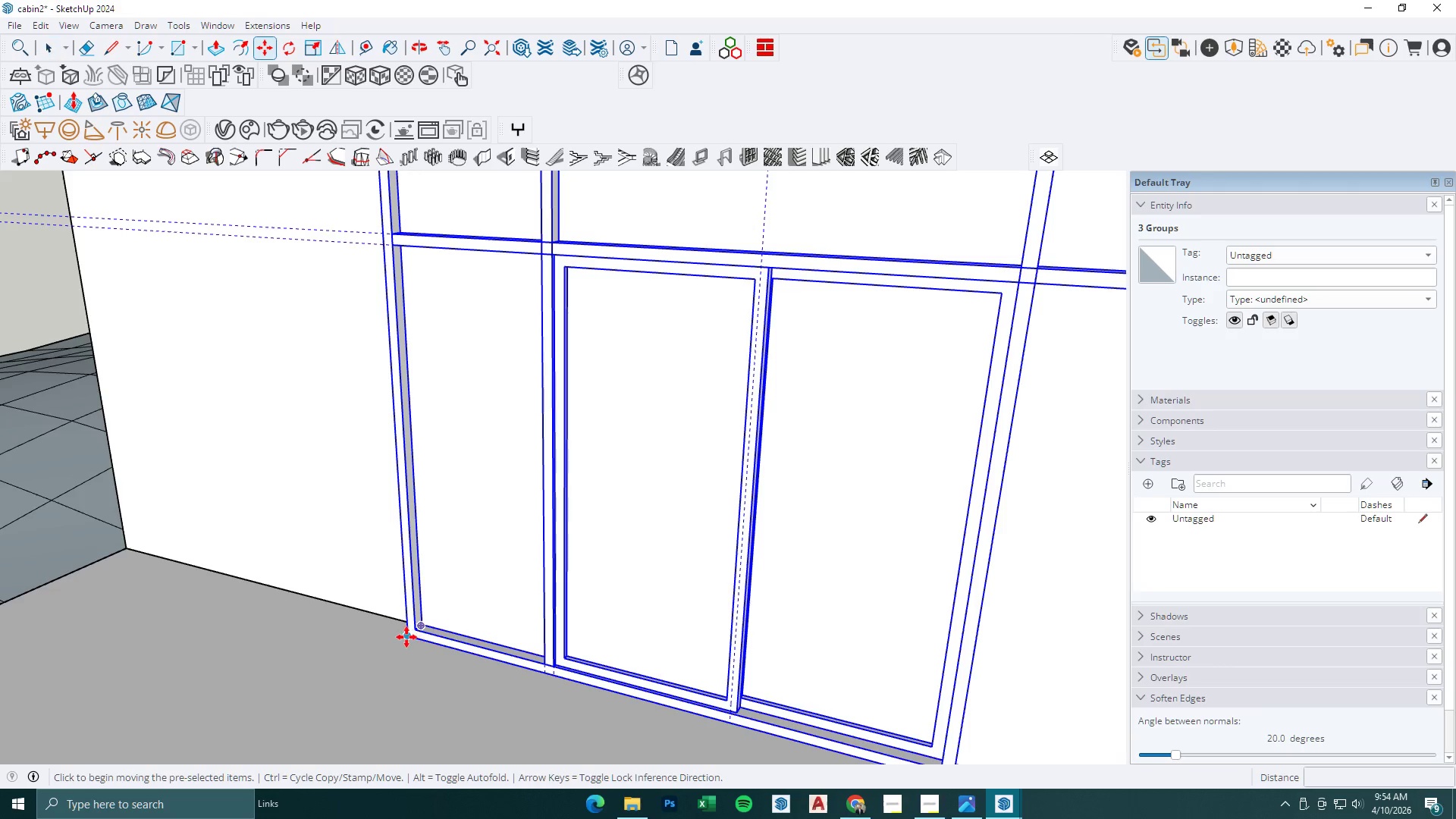 
left_click([406, 637])
 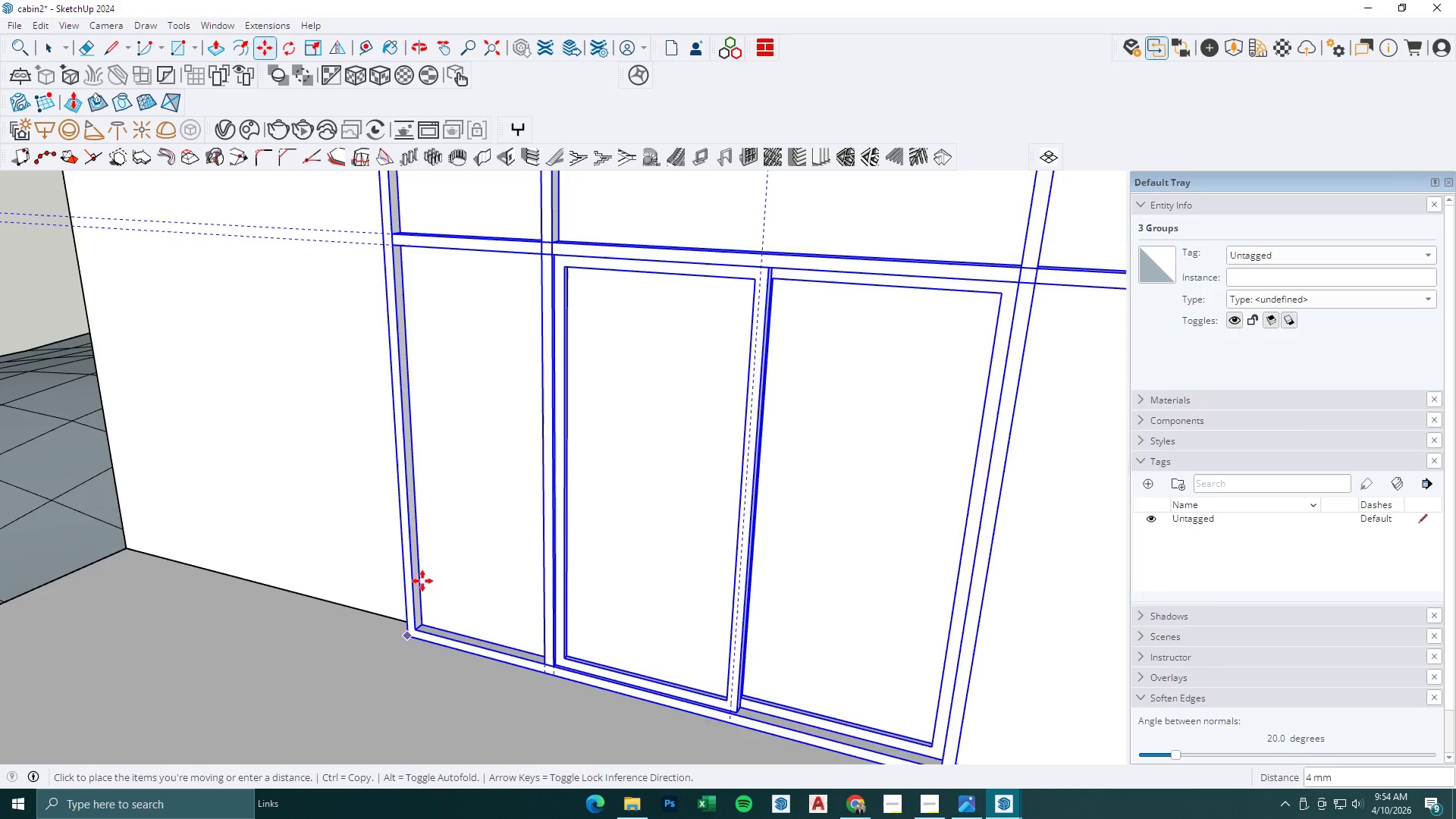 
scroll: coordinate [432, 566], scroll_direction: up, amount: 8.0
 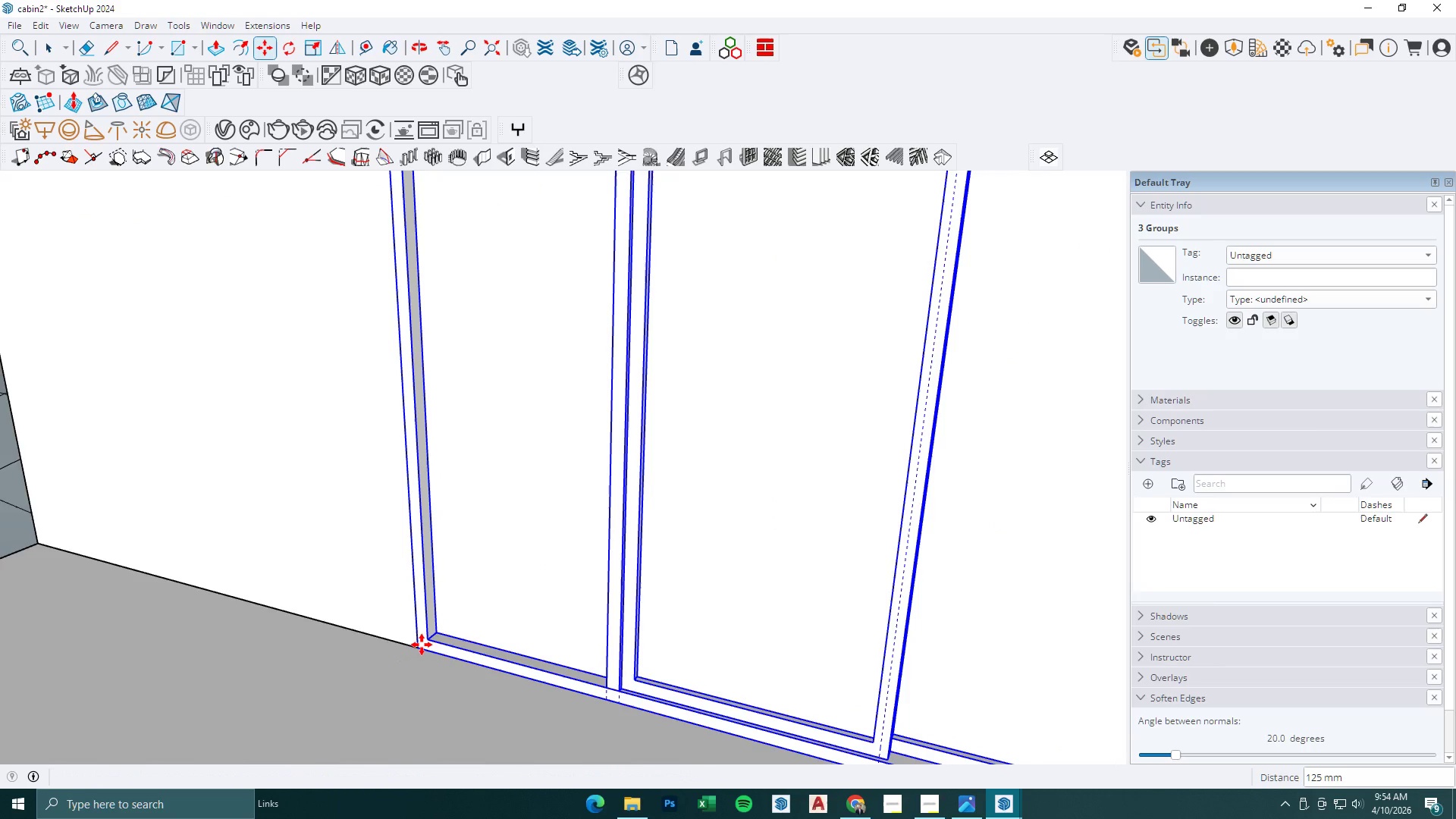 
double_click([422, 647])
 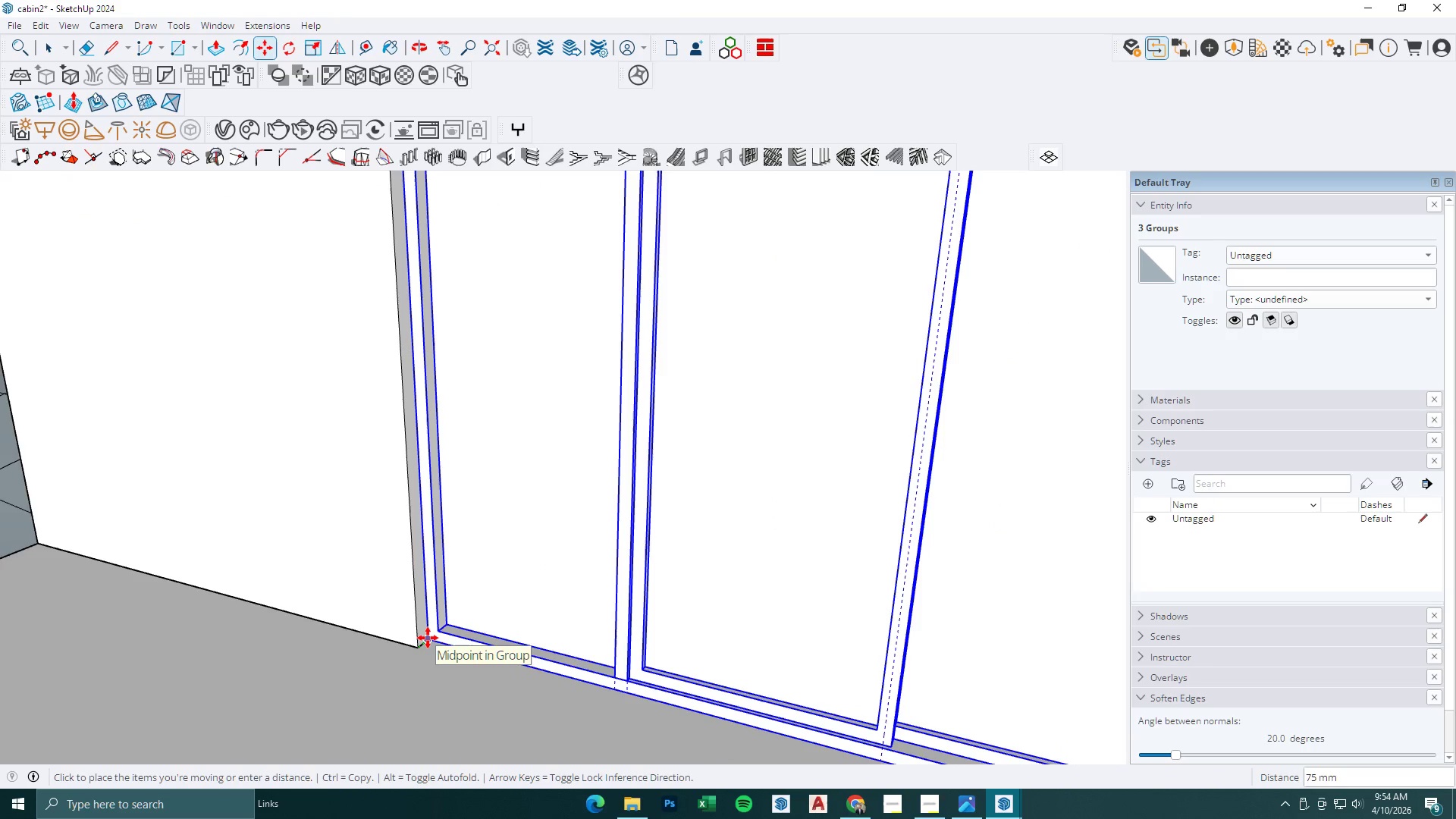 
key(Numpad2)
 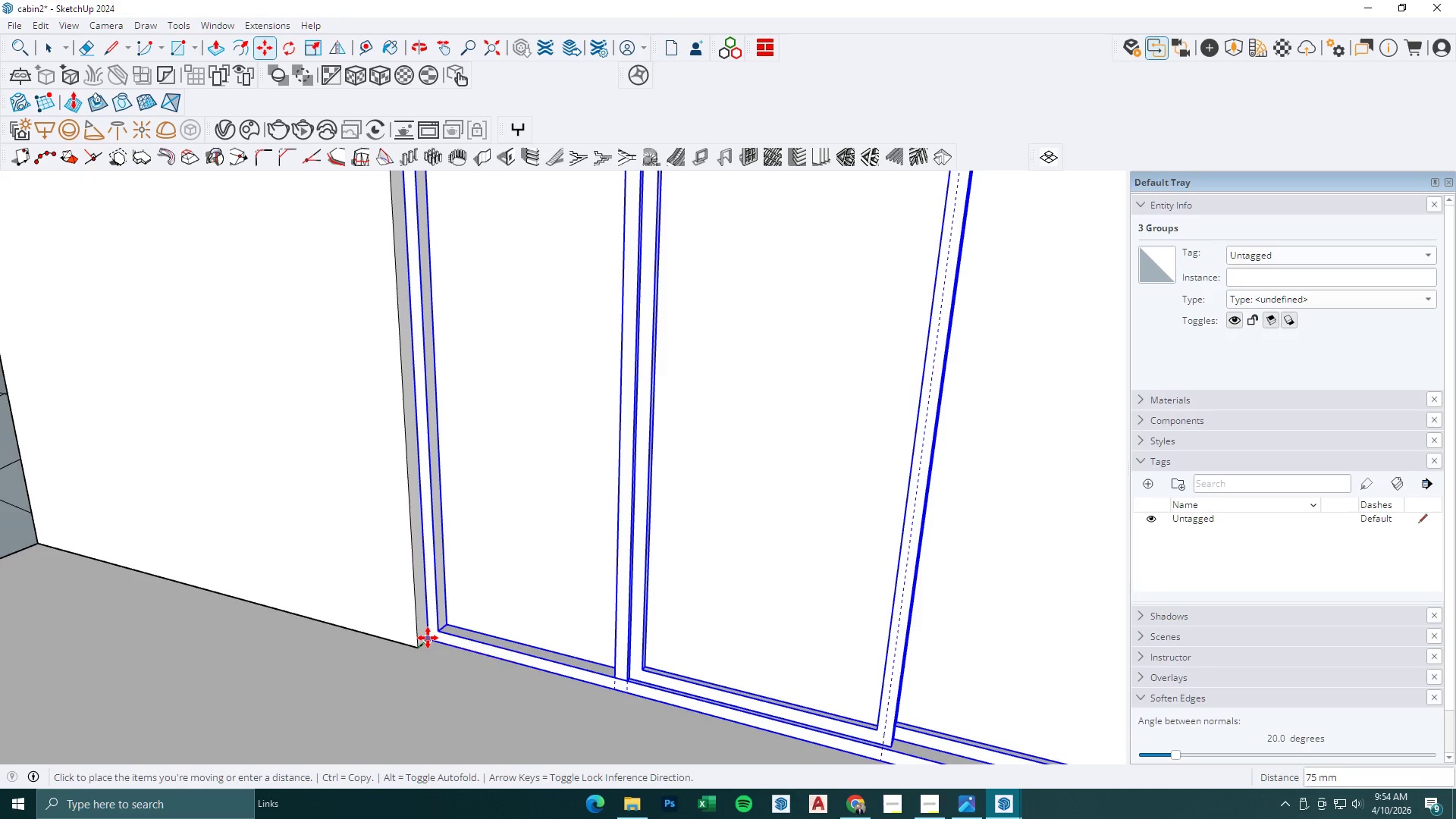 
key(Numpad5)
 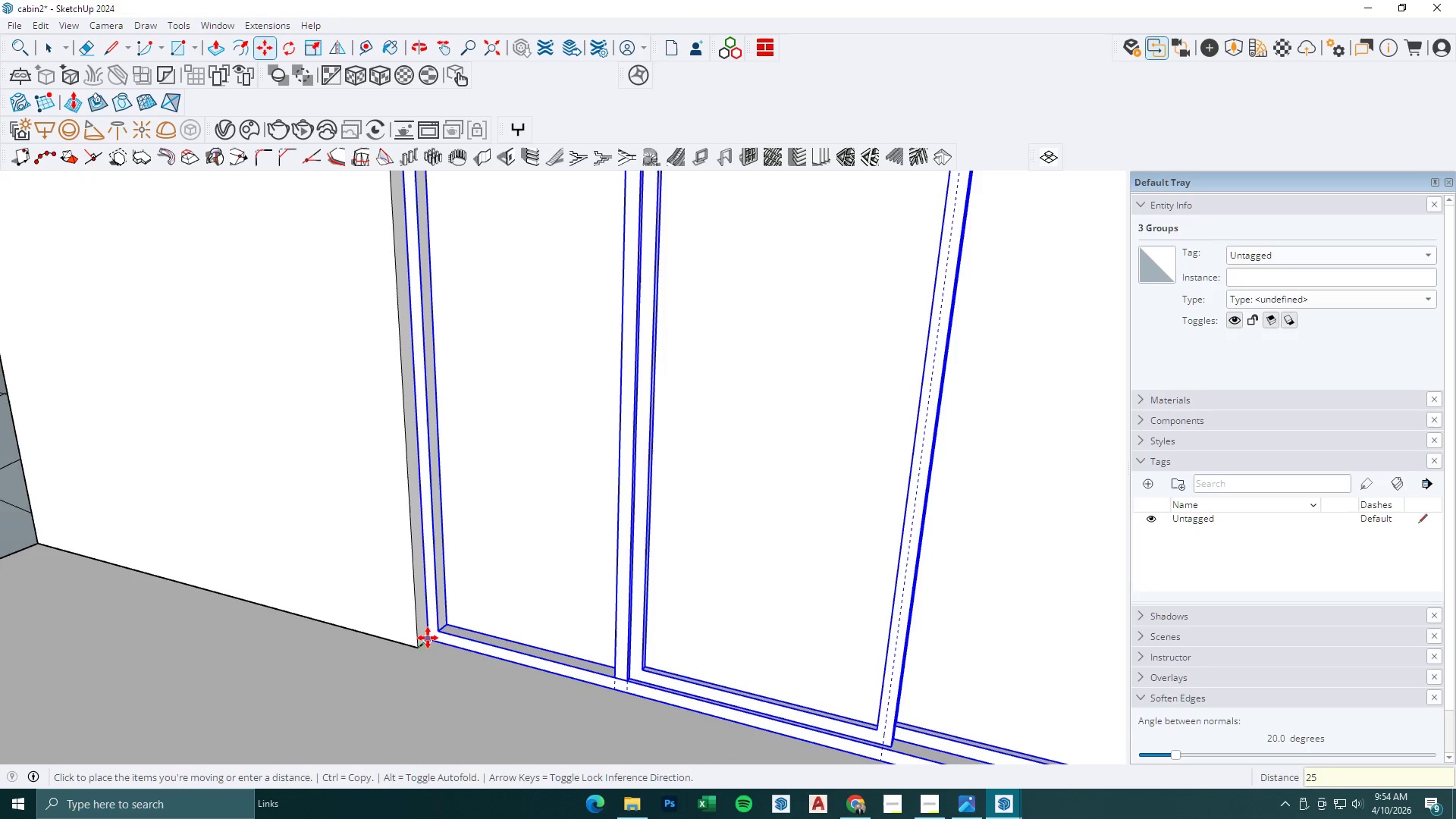 
key(NumpadEnter)
 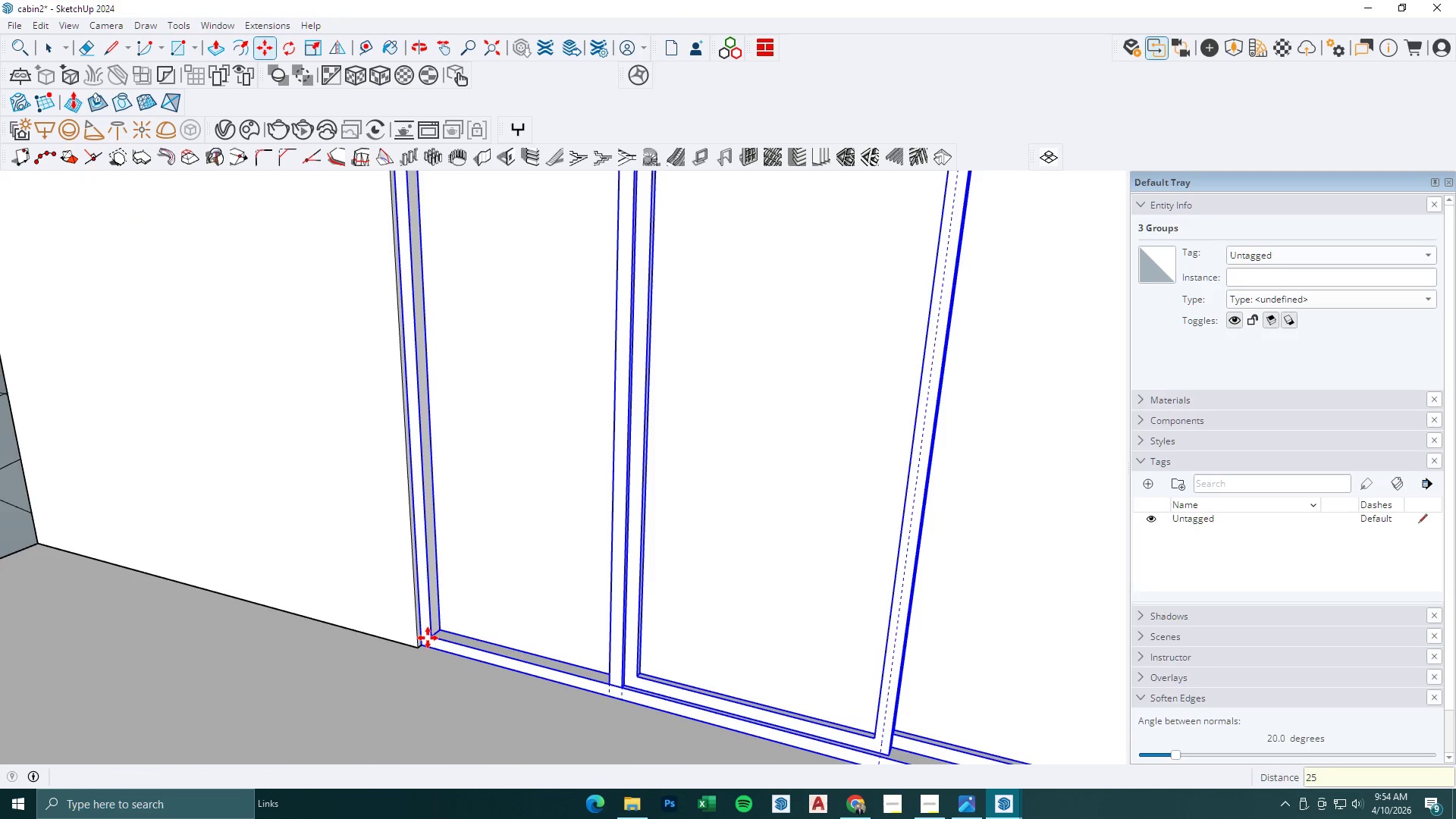 
key(Space)
 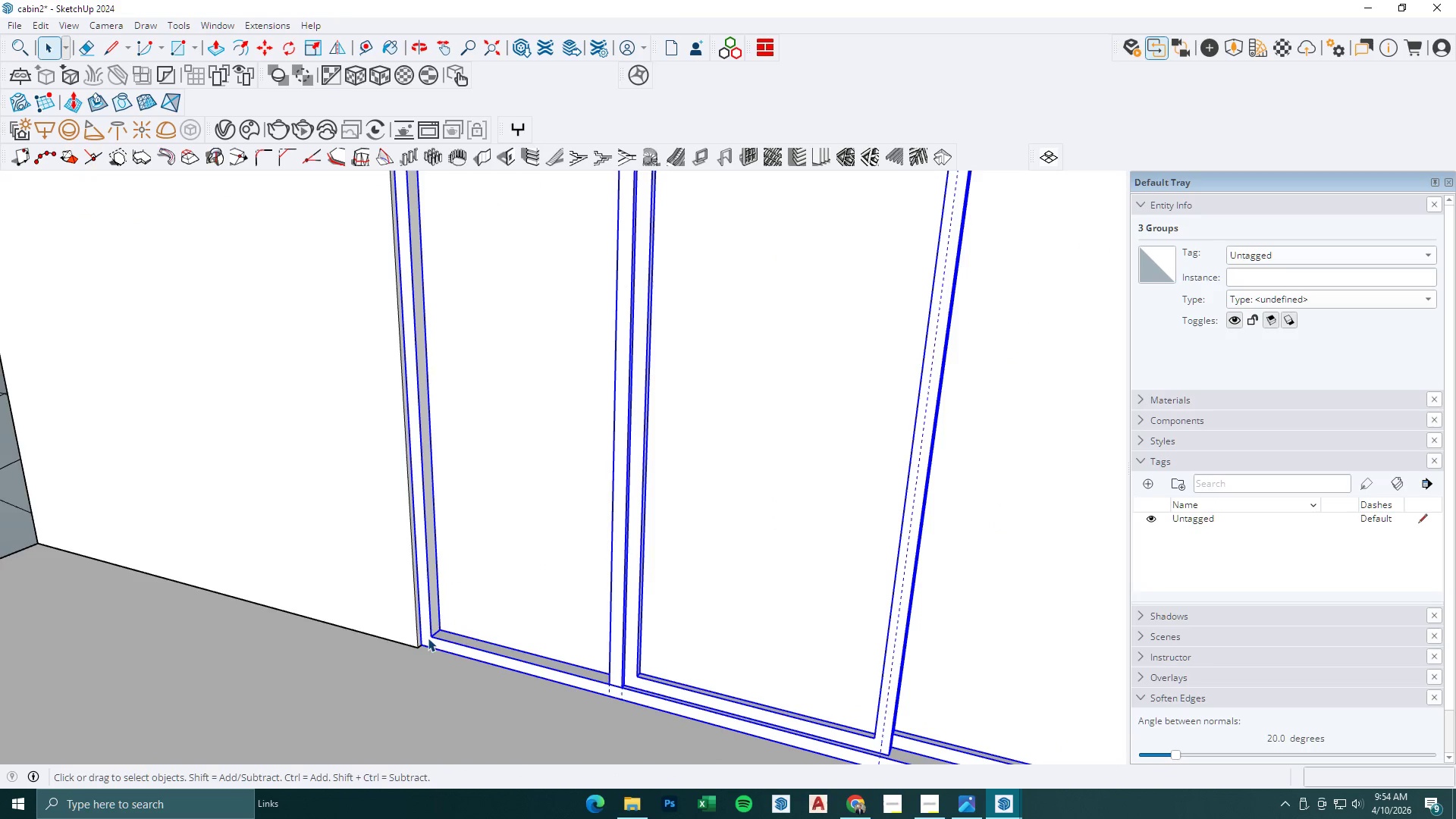 
key(Space)
 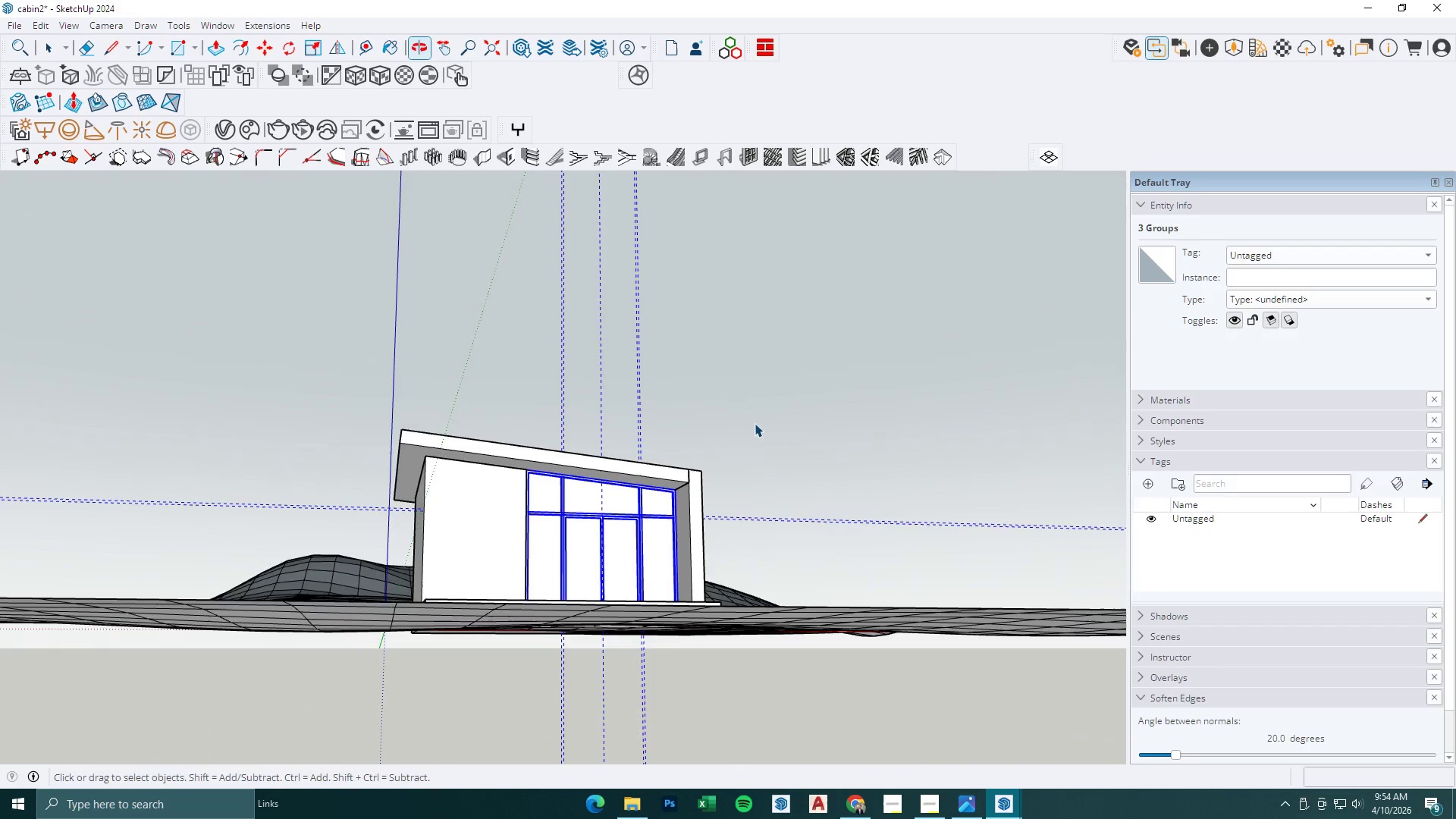 
key(Escape)
 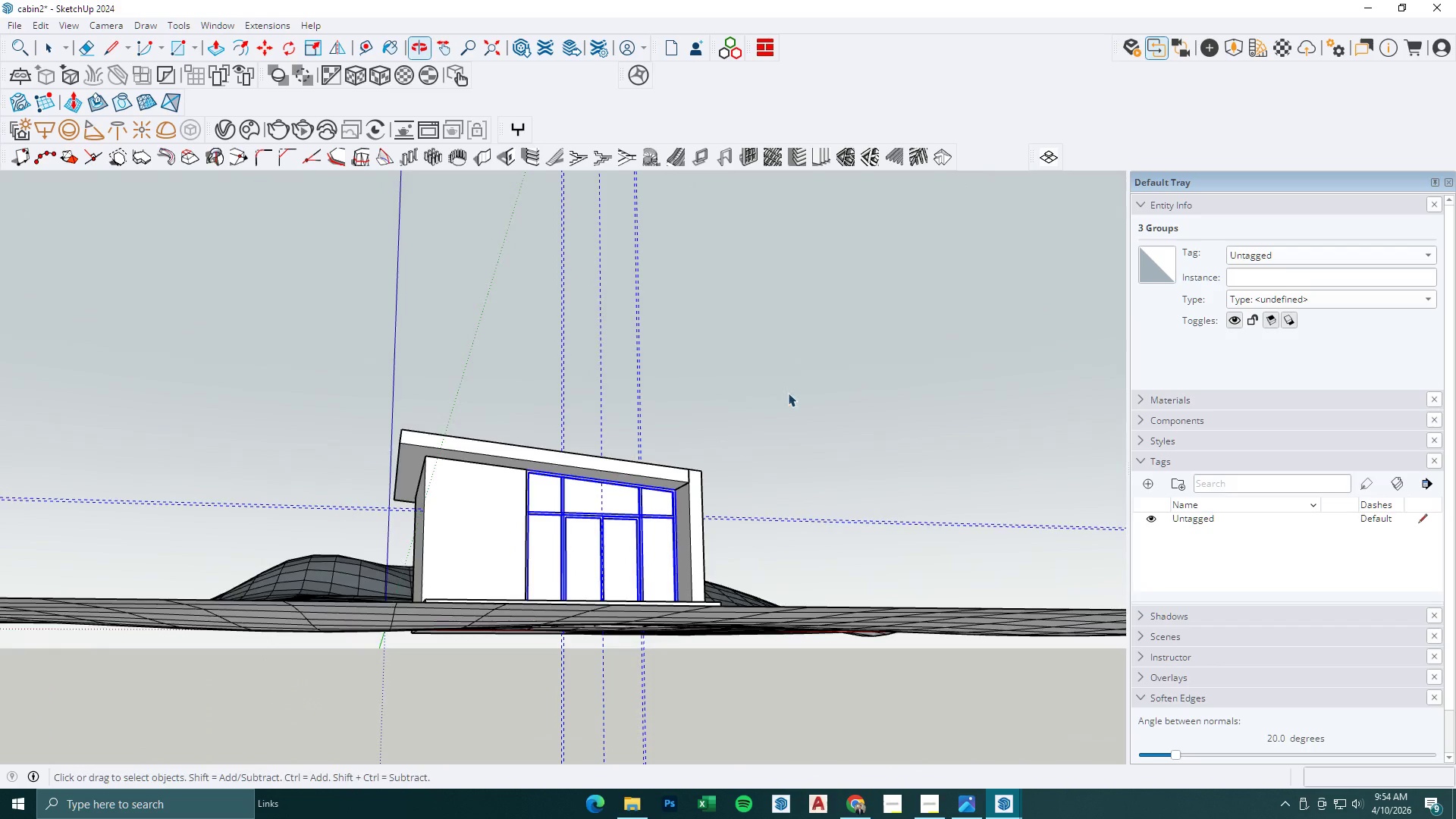 
scroll: coordinate [494, 628], scroll_direction: down, amount: 22.0
 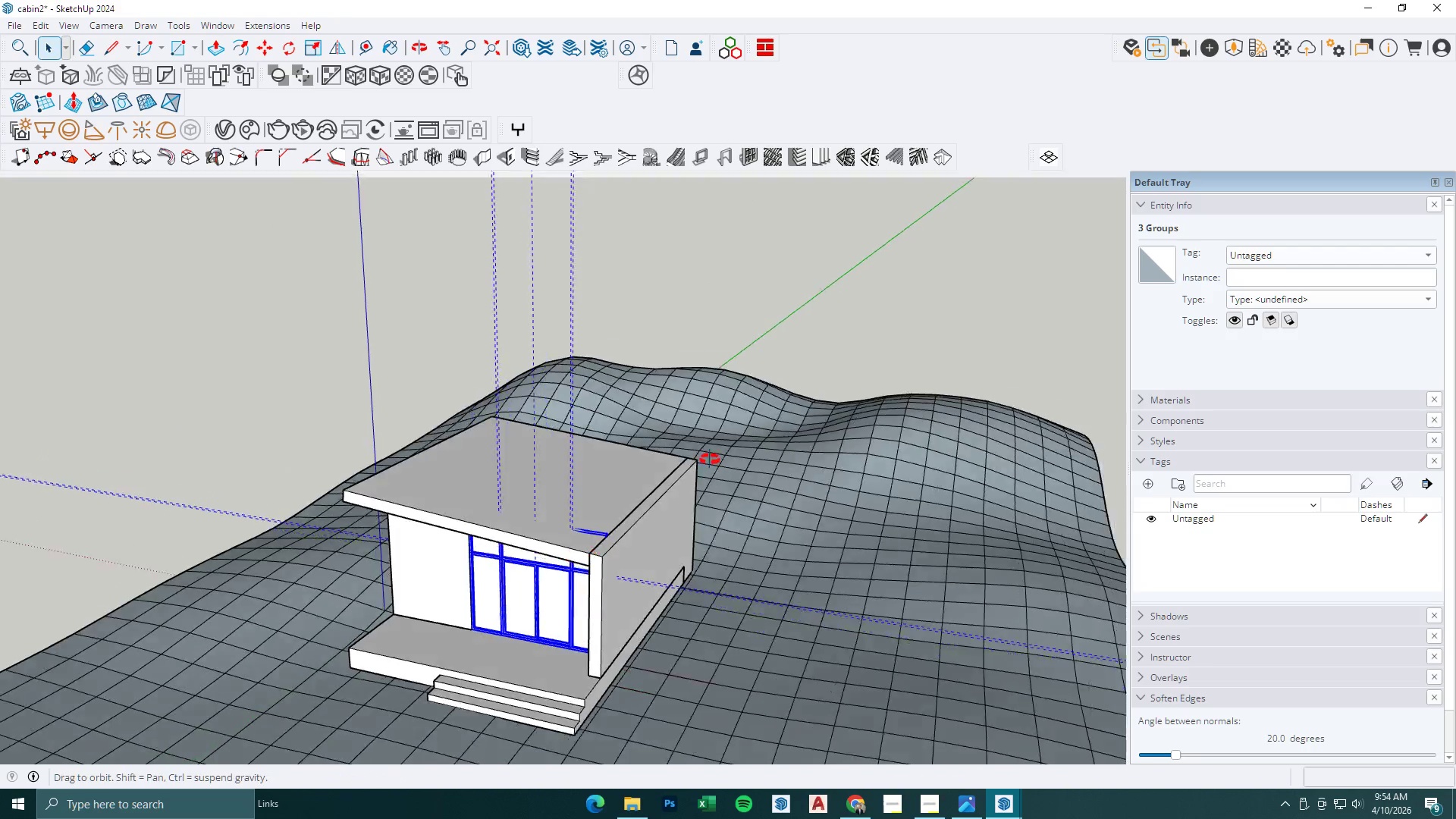 
left_click([824, 345])
 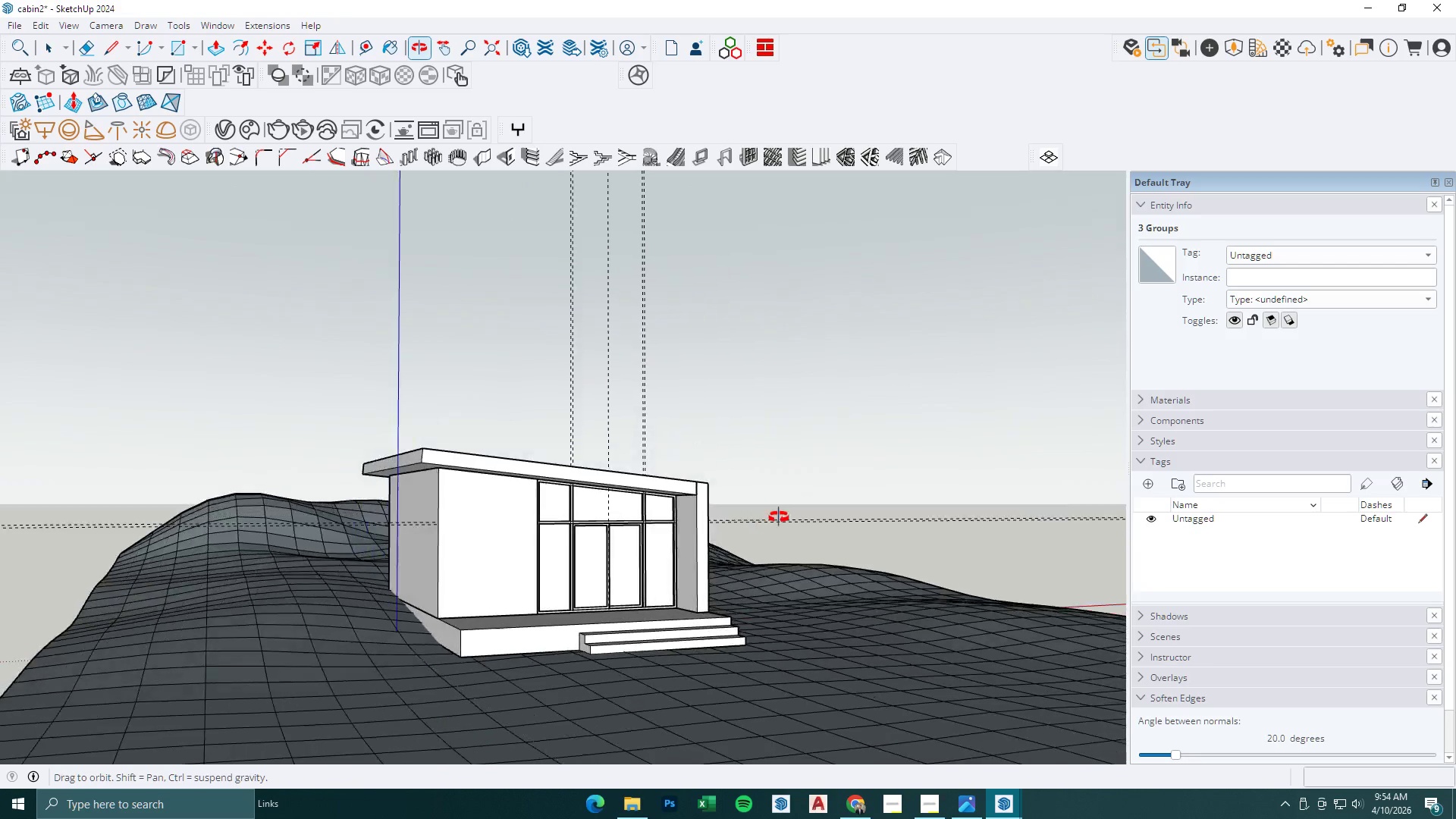 
key(Escape)
 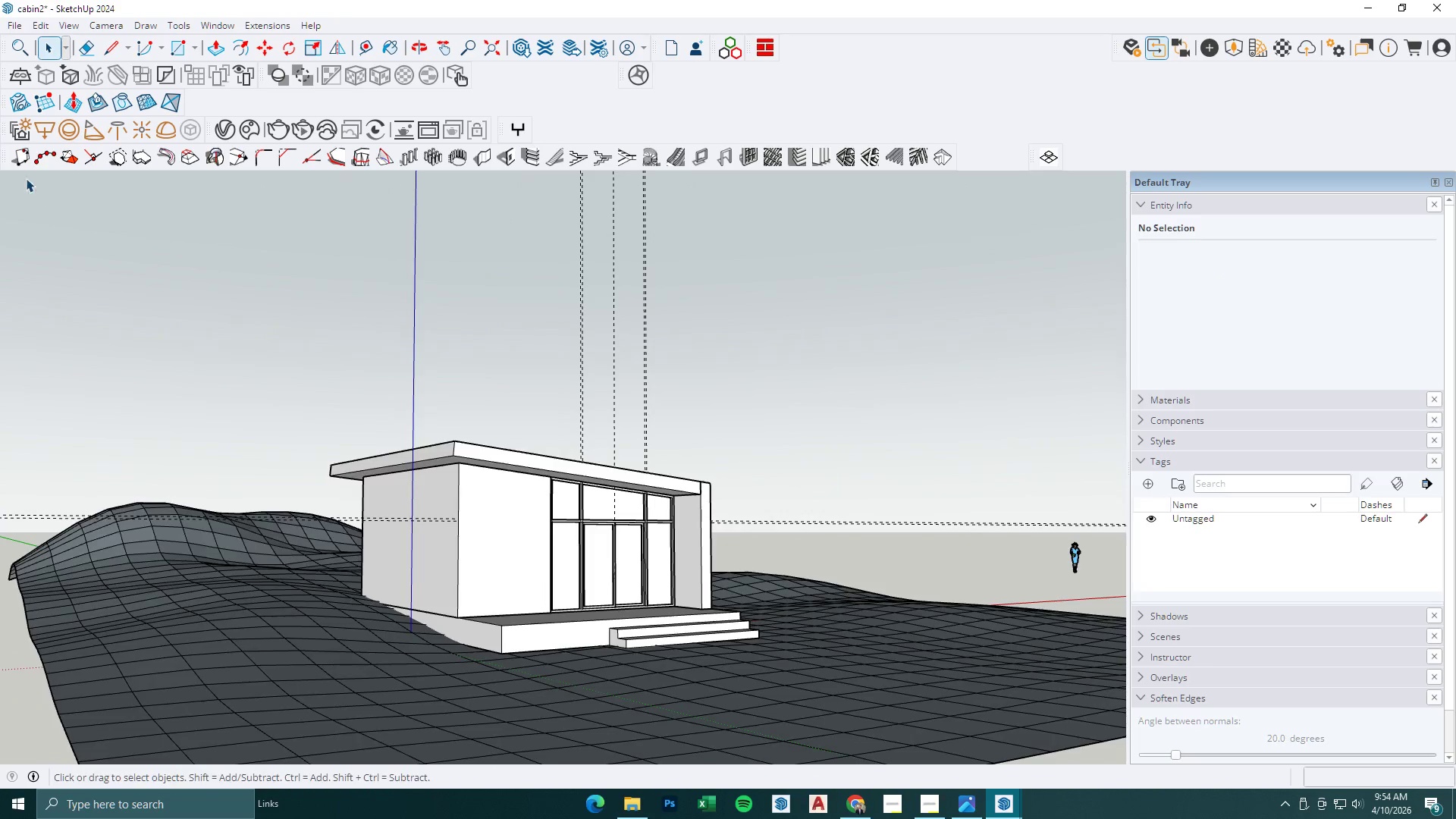 
key(Escape)
 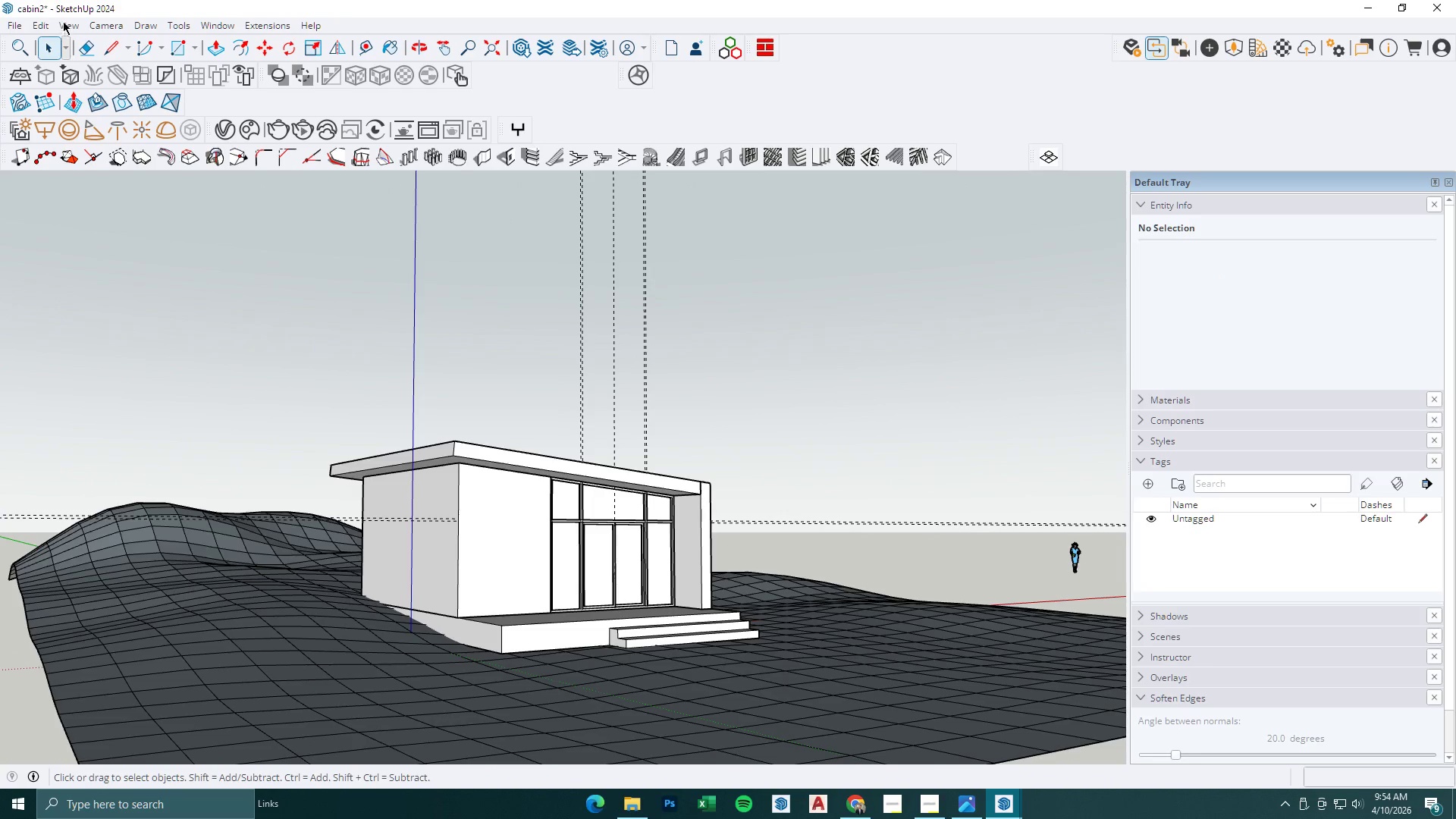 
left_click([46, 20])
 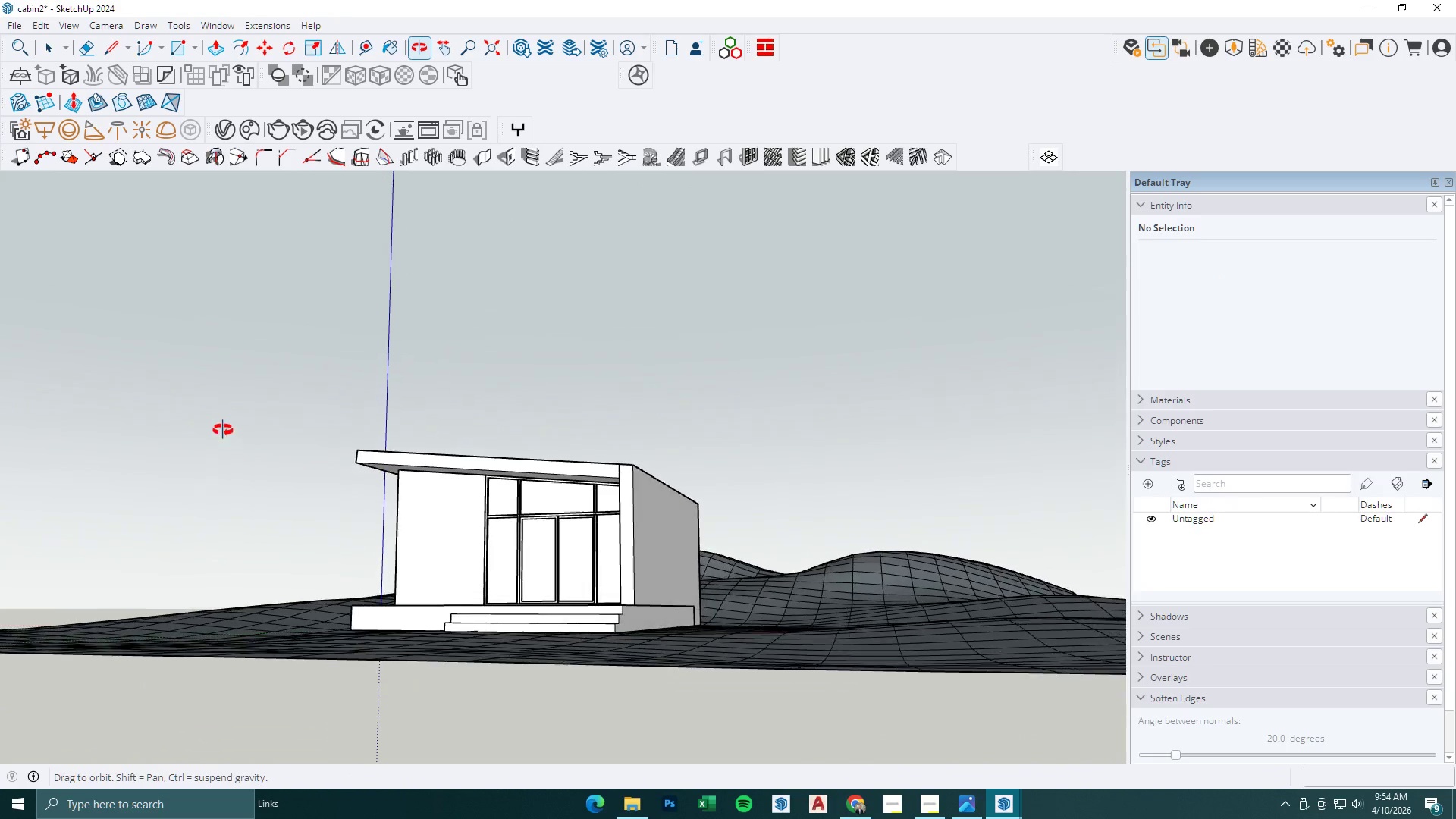 
scroll: coordinate [535, 582], scroll_direction: up, amount: 10.0
 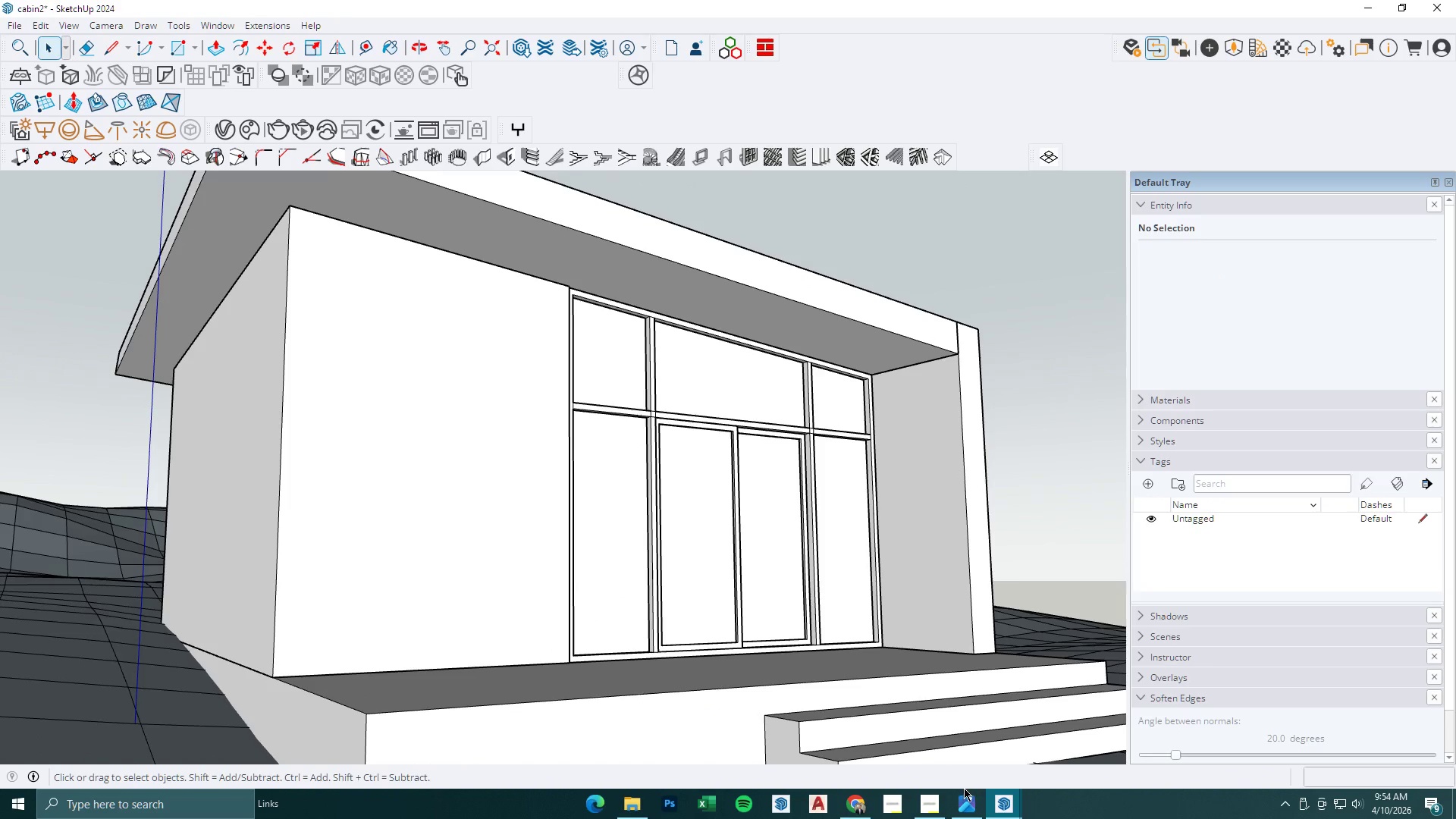 
double_click([967, 799])
 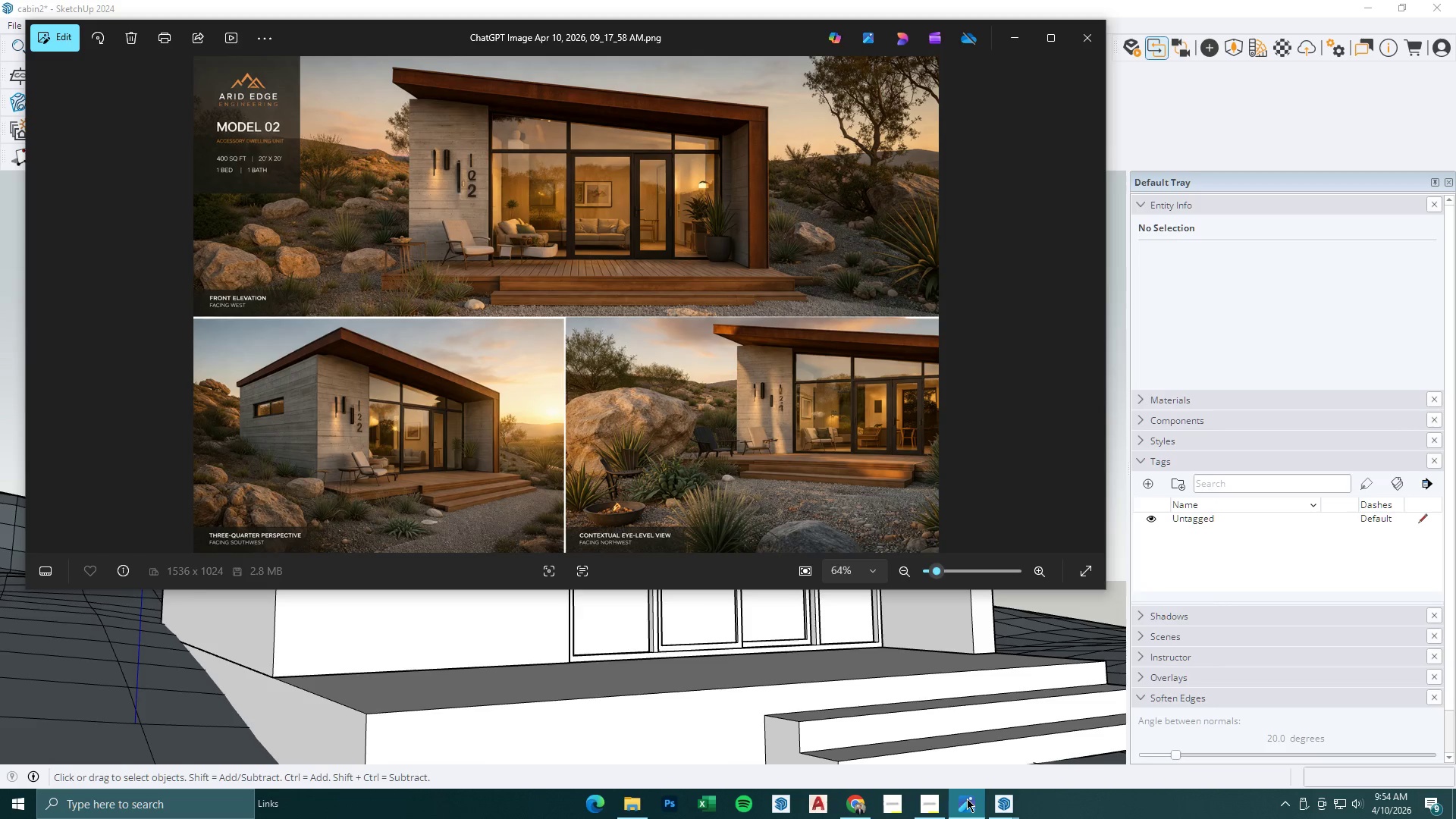 
left_click([967, 799])
 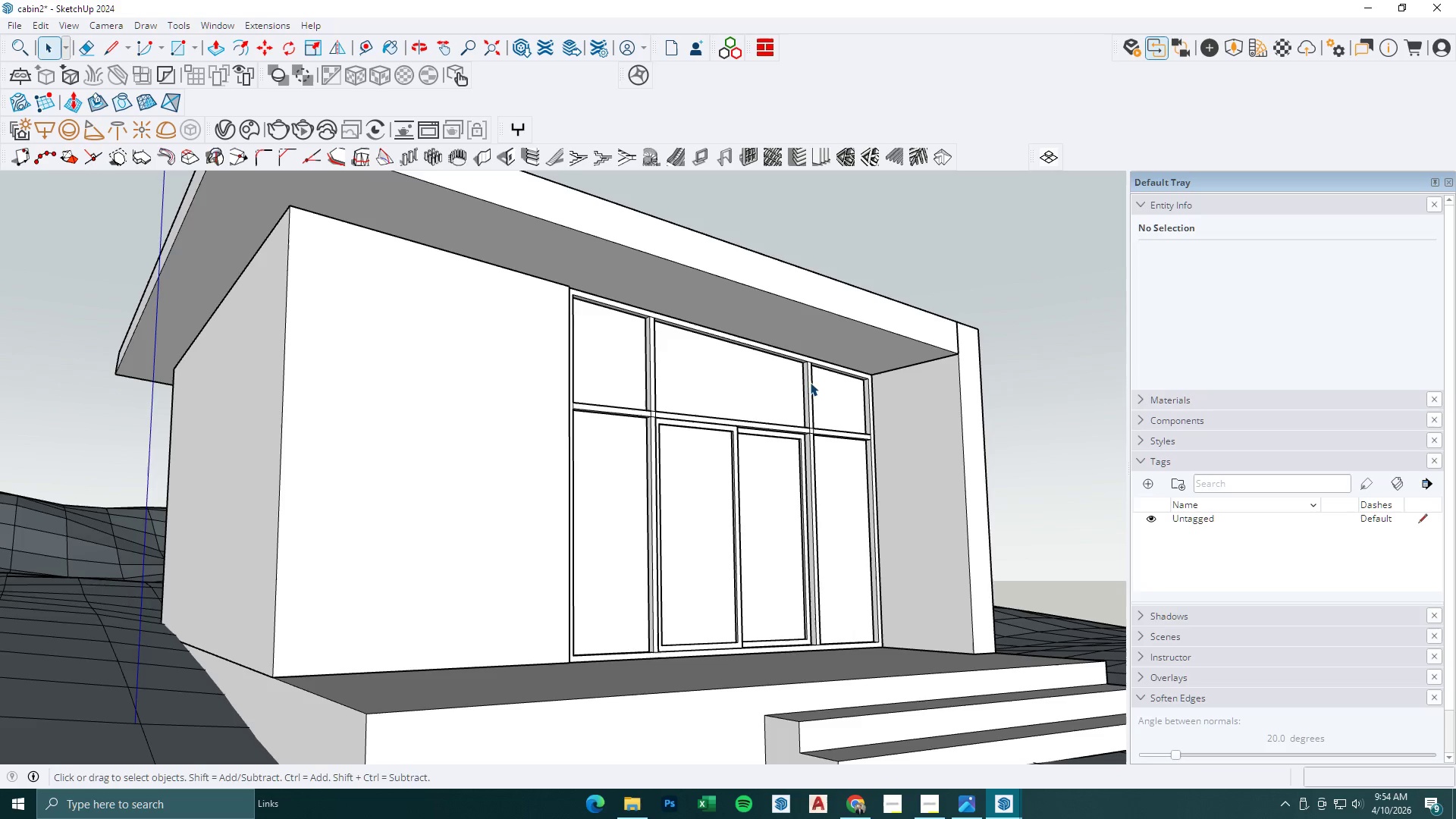 
scroll: coordinate [795, 381], scroll_direction: down, amount: 4.0
 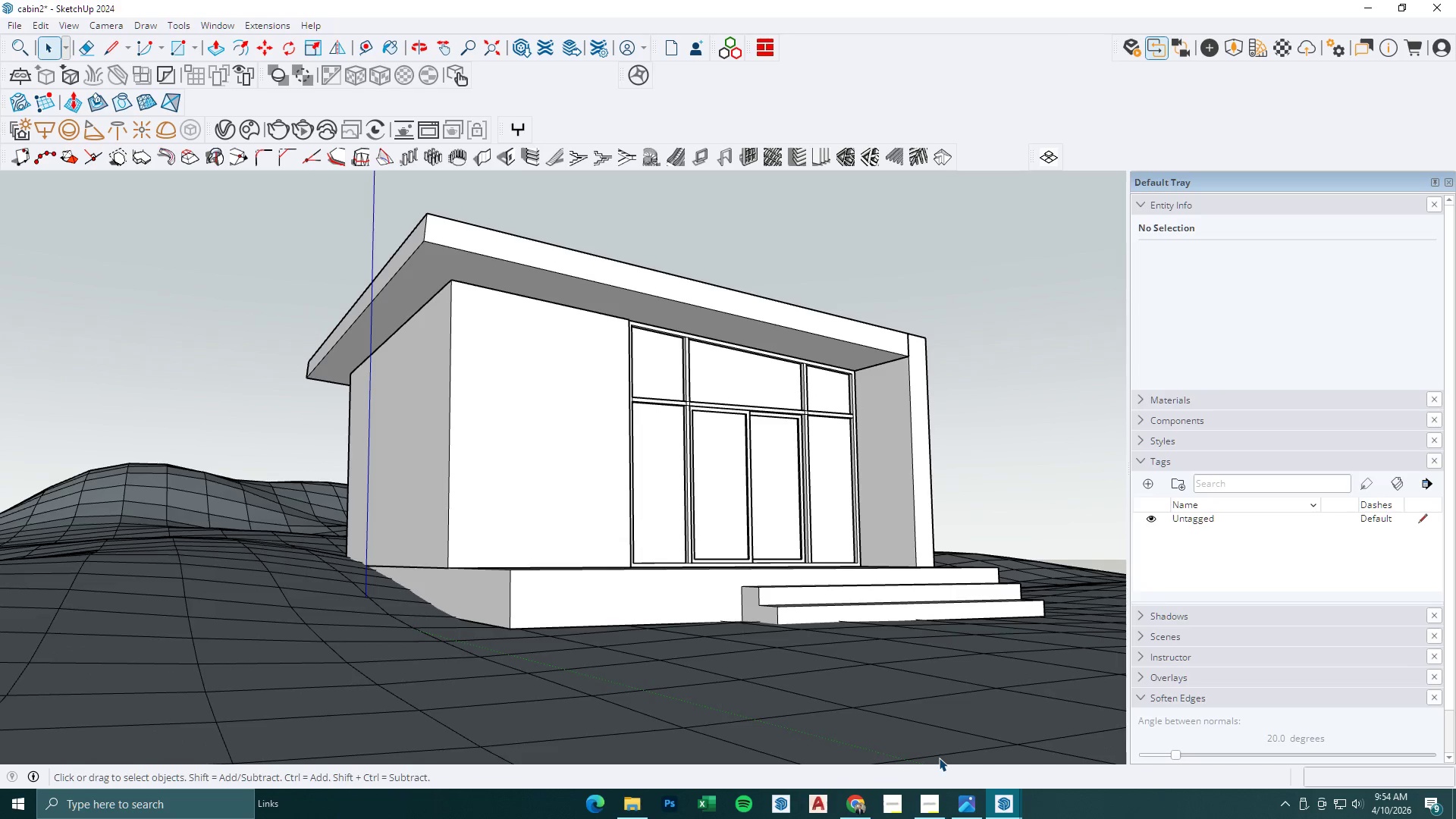 
double_click([1012, 805])
 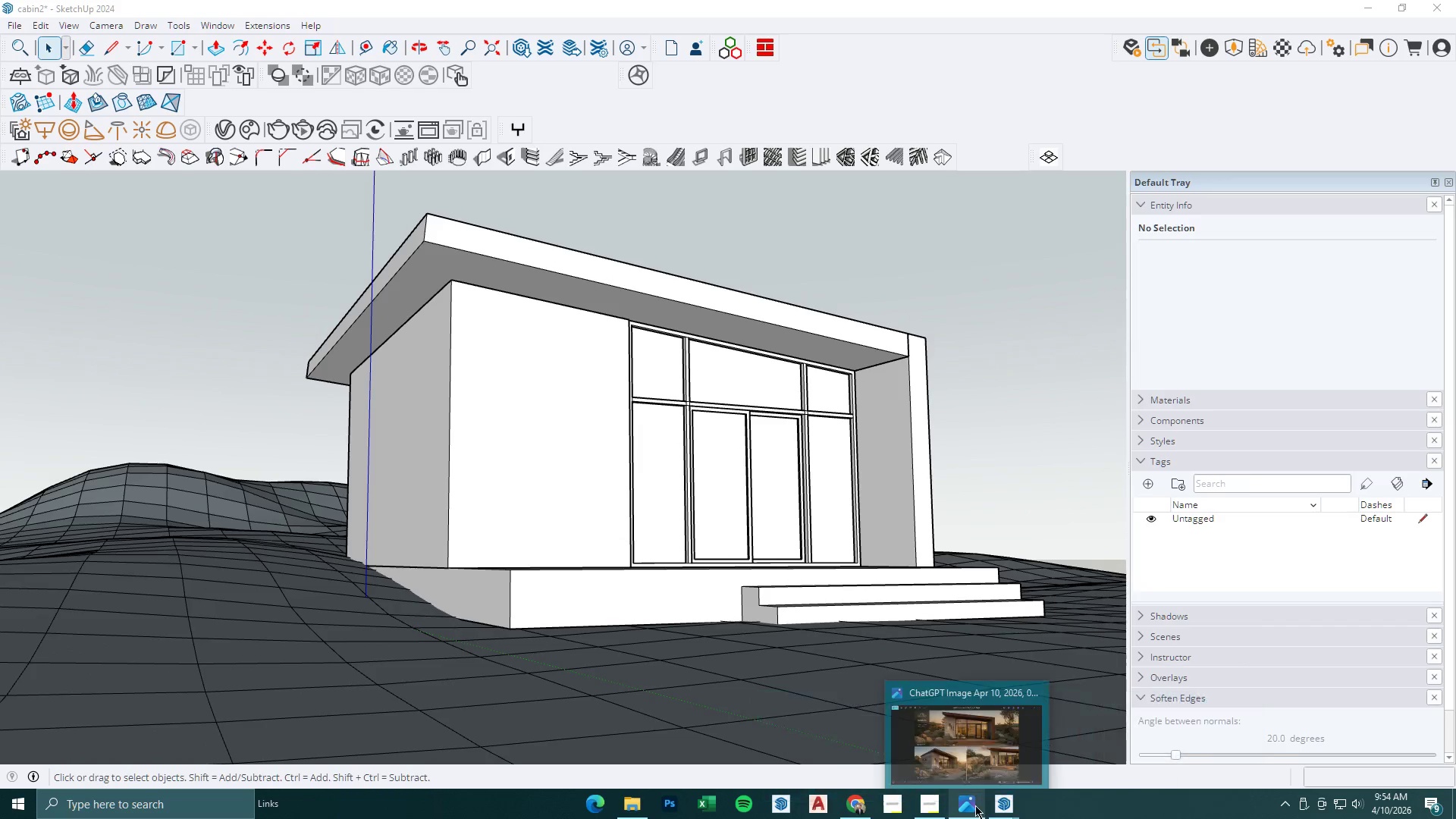 
left_click([975, 805])
 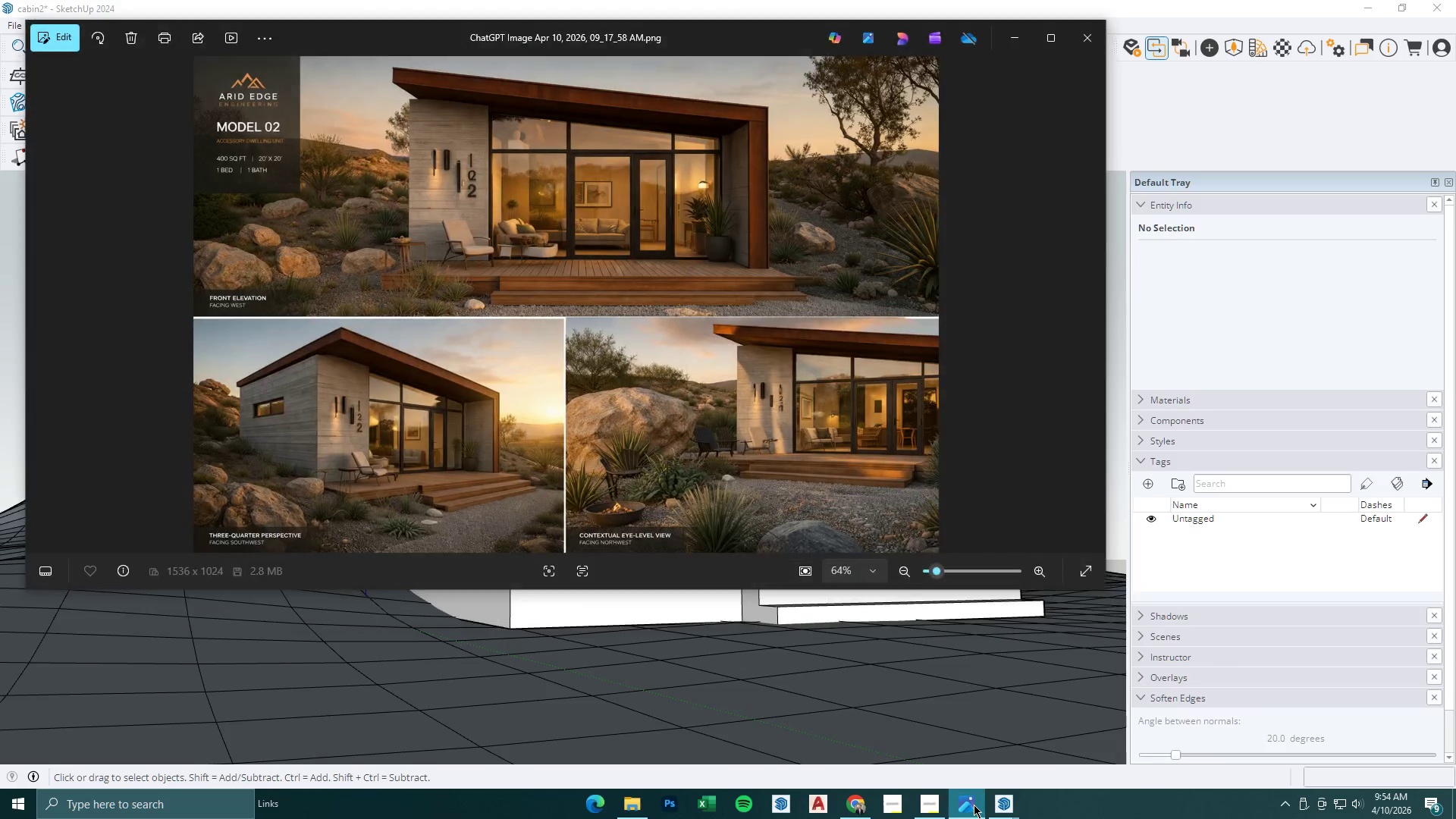 
left_click([974, 805])
 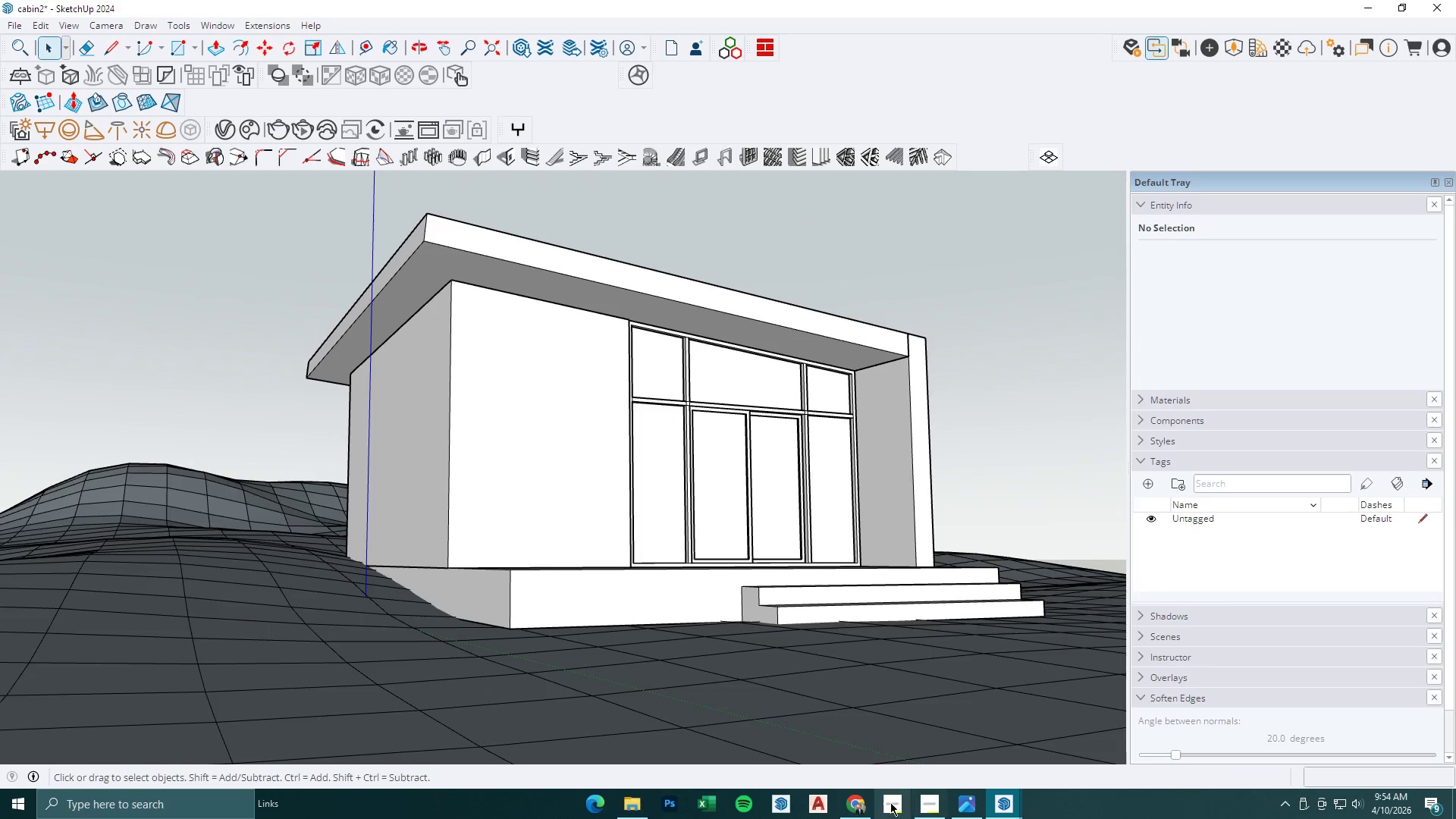 
left_click([864, 803])
 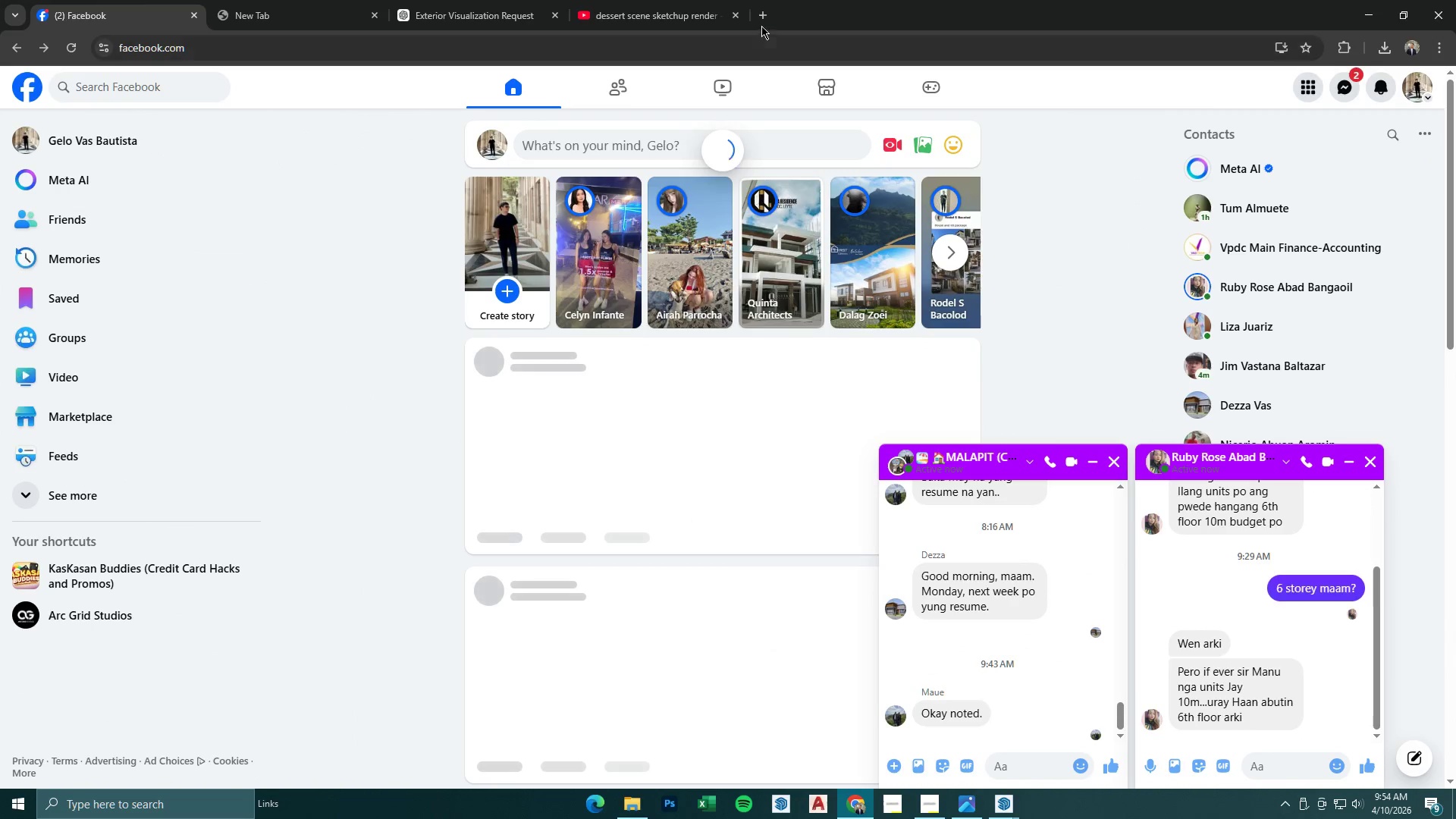 
double_click([761, 9])
 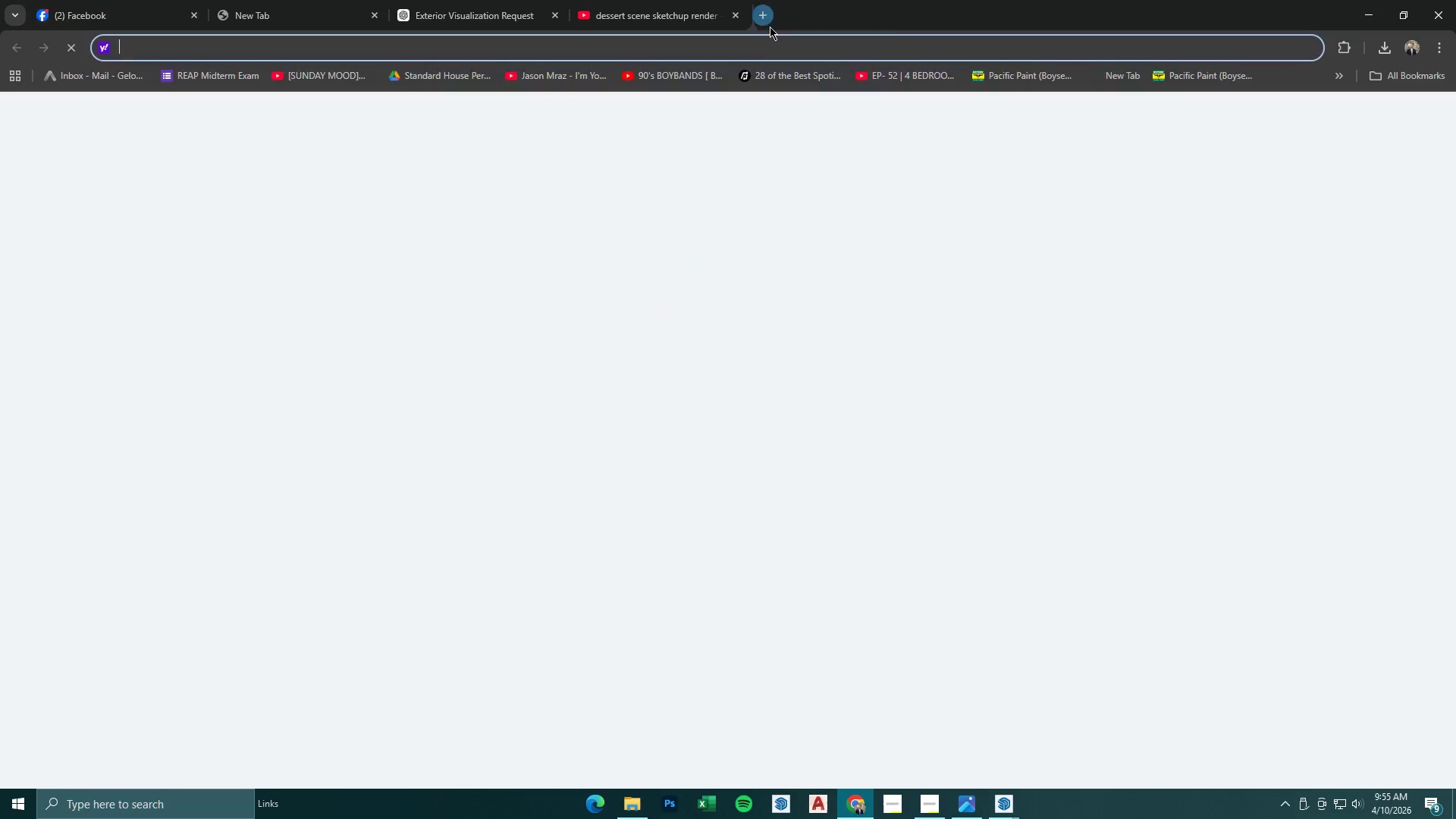 
triple_click([764, 52])
 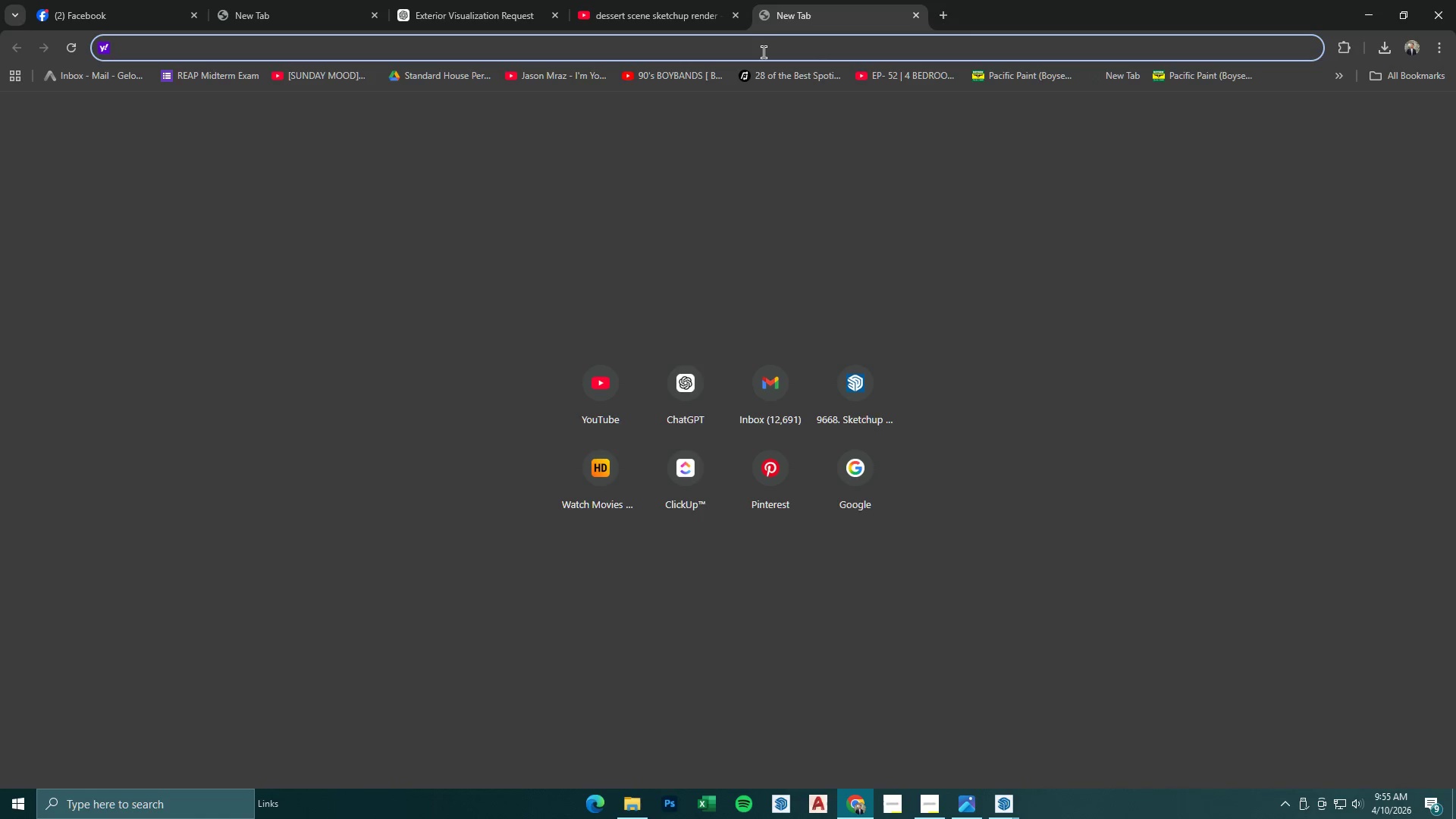 
type(board form texture)
 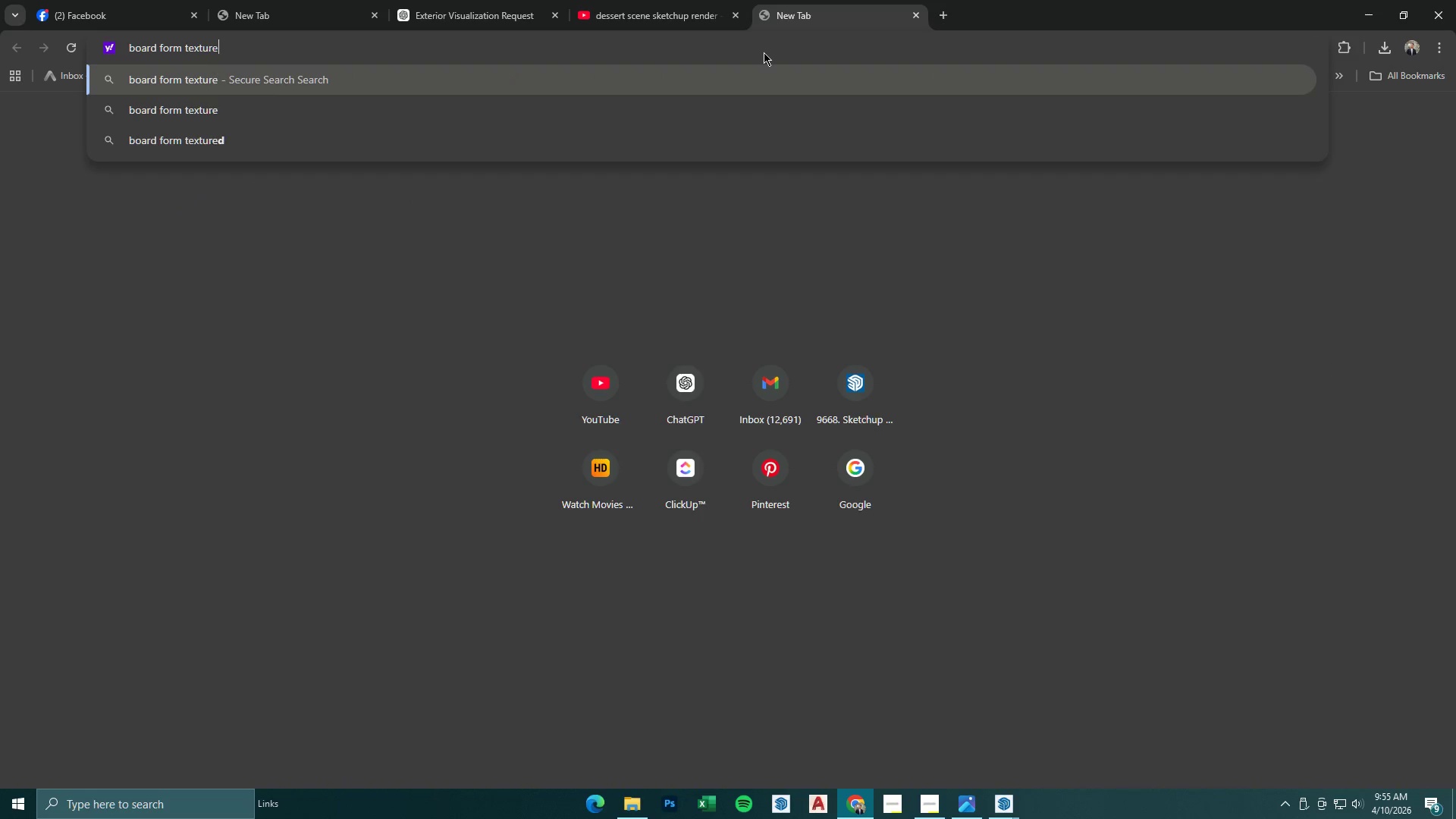 
key(Enter)
 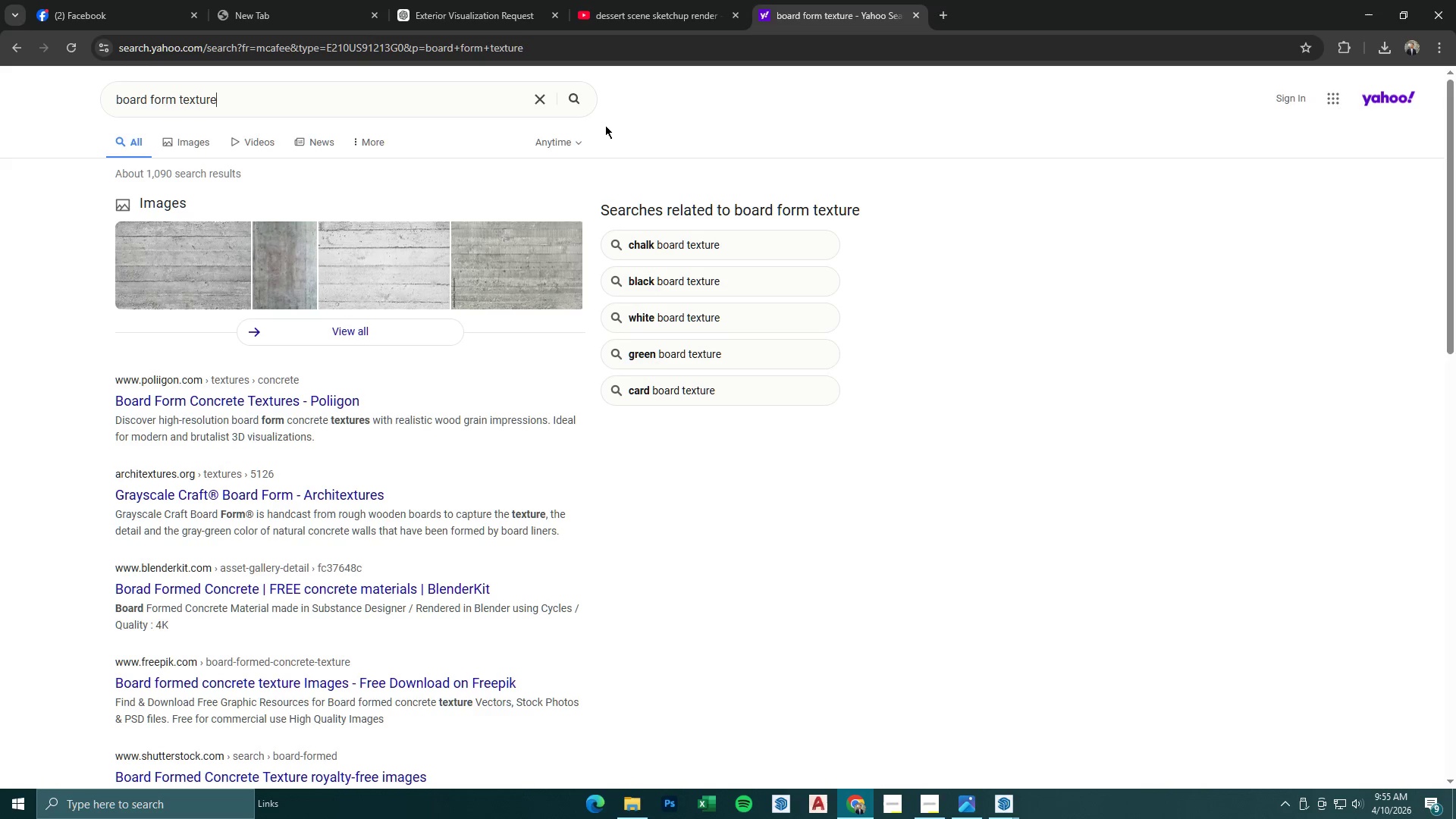 
left_click([200, 146])
 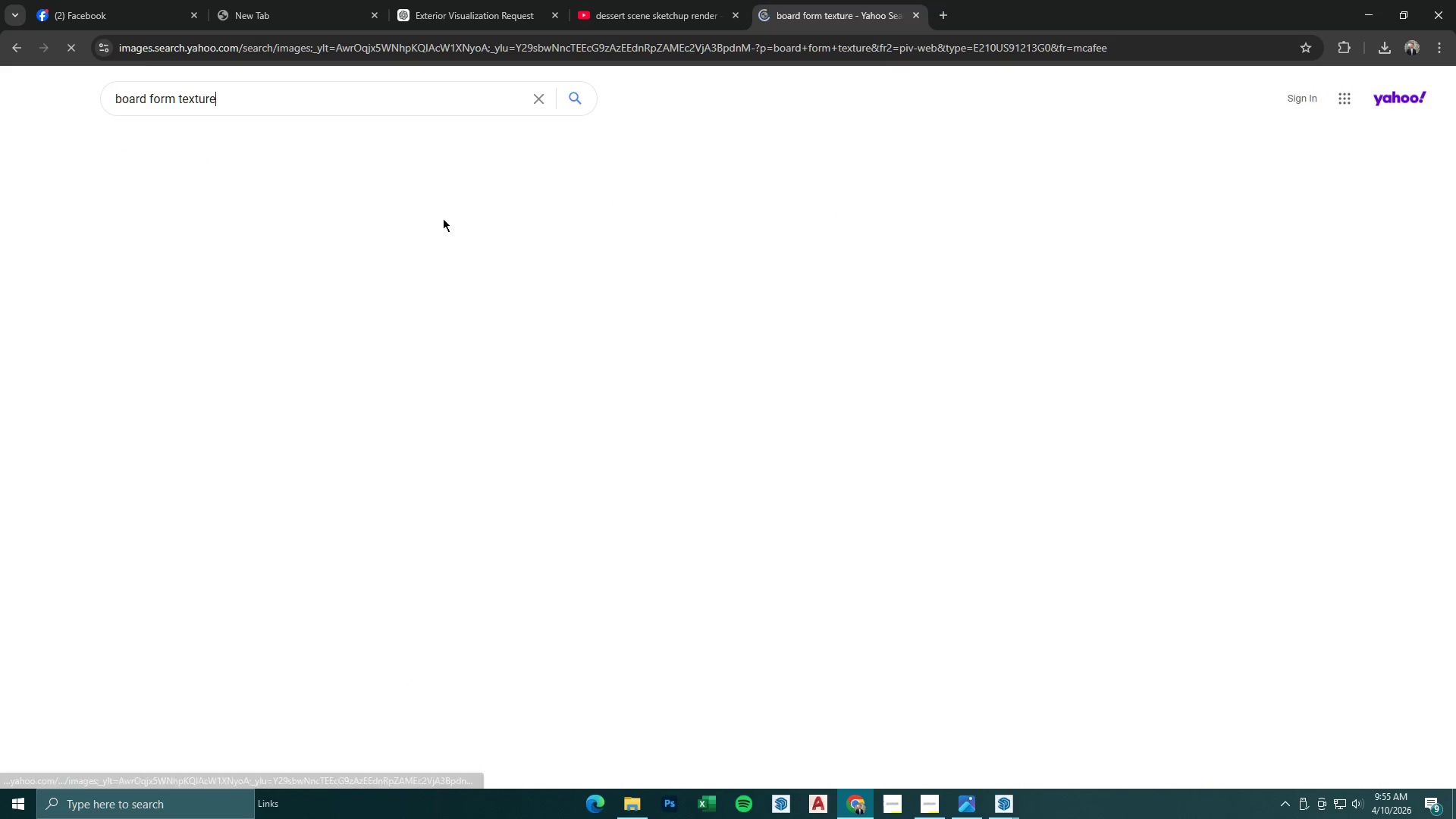 
mouse_move([416, 155])
 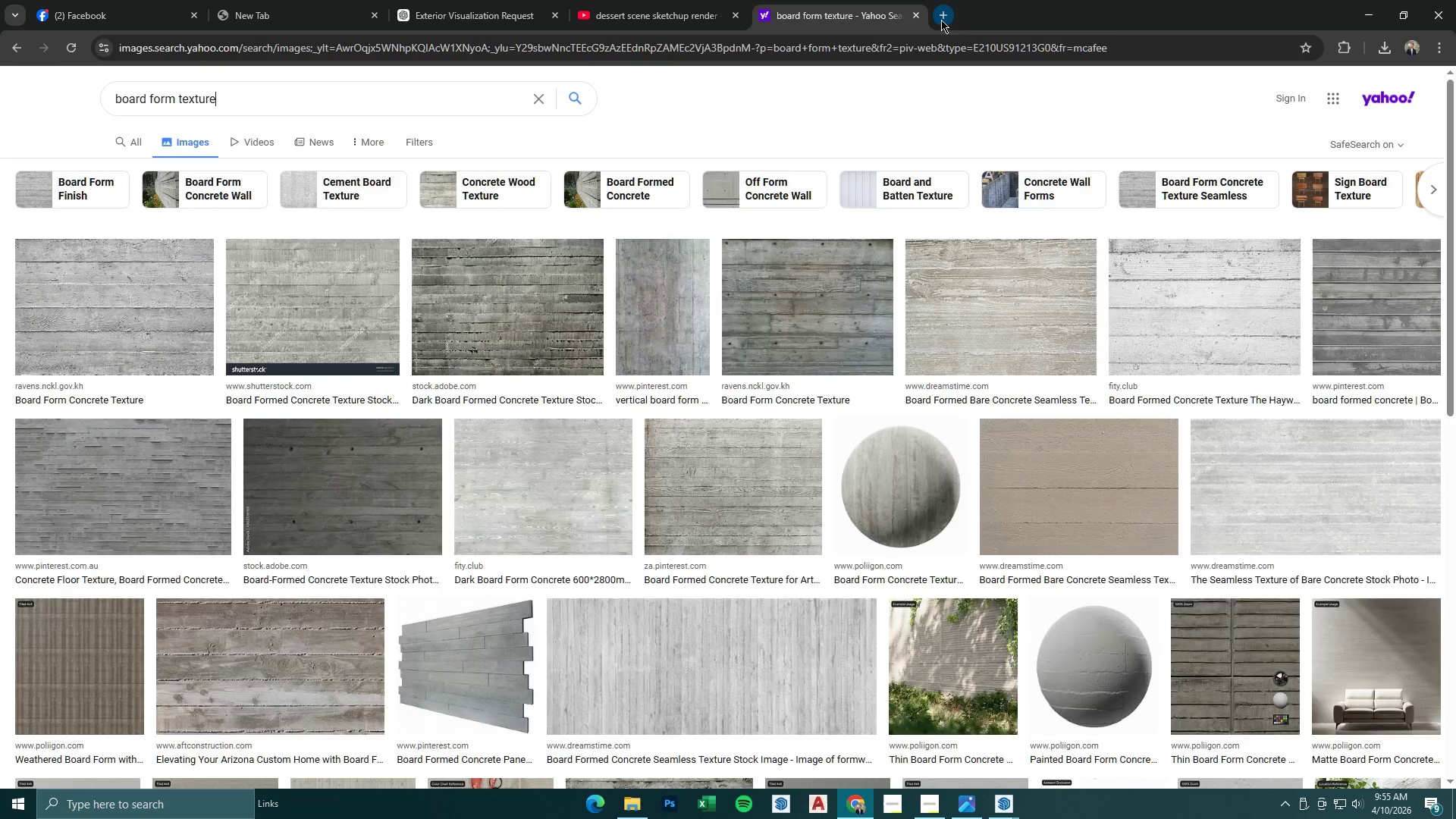 
double_click([947, 42])
 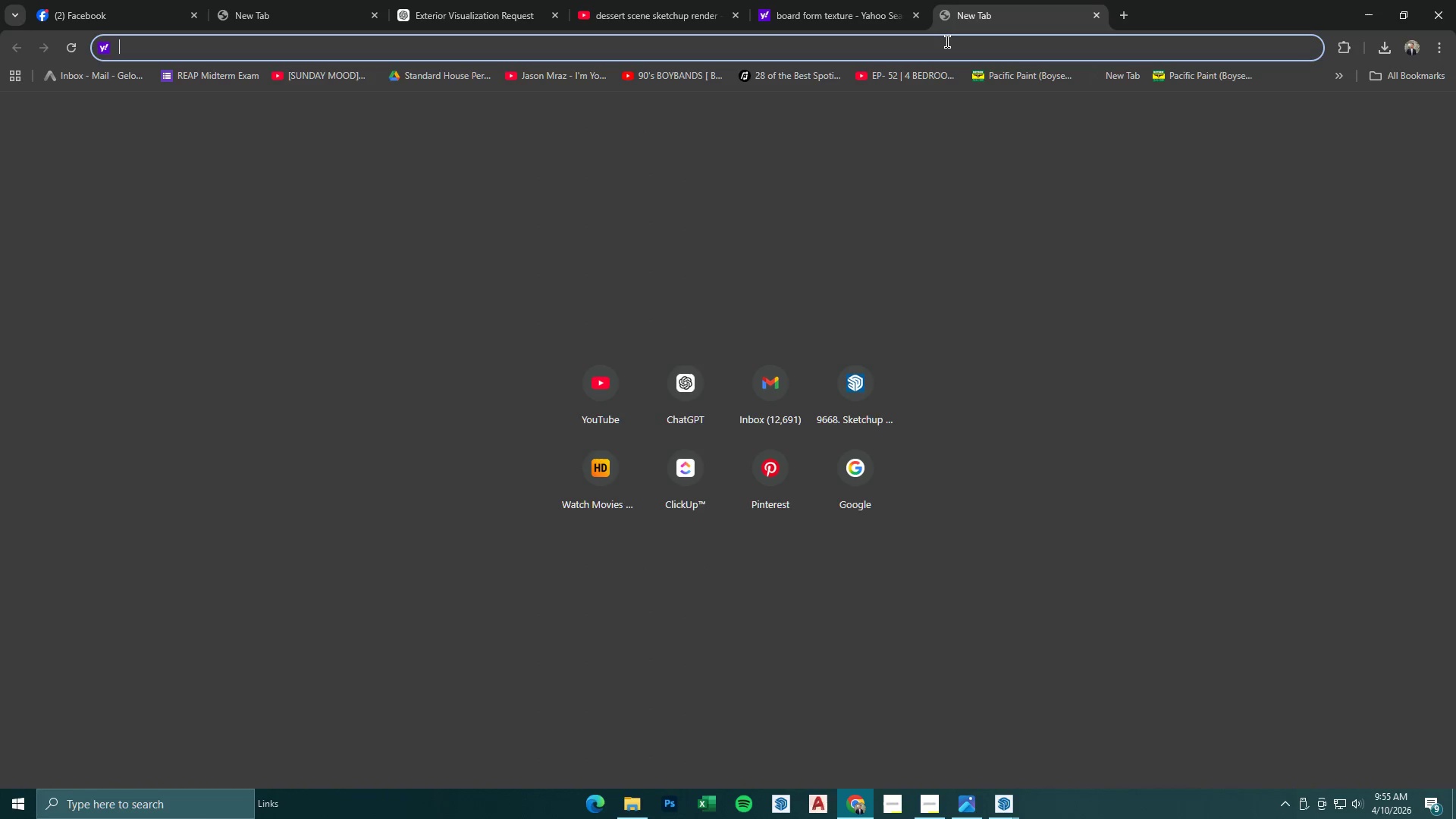 
type(architext)
 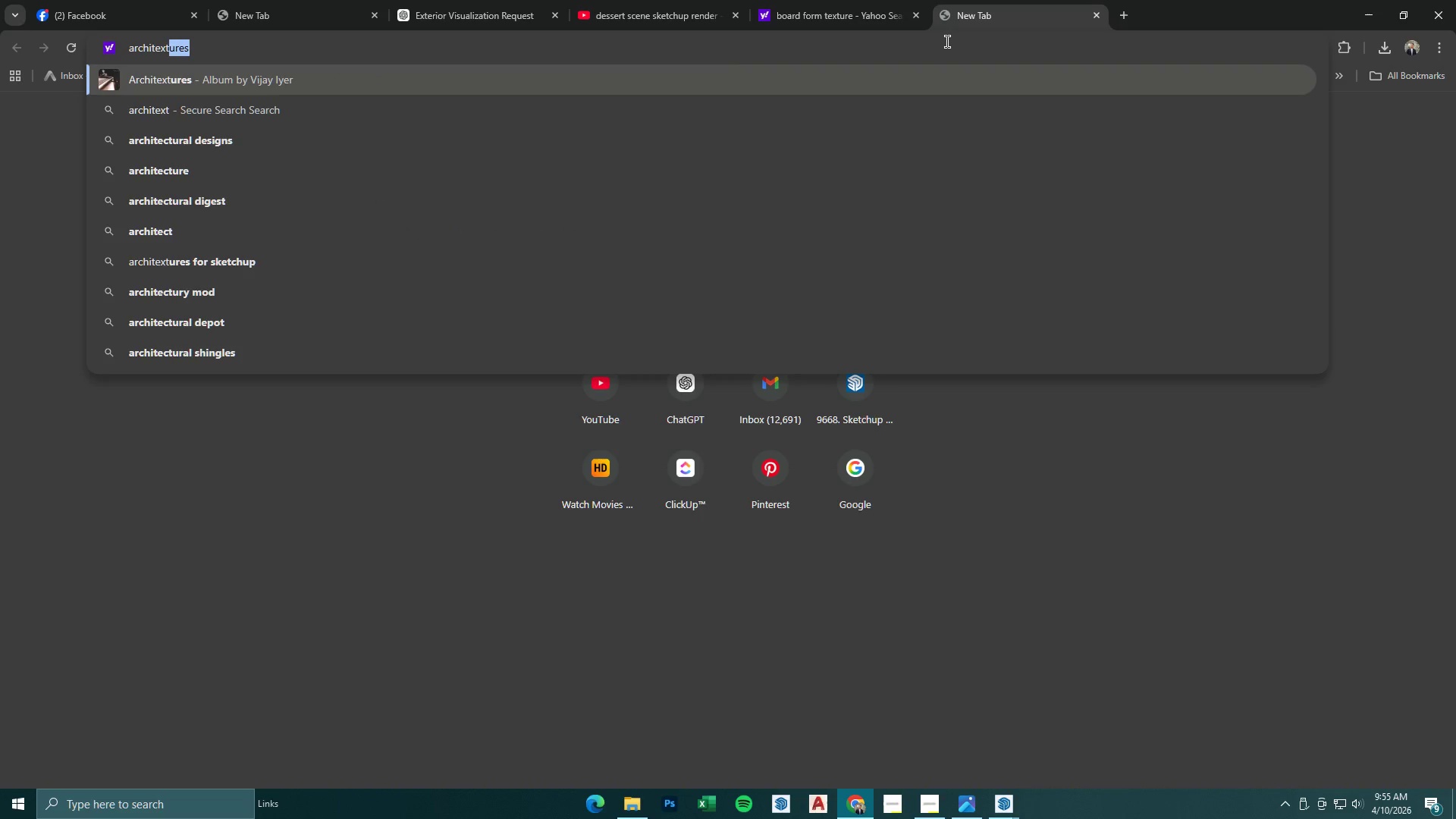 
key(Enter)
 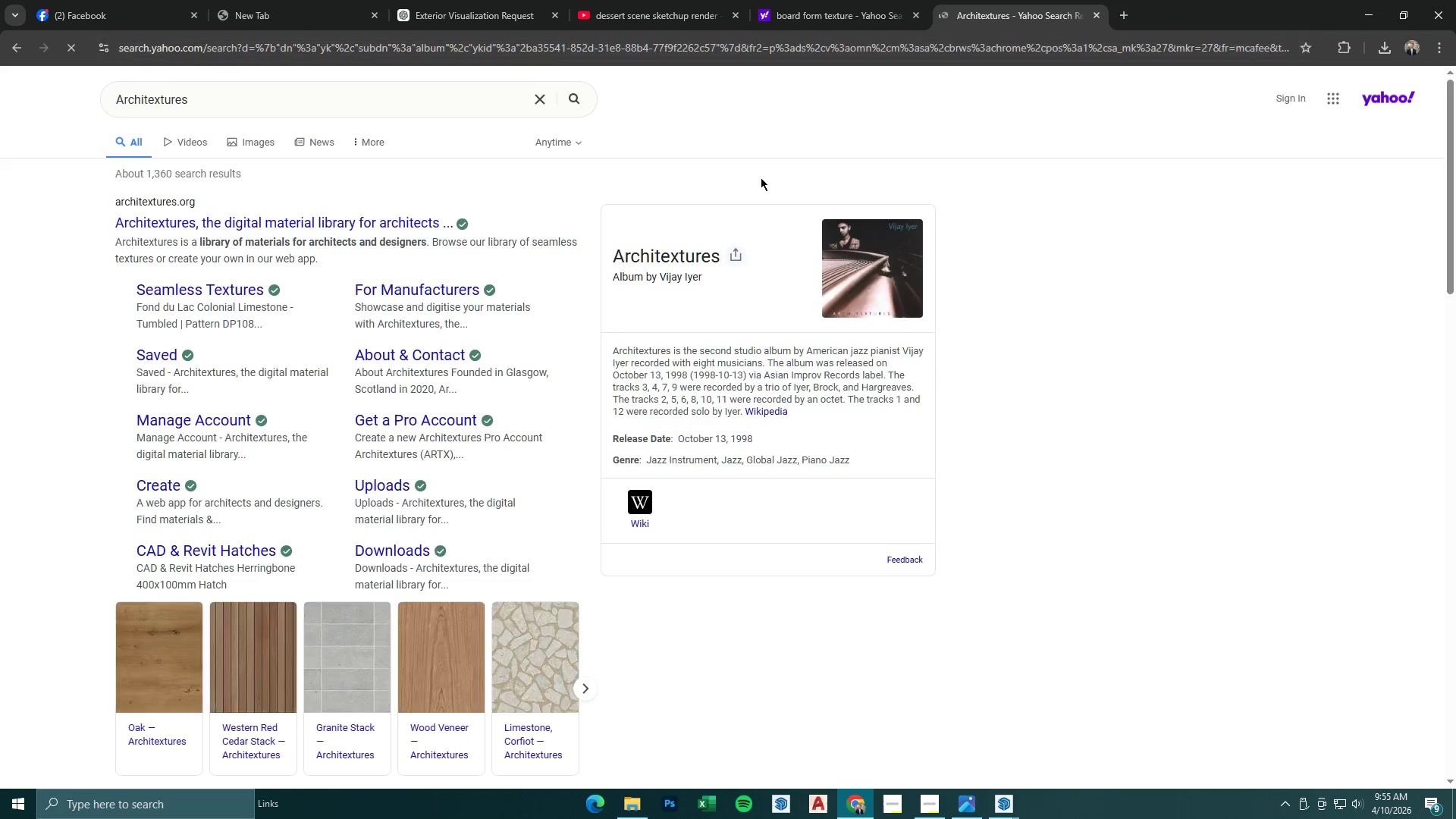 
left_click([213, 219])
 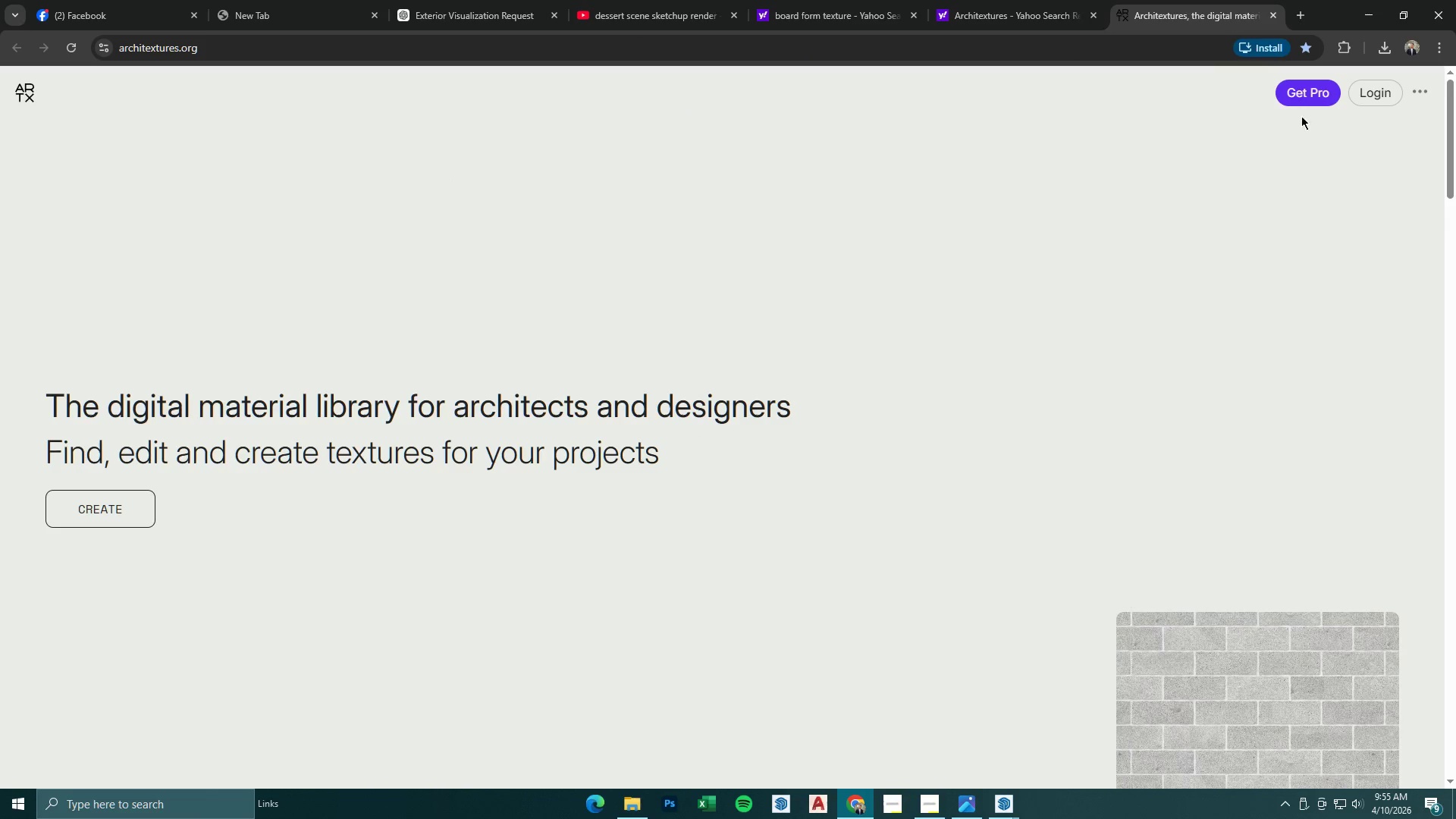 
scroll: coordinate [962, 513], scroll_direction: down, amount: 5.0
 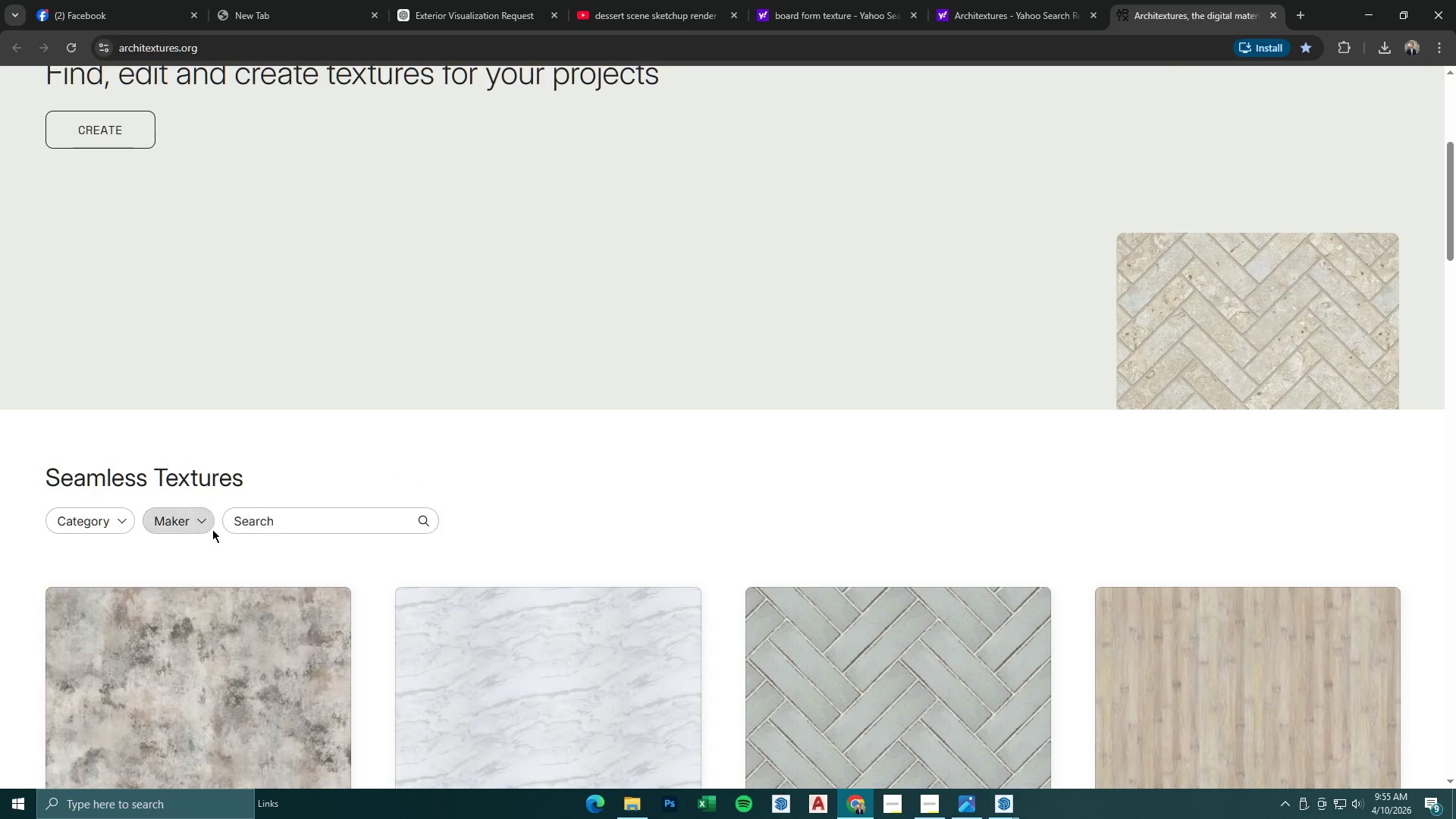 
left_click([286, 522])
 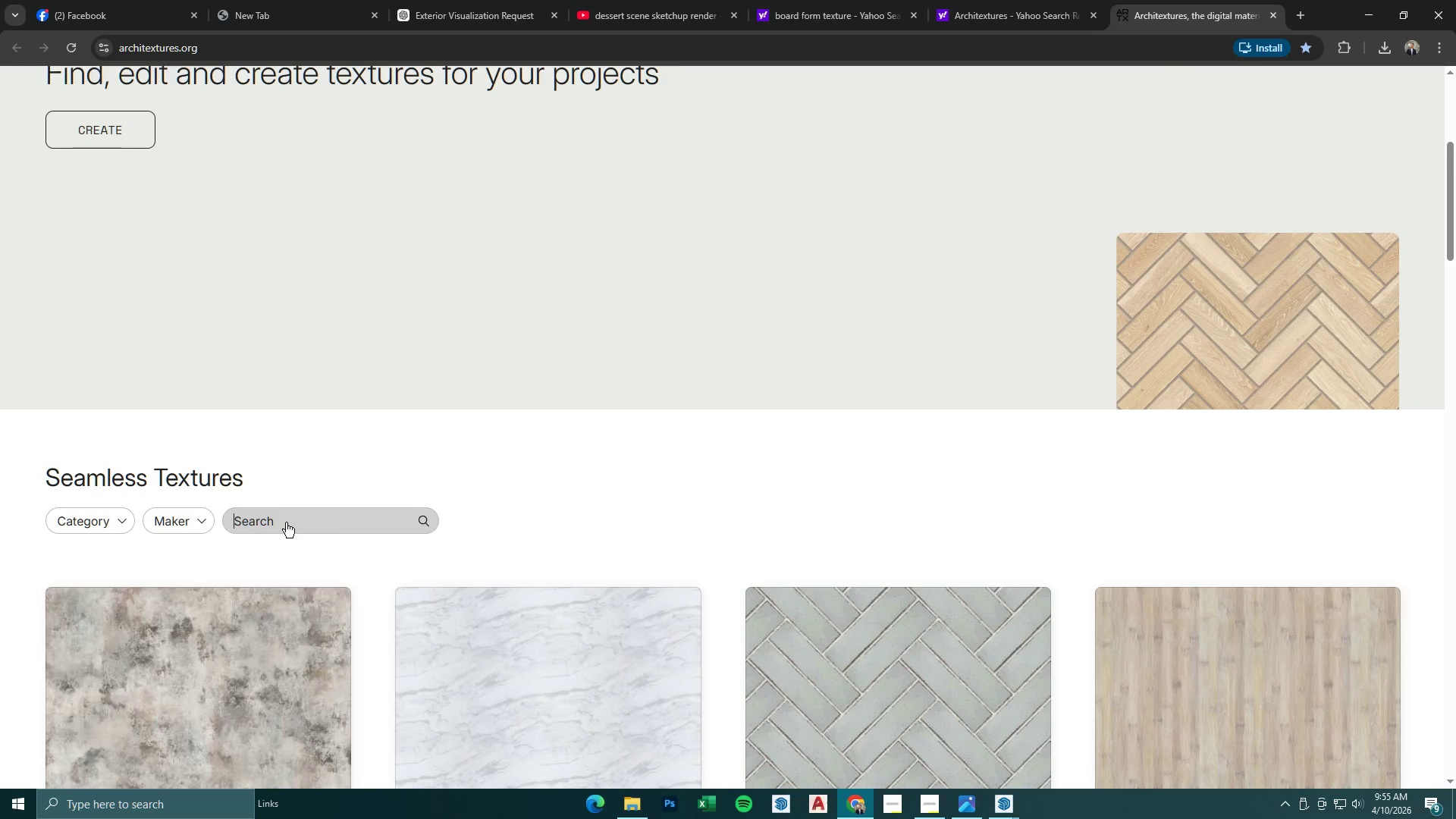 
type(boardform)
 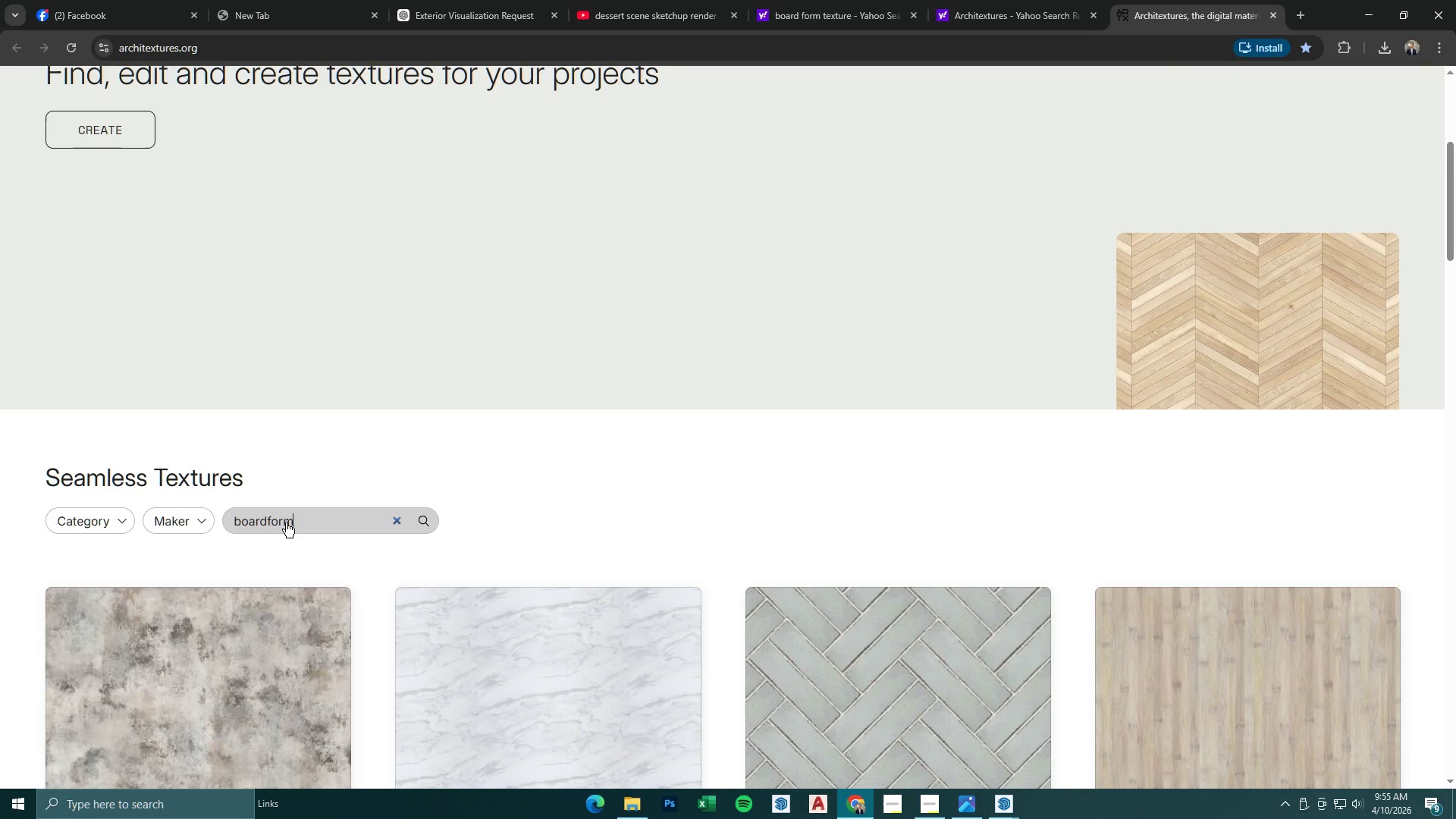 
key(Enter)
 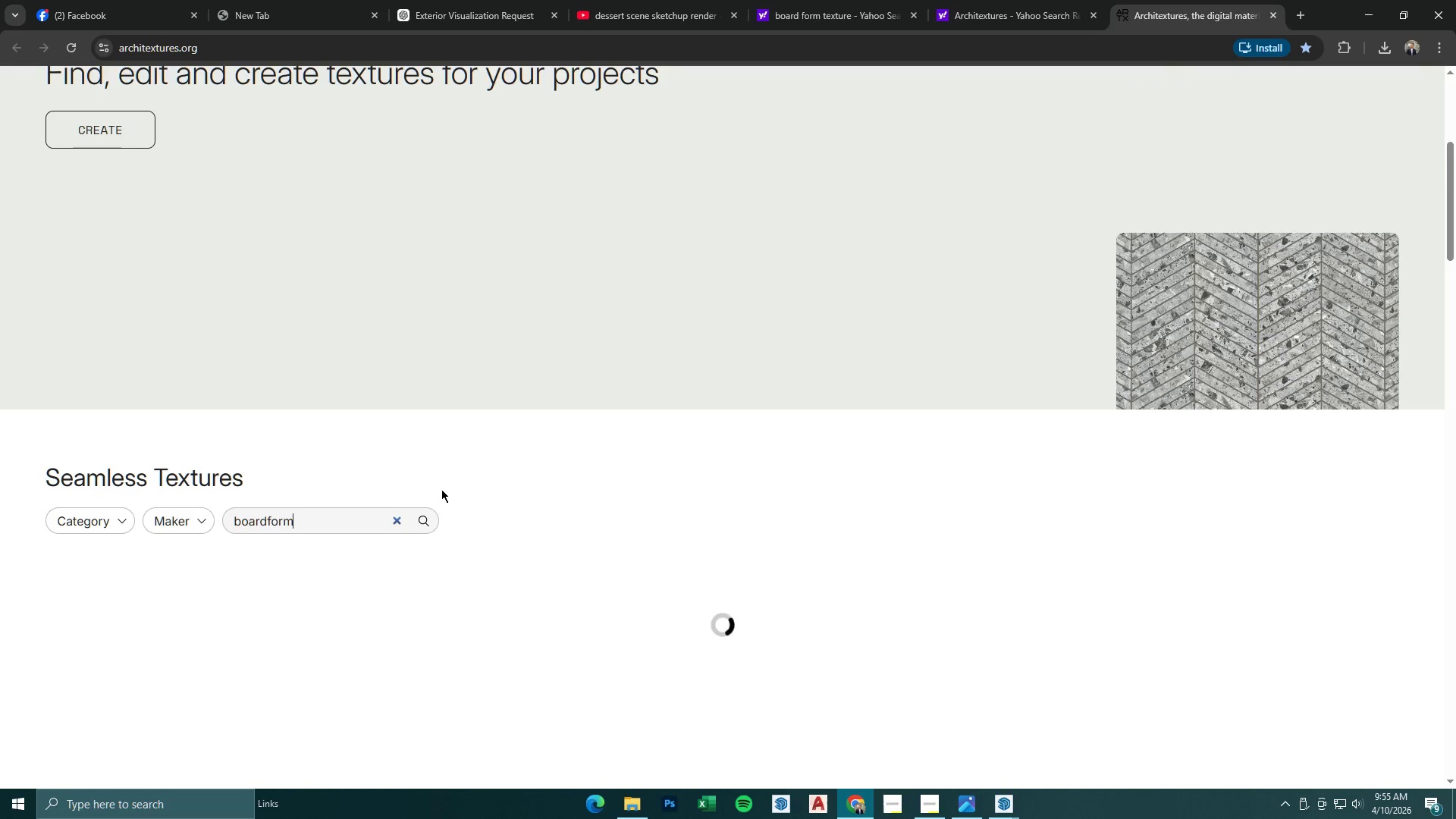 
scroll: coordinate [384, 384], scroll_direction: down, amount: 19.0
 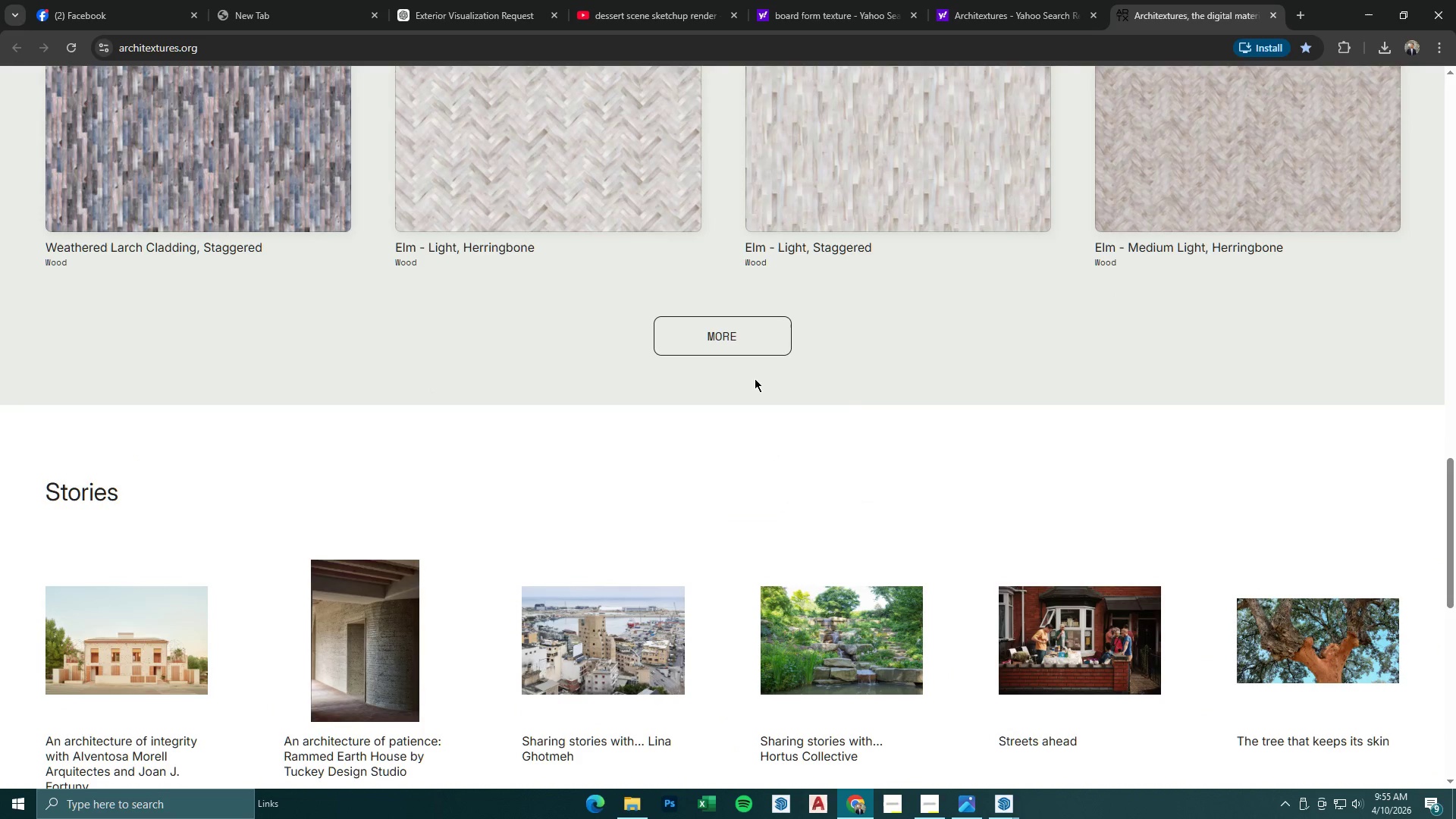 
left_click([703, 331])
 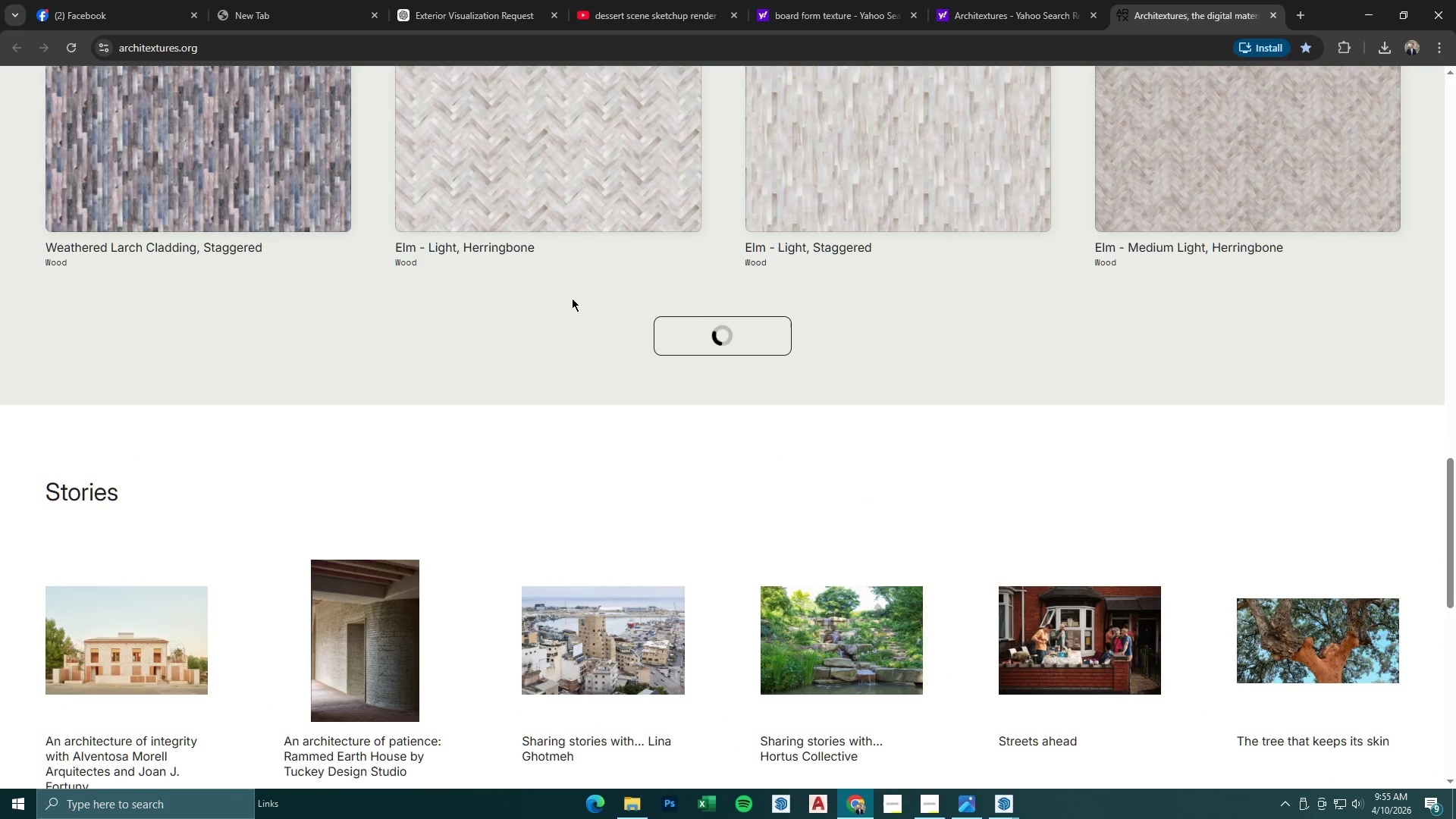 
scroll: coordinate [380, 234], scroll_direction: up, amount: 17.0
 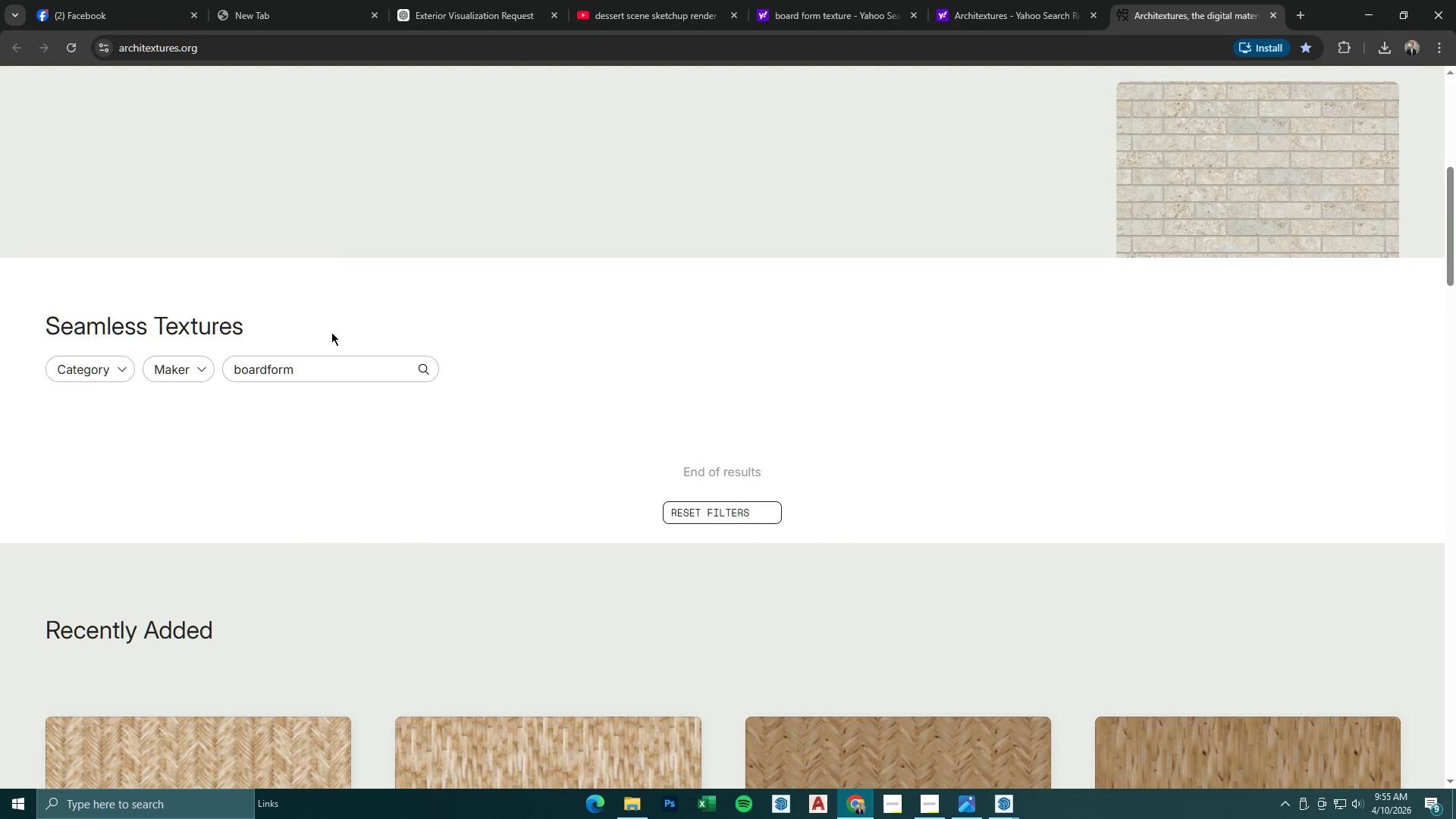 
left_click([340, 364])
 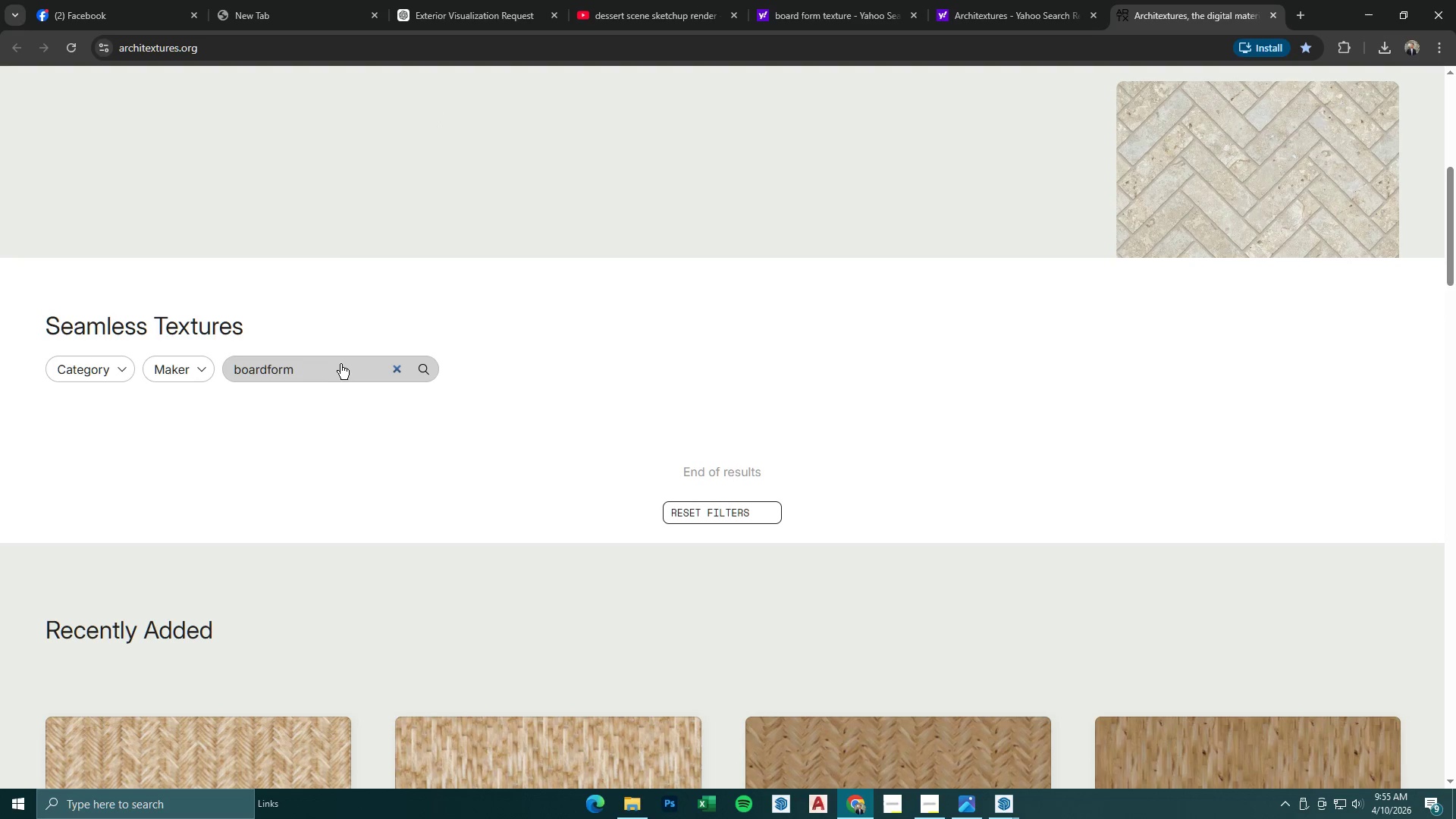 
left_click_drag(start_coordinate=[340, 364], to_coordinate=[266, 374])
 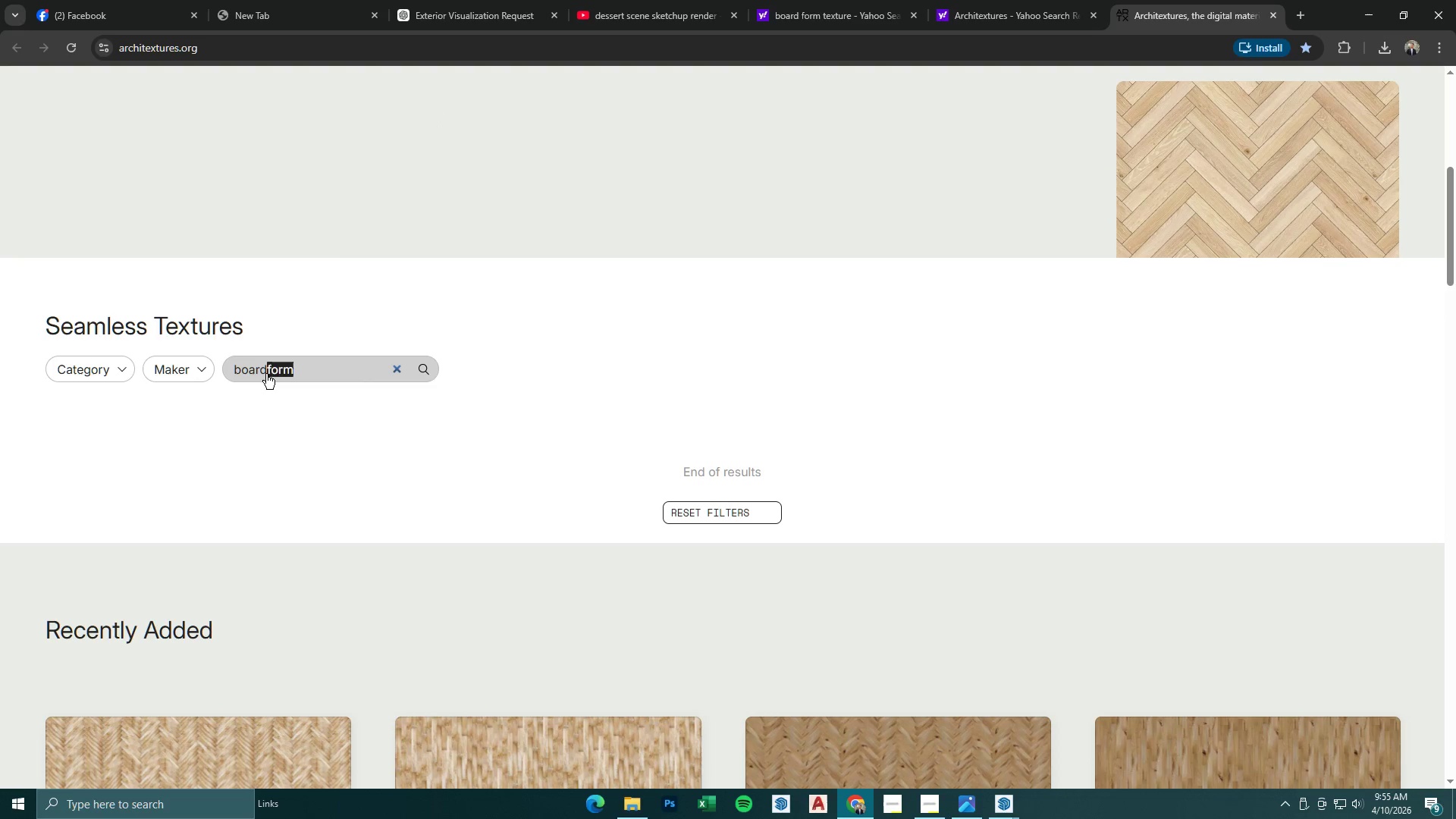 
key(Backspace)
 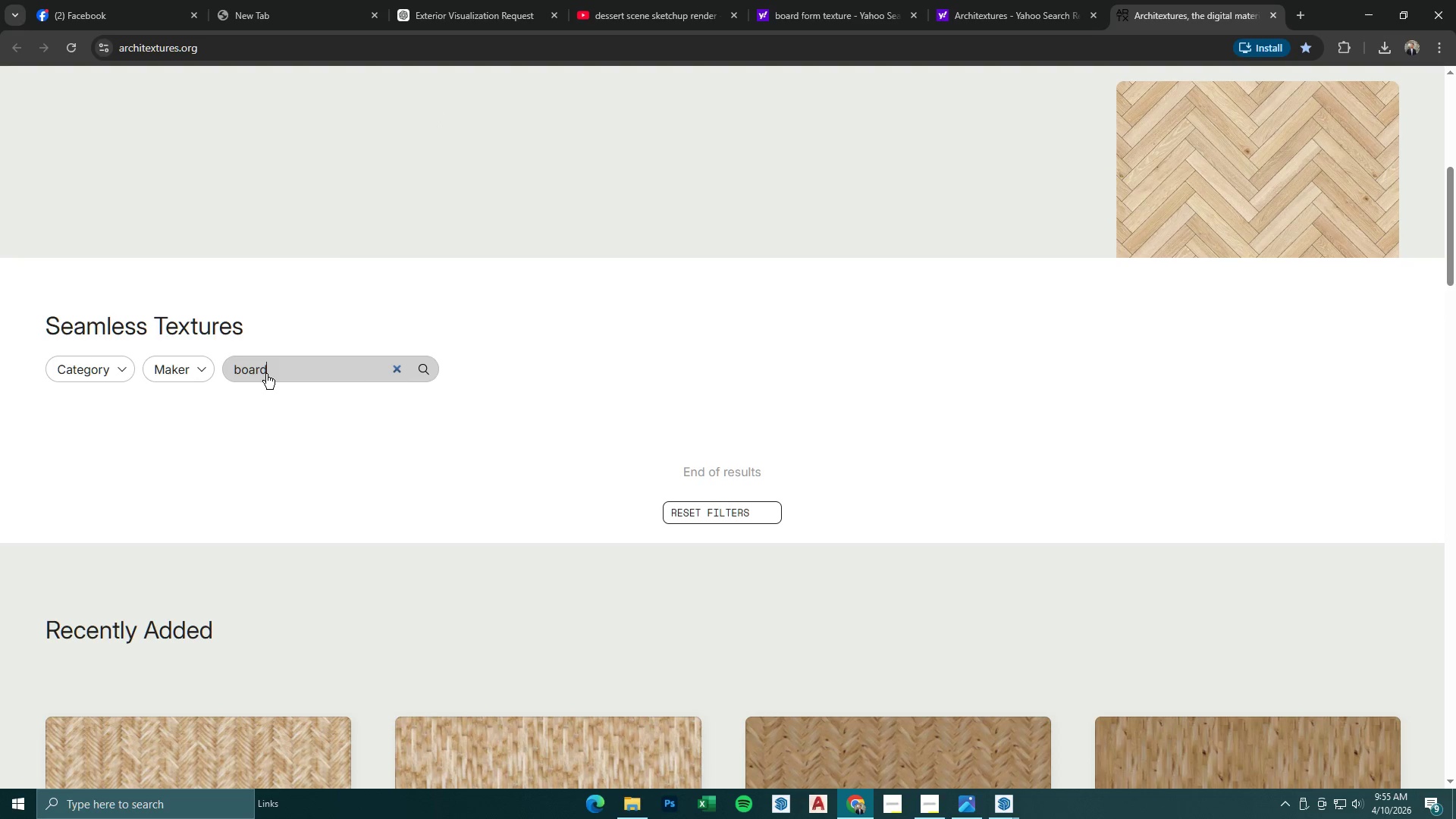 
key(Enter)
 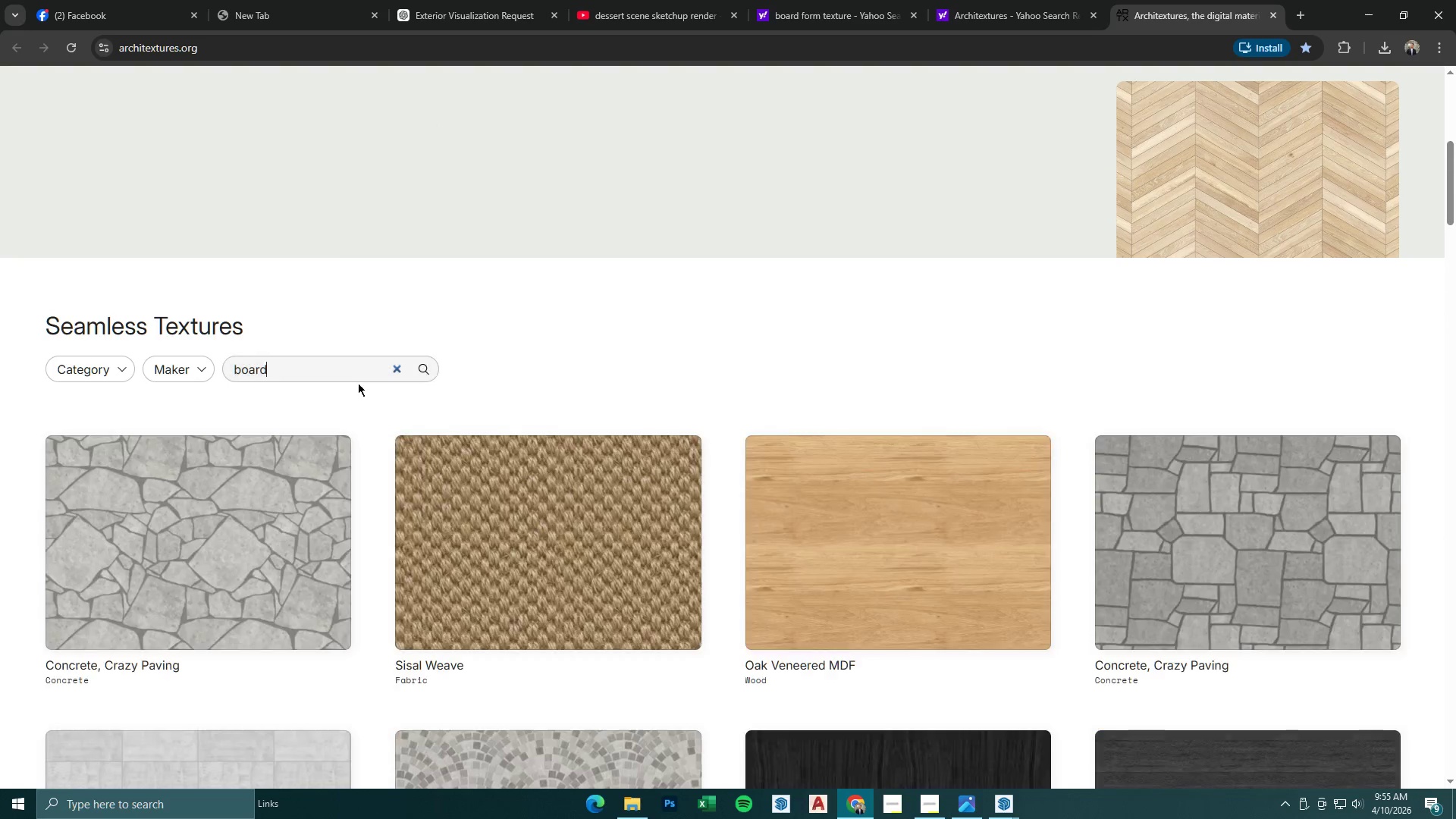 
scroll: coordinate [369, 364], scroll_direction: down, amount: 16.0
 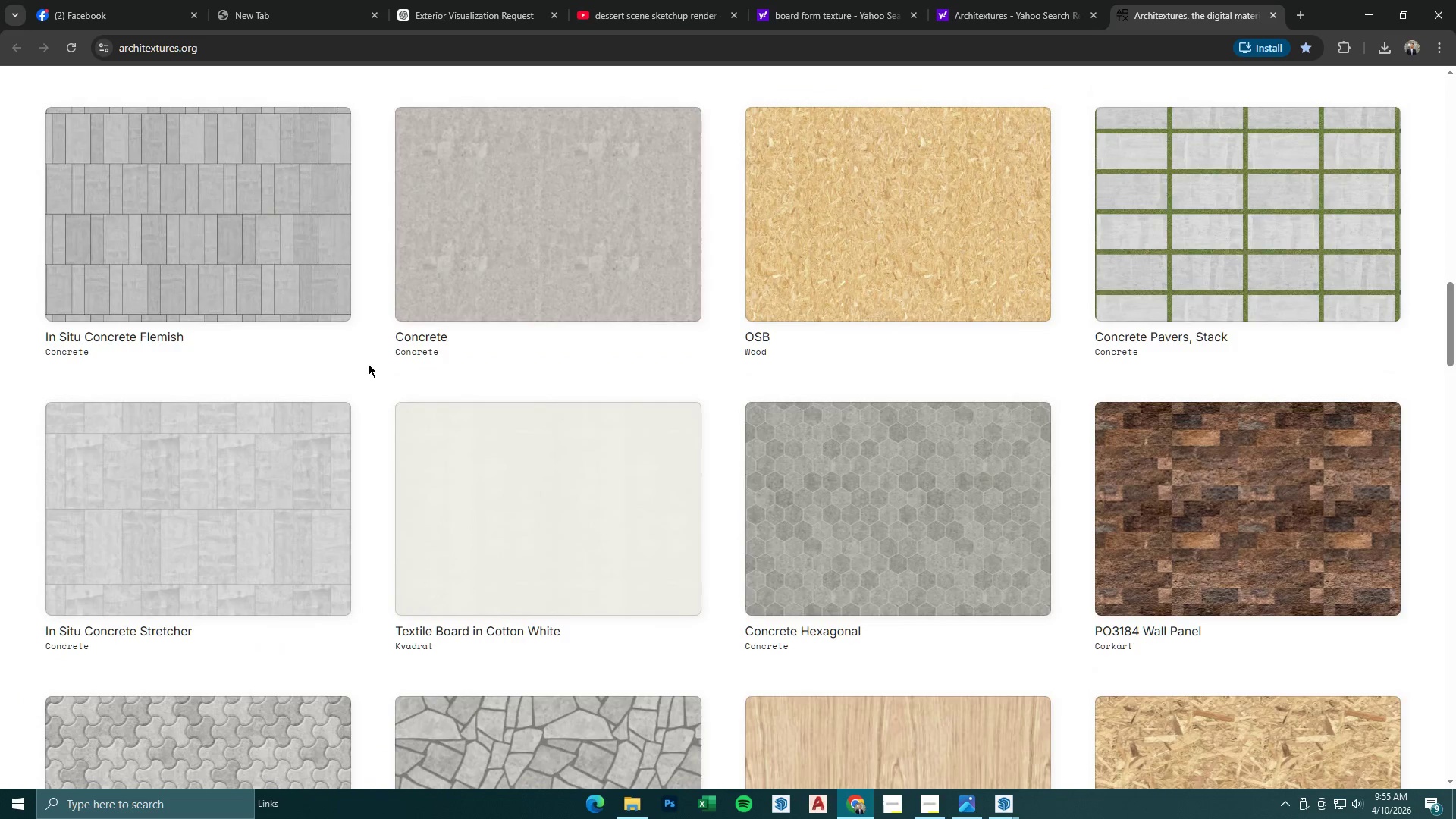 
scroll: coordinate [369, 364], scroll_direction: up, amount: 4.0
 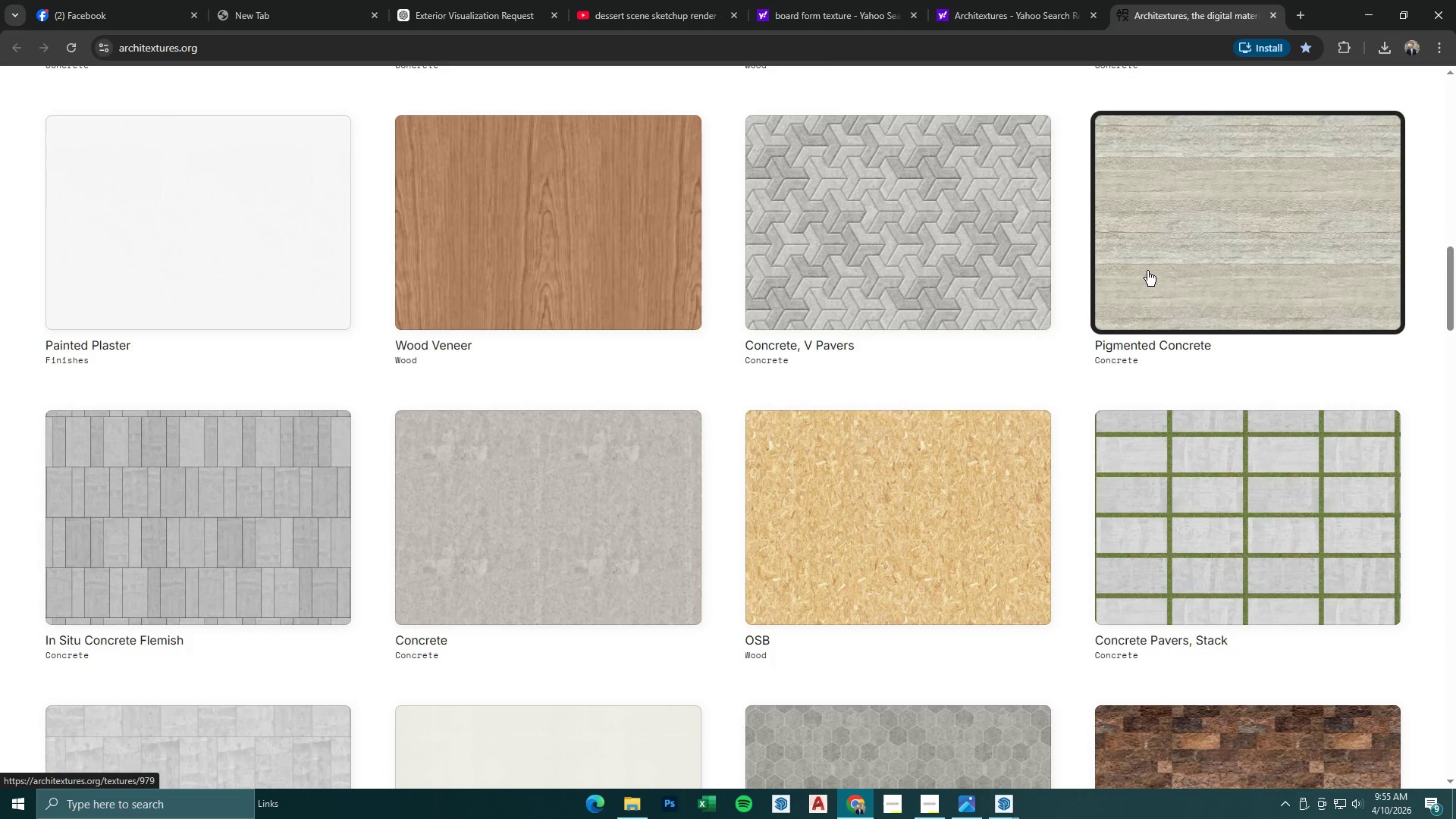 
left_click([1147, 271])
 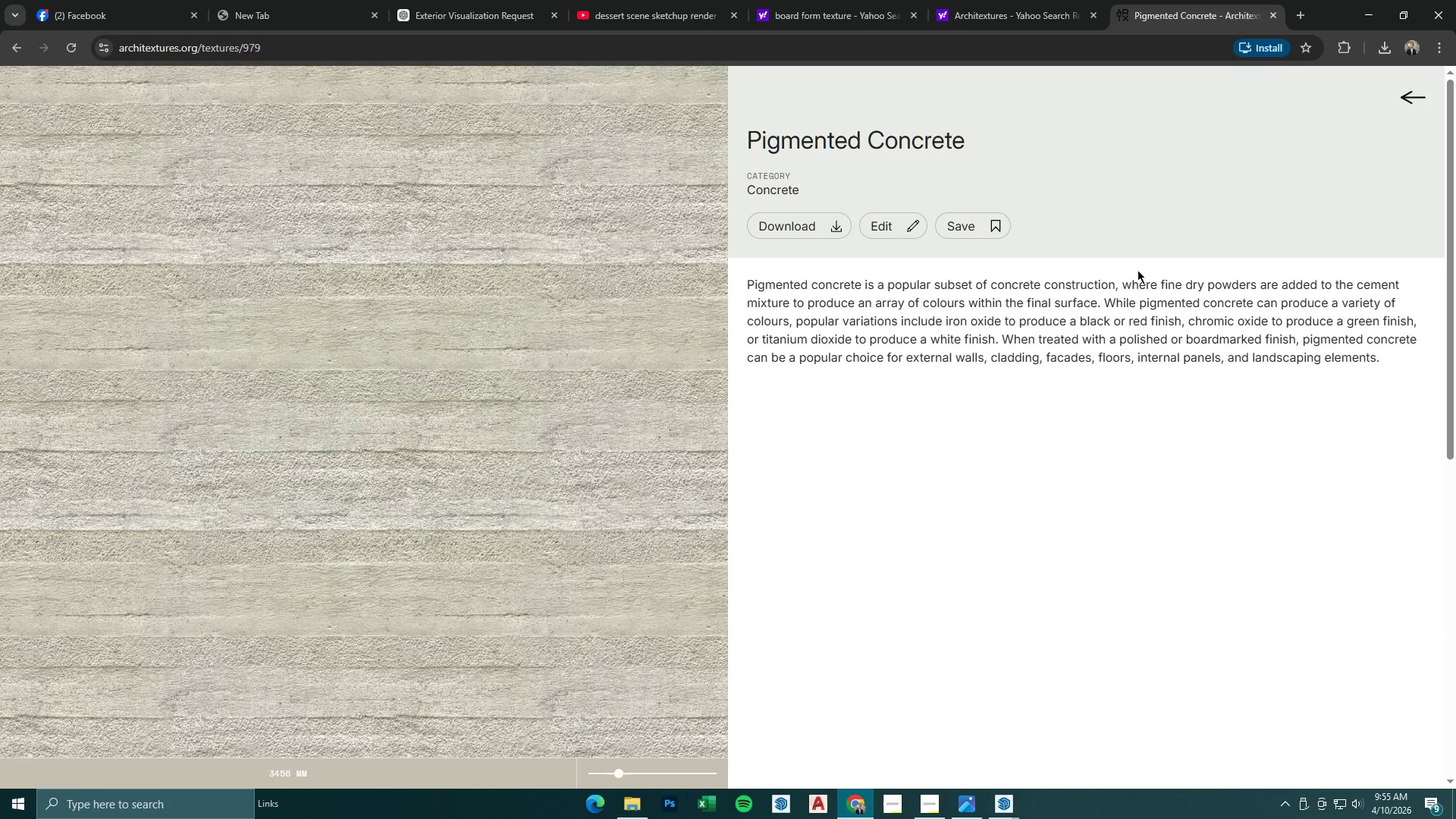 
left_click([827, 230])
 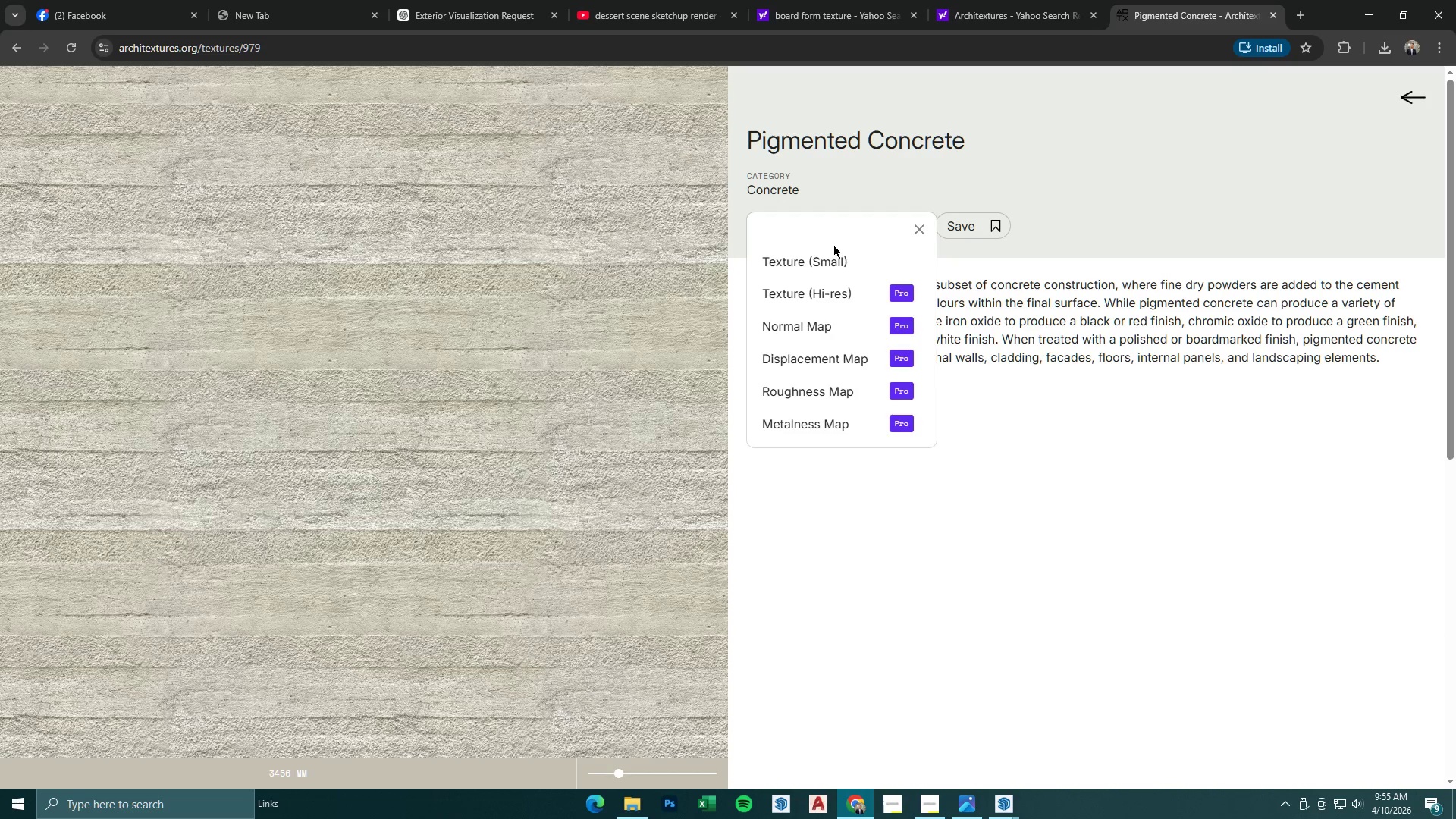 
left_click([838, 259])
 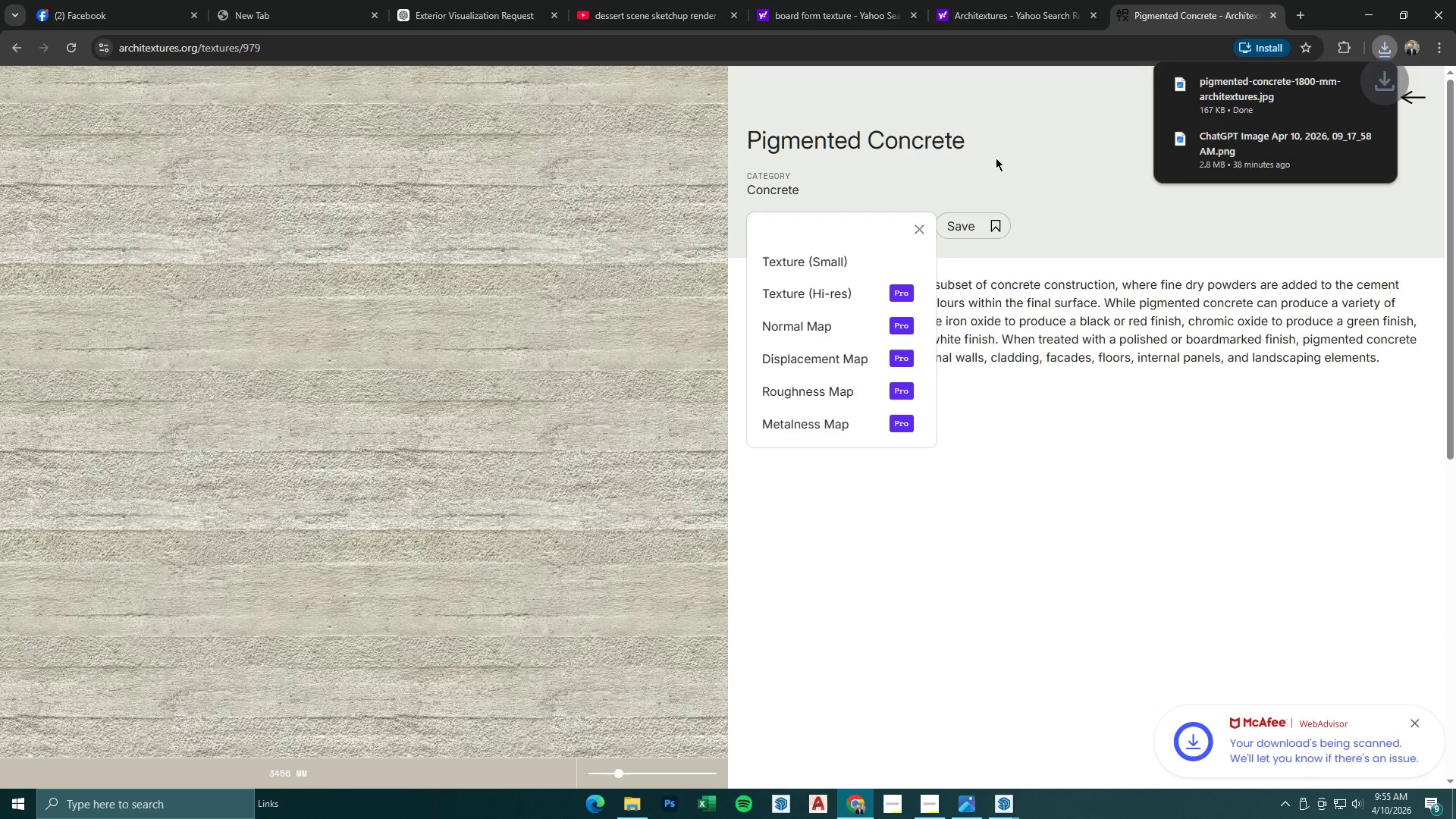 
left_click([1025, 165])
 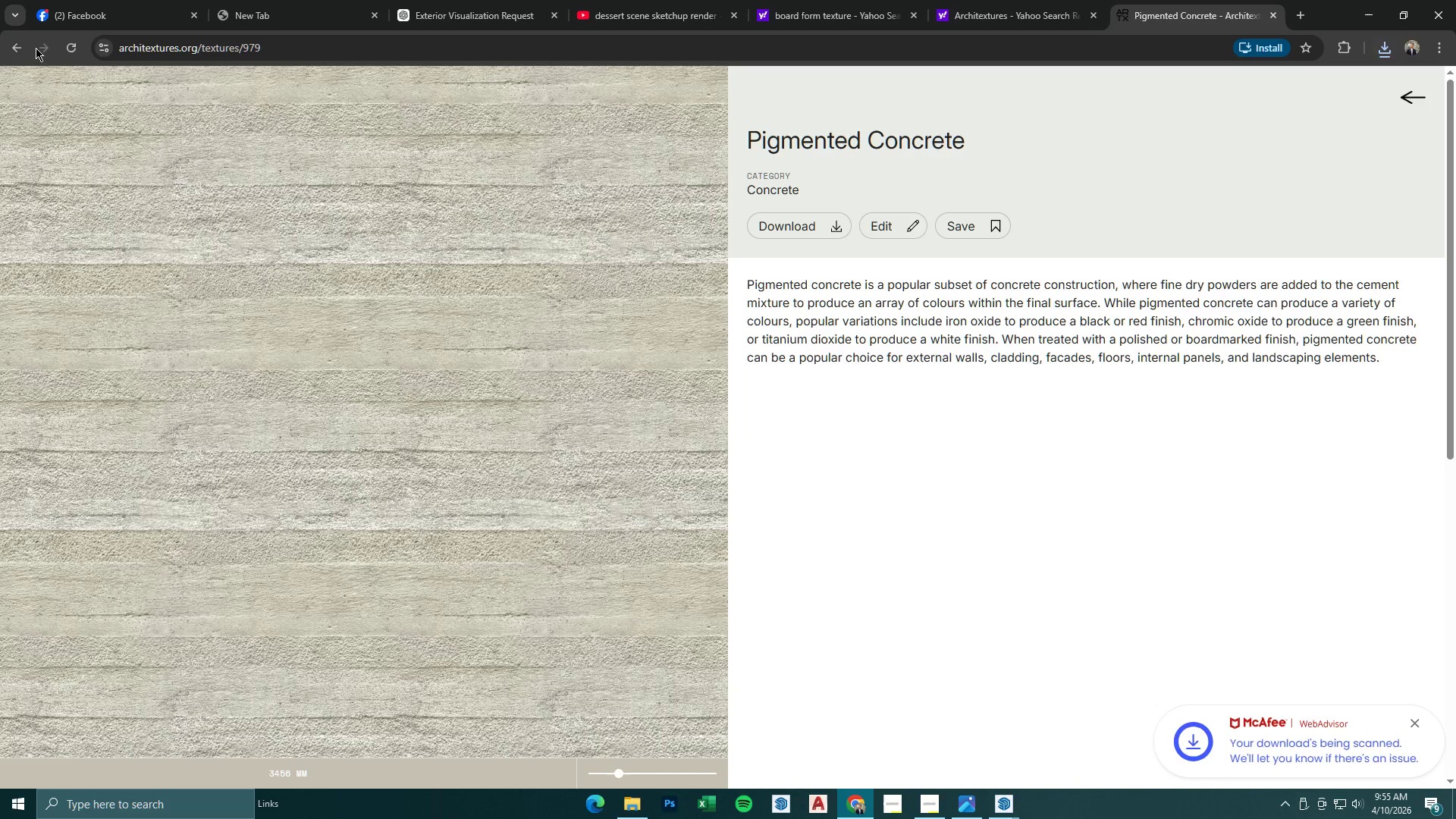 
left_click([20, 46])
 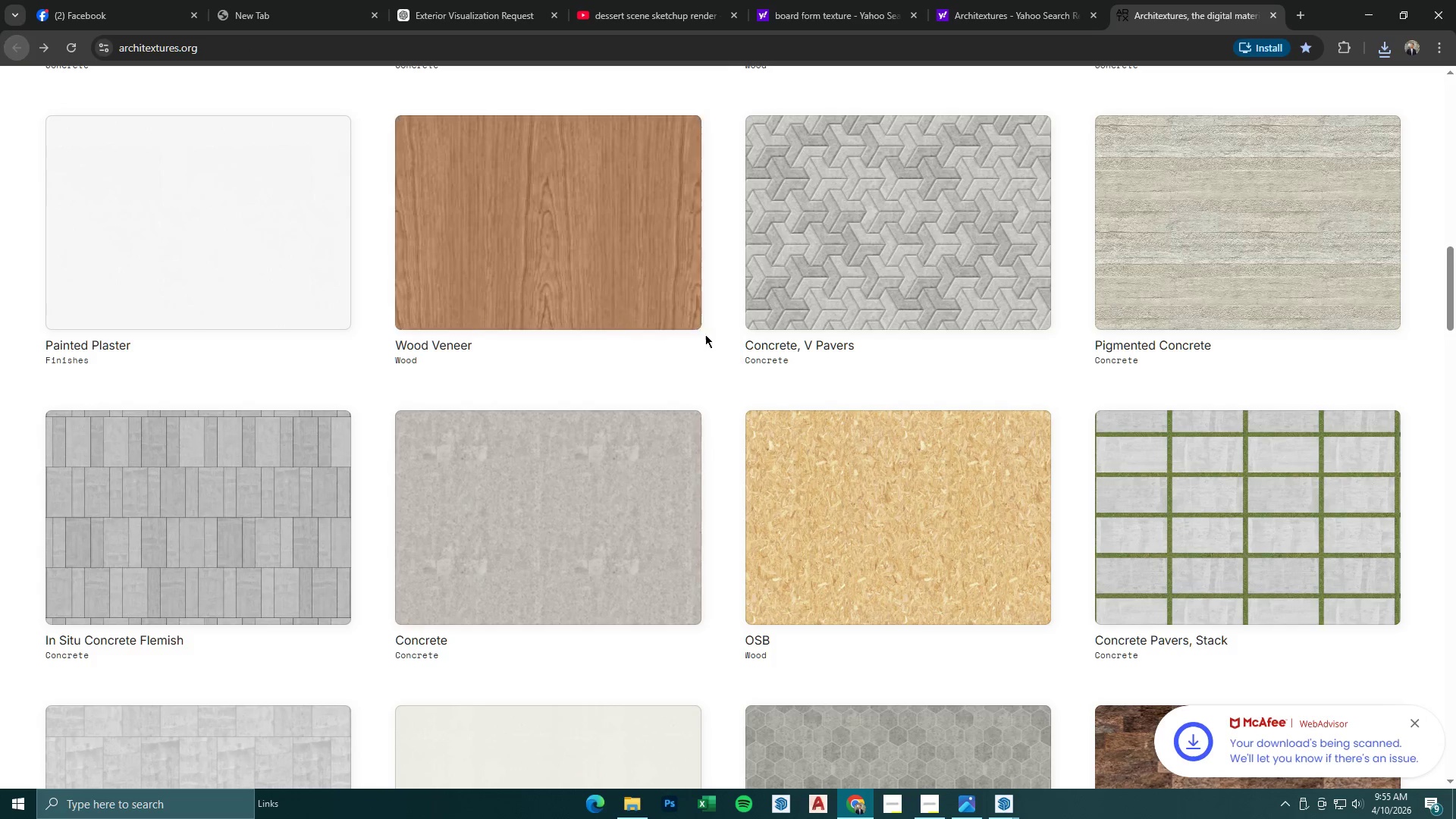 
scroll: coordinate [686, 322], scroll_direction: down, amount: 13.0
 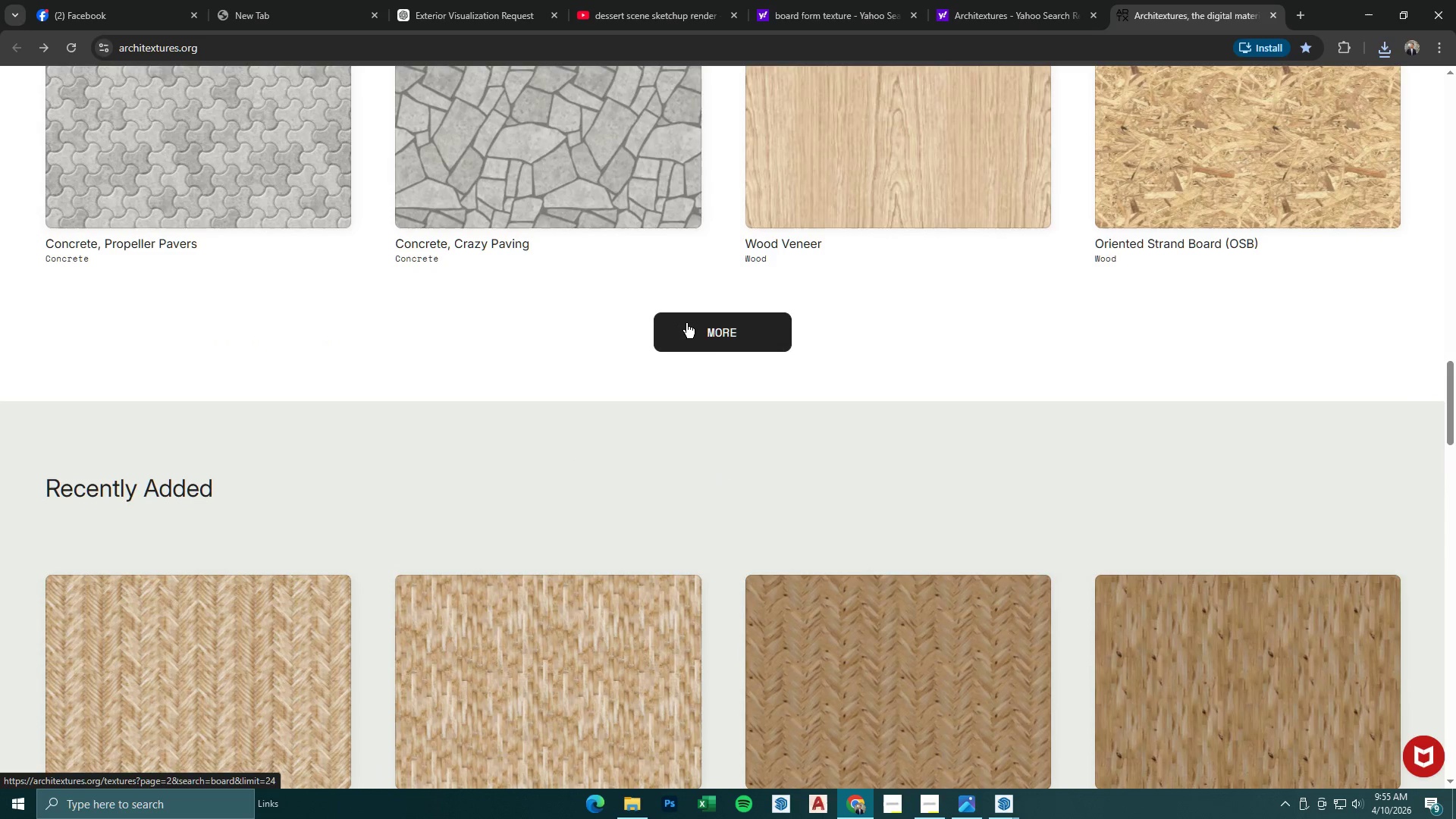 
left_click([711, 334])
 